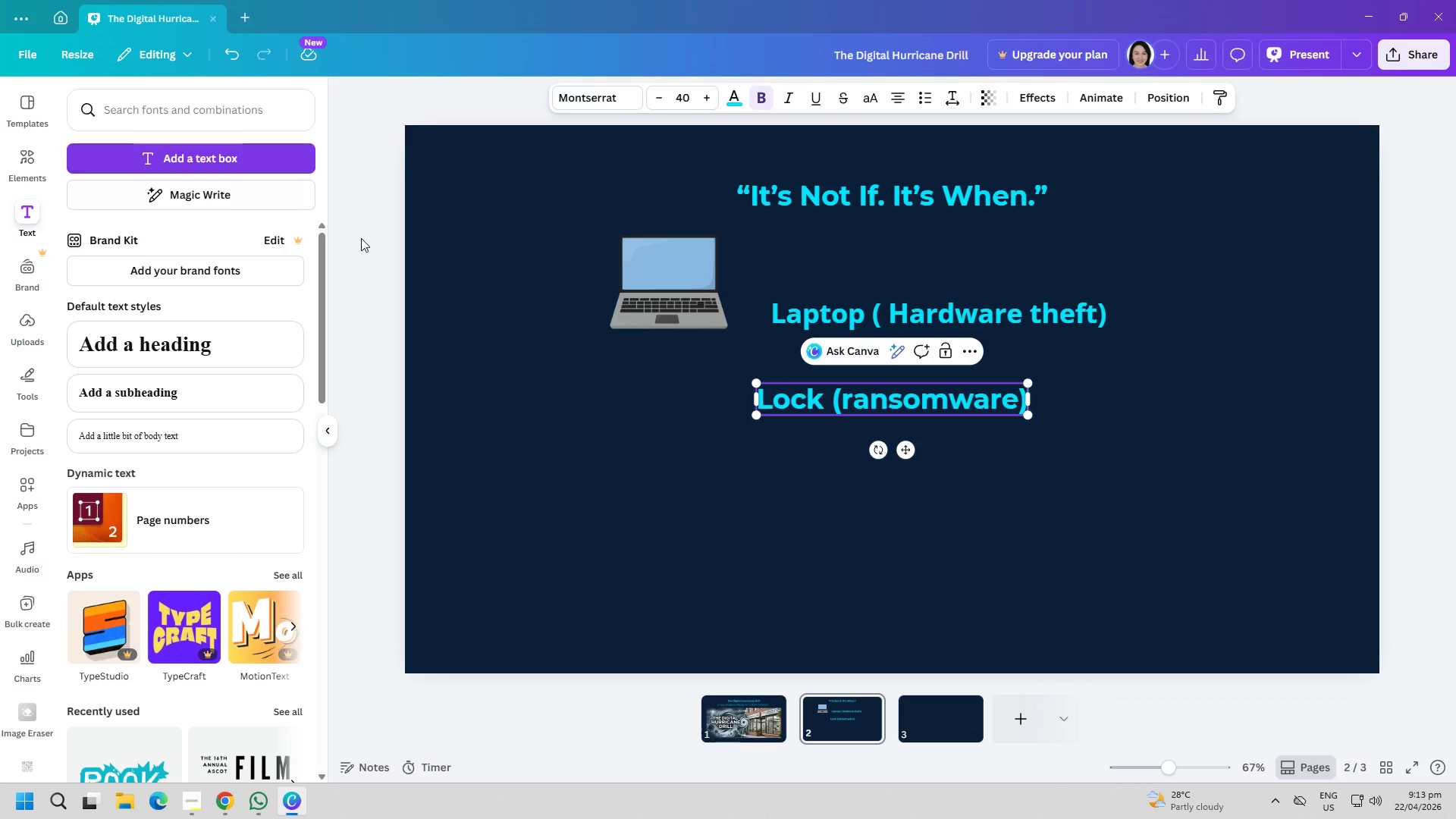 
left_click([881, 532])
 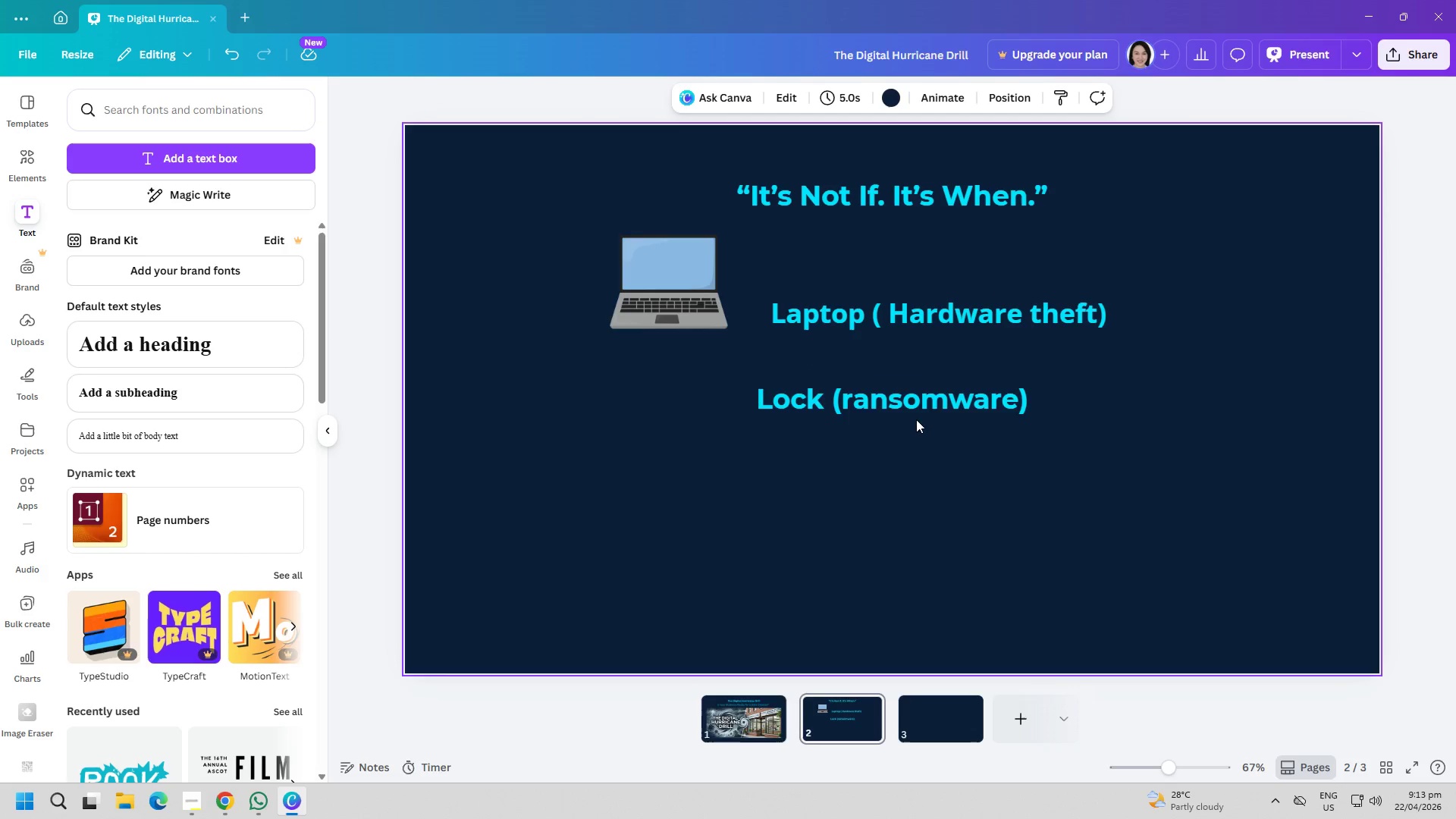 
left_click_drag(start_coordinate=[913, 406], to_coordinate=[952, 421])
 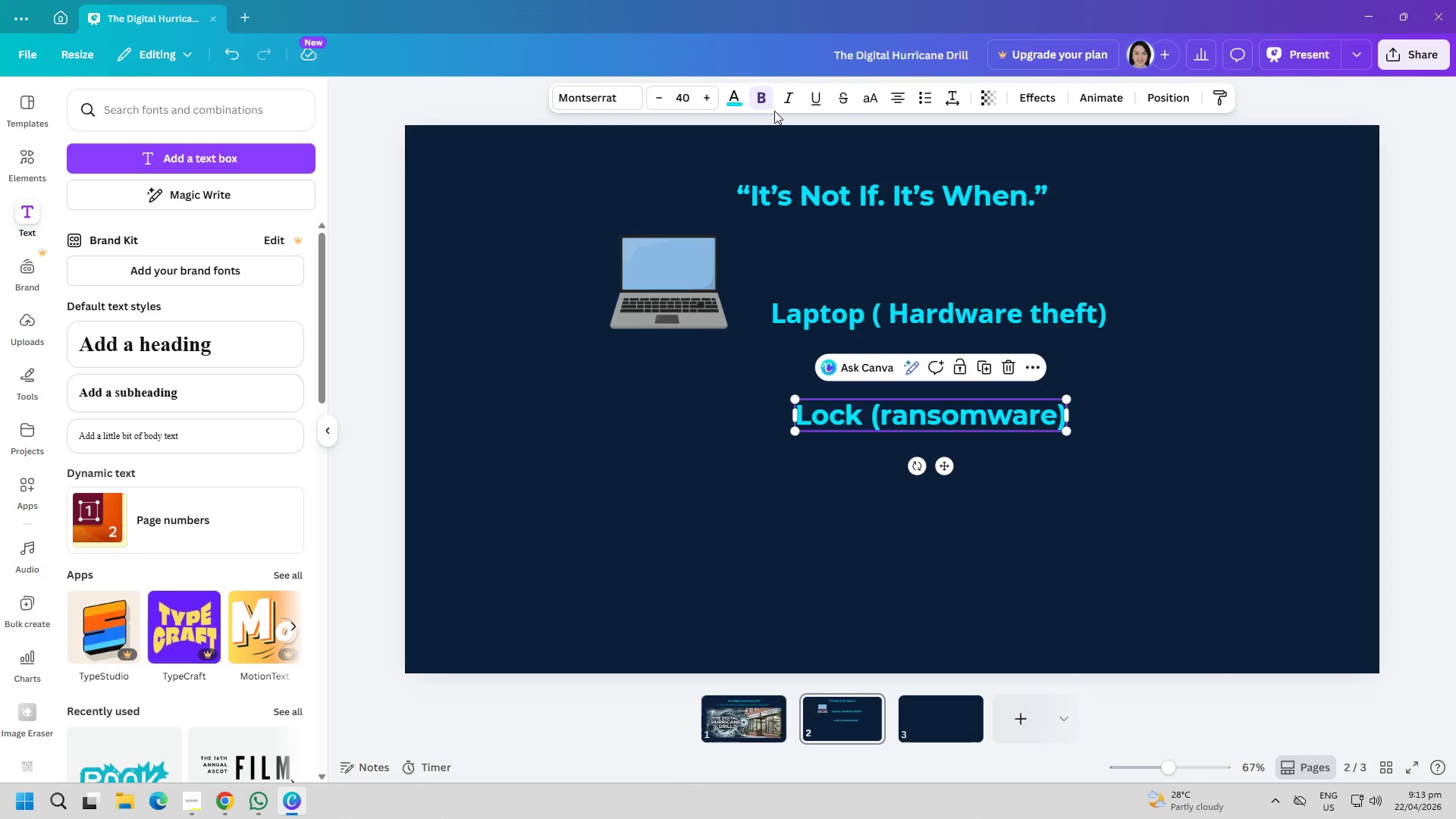 
left_click([756, 92])
 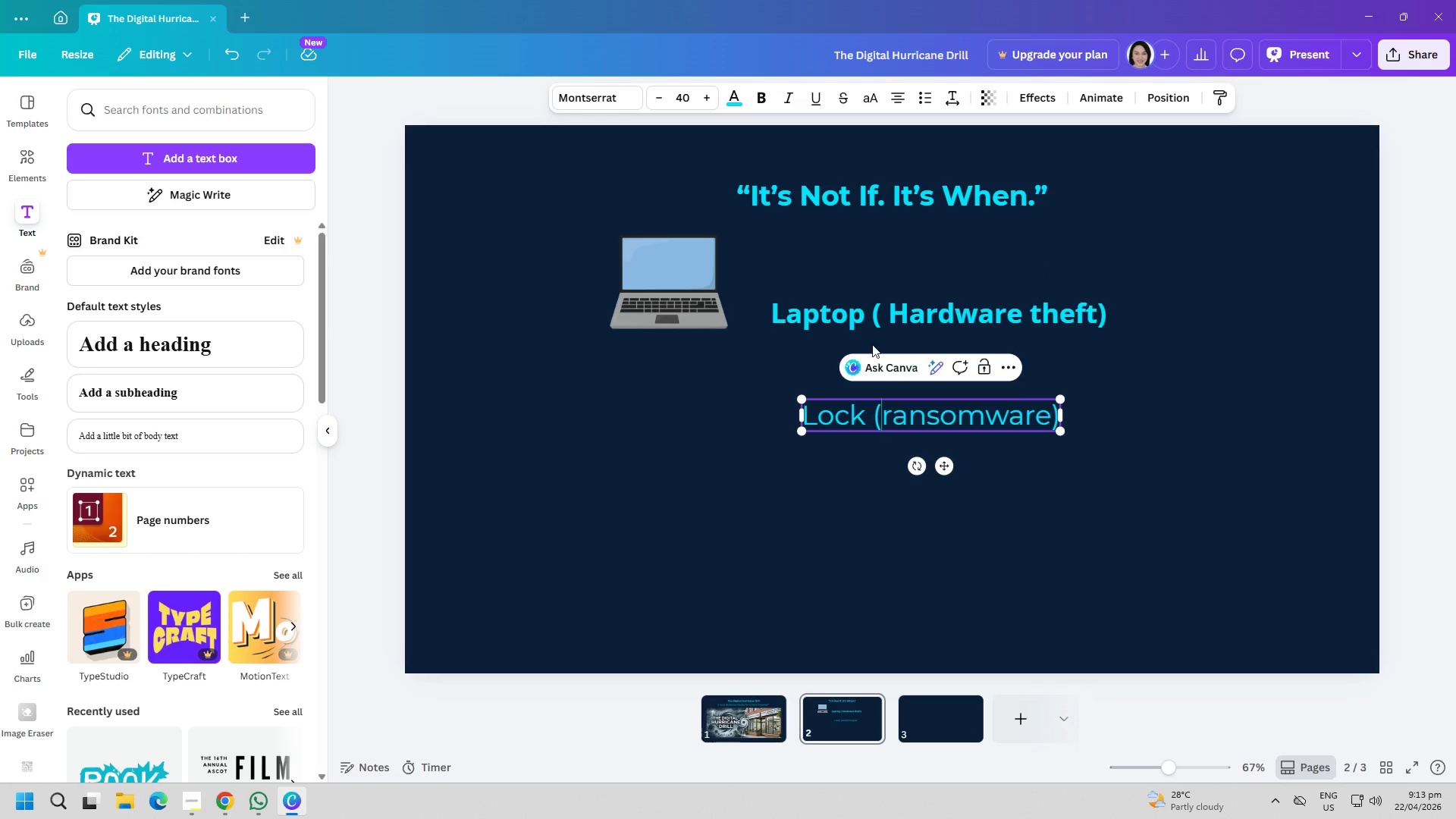 
double_click([867, 317])
 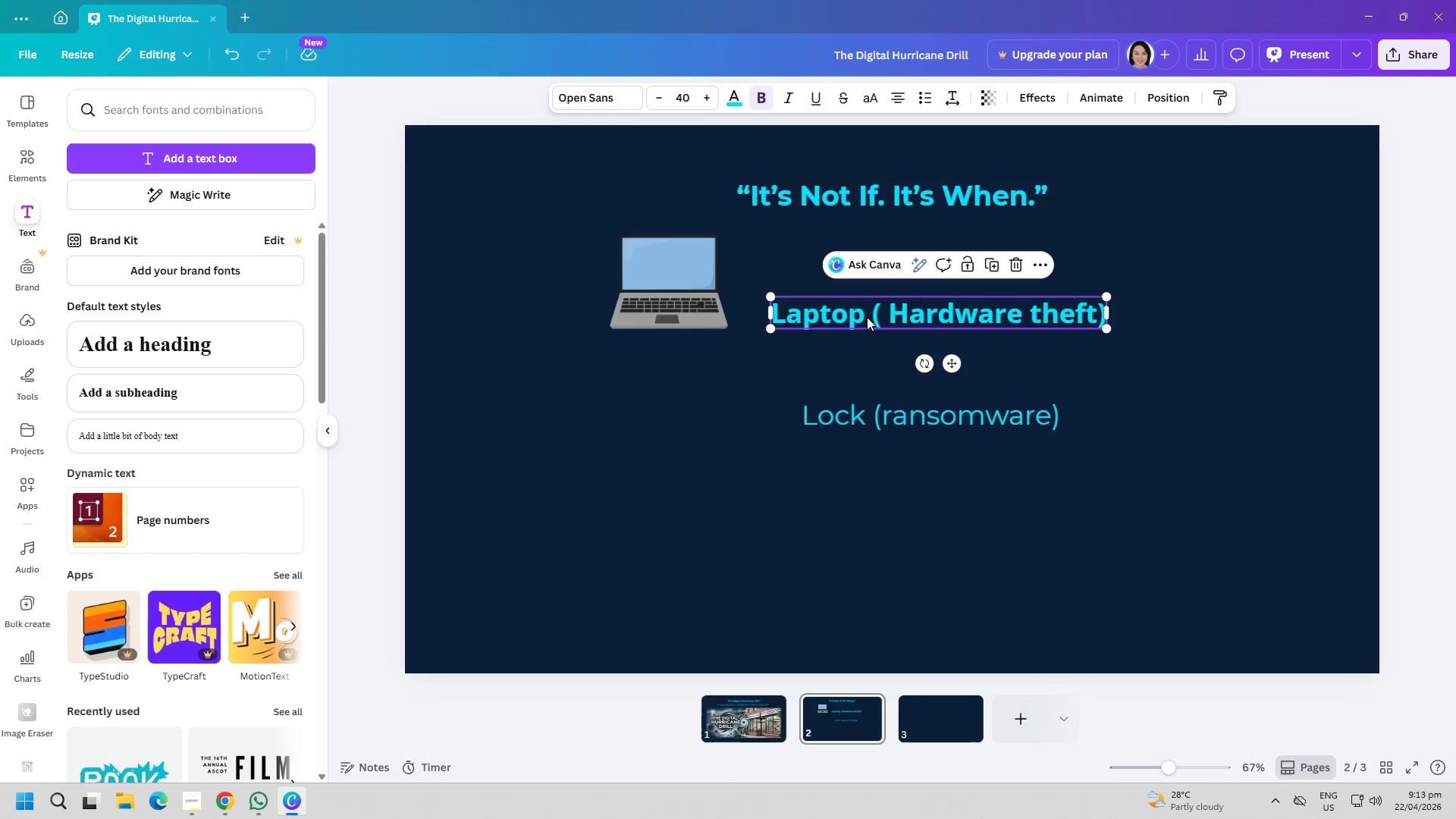 
triple_click([867, 317])
 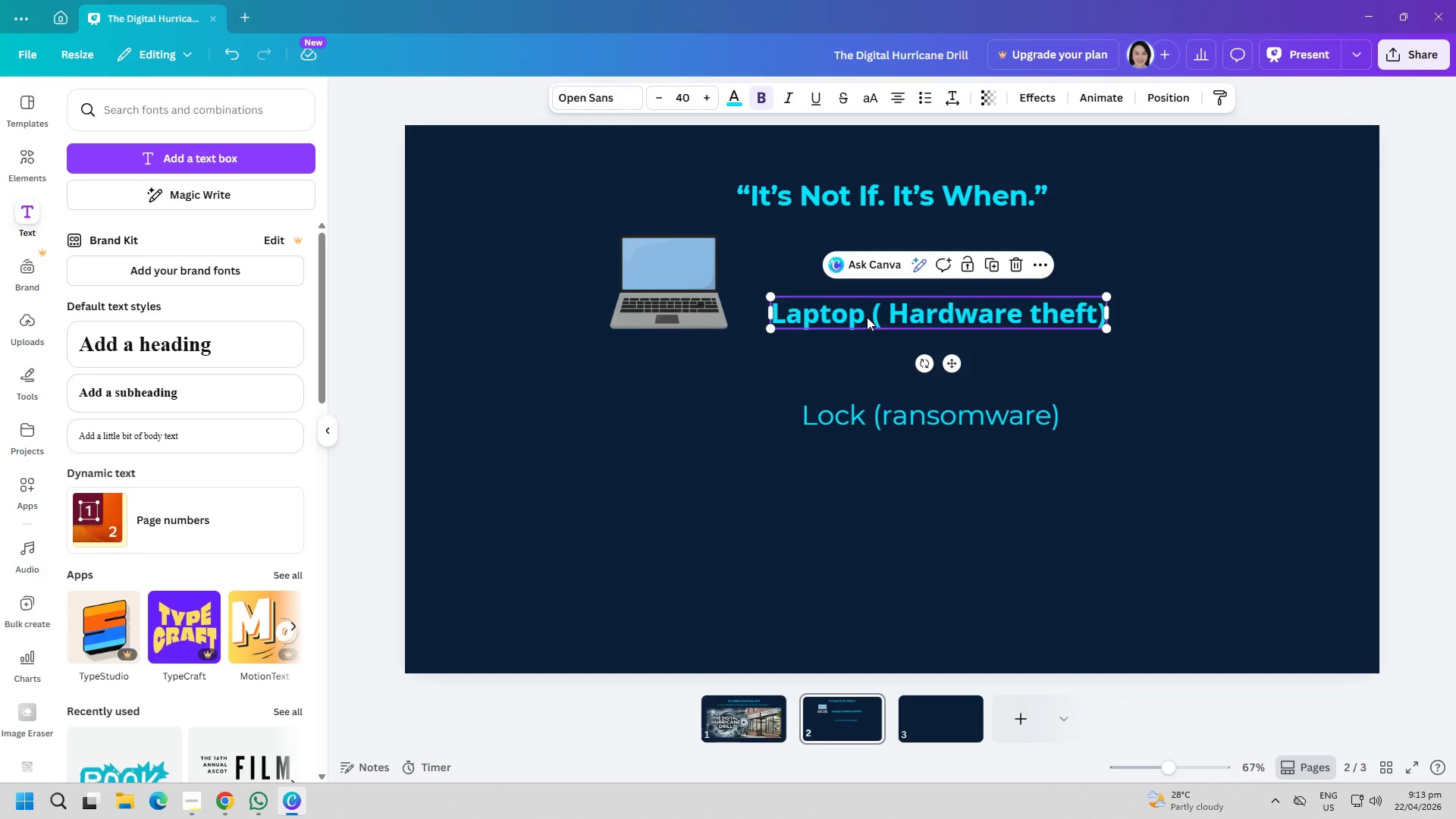 
triple_click([867, 317])
 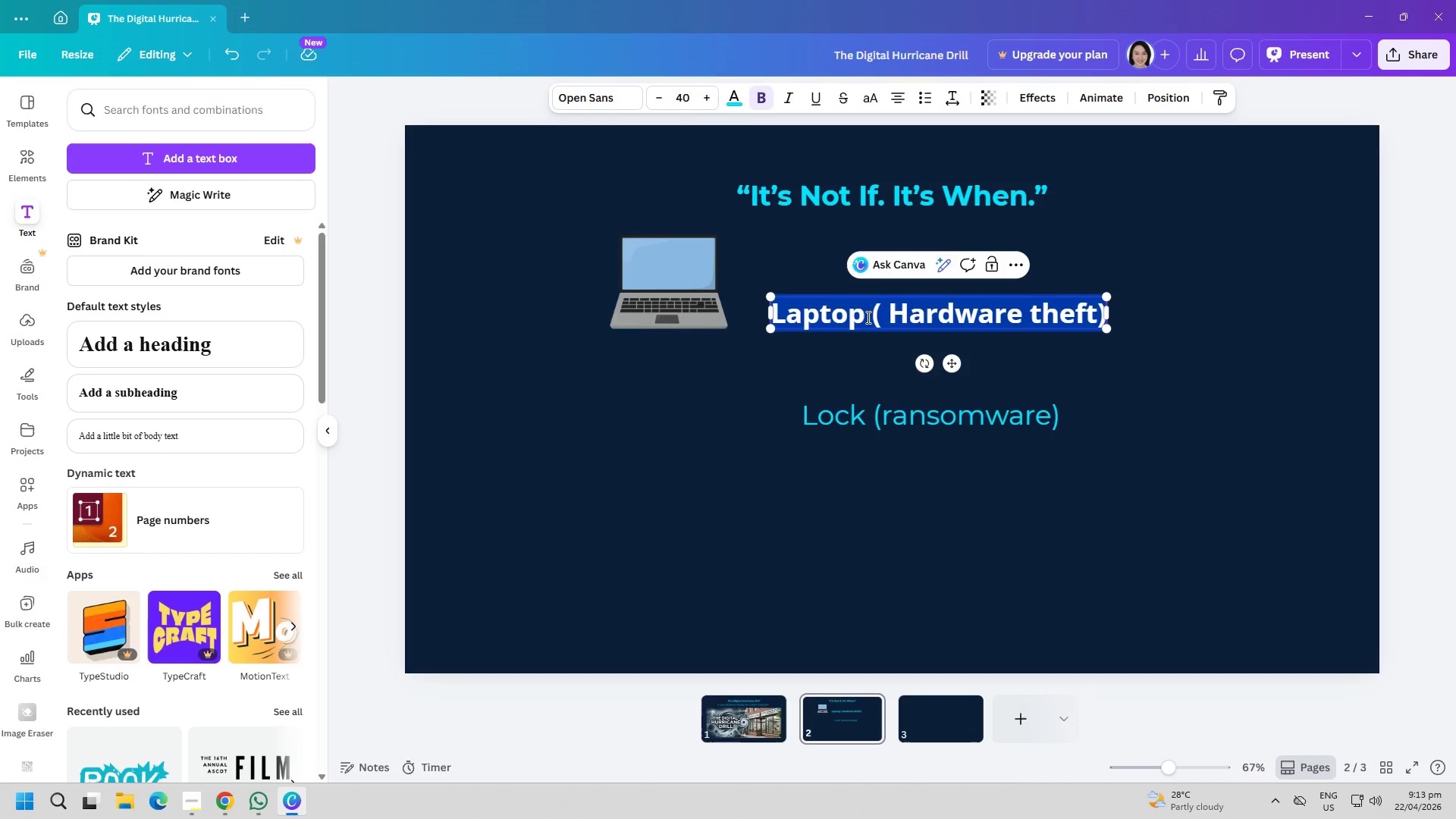 
key(Control+ControlLeft)
 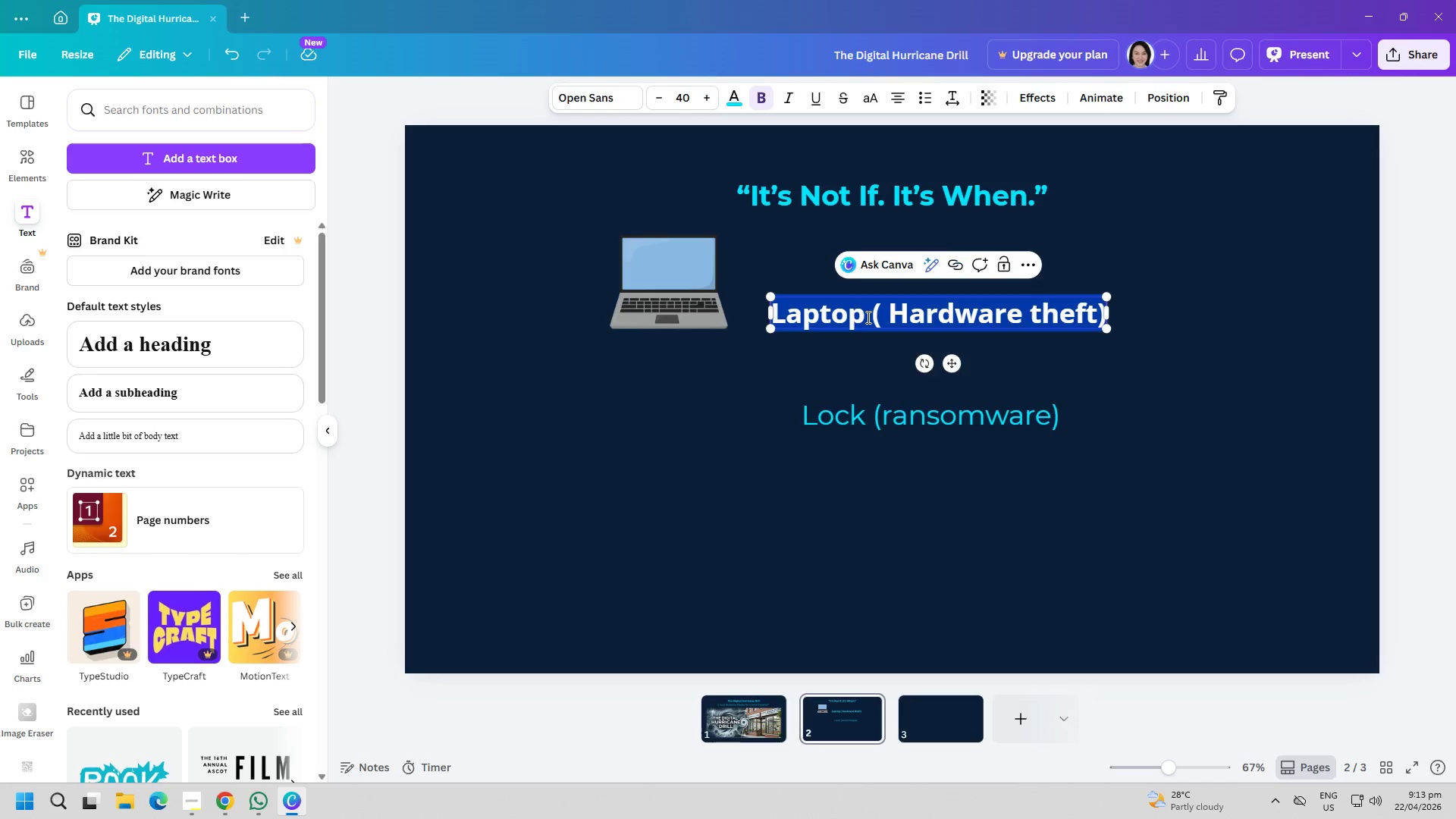 
key(Control+A)
 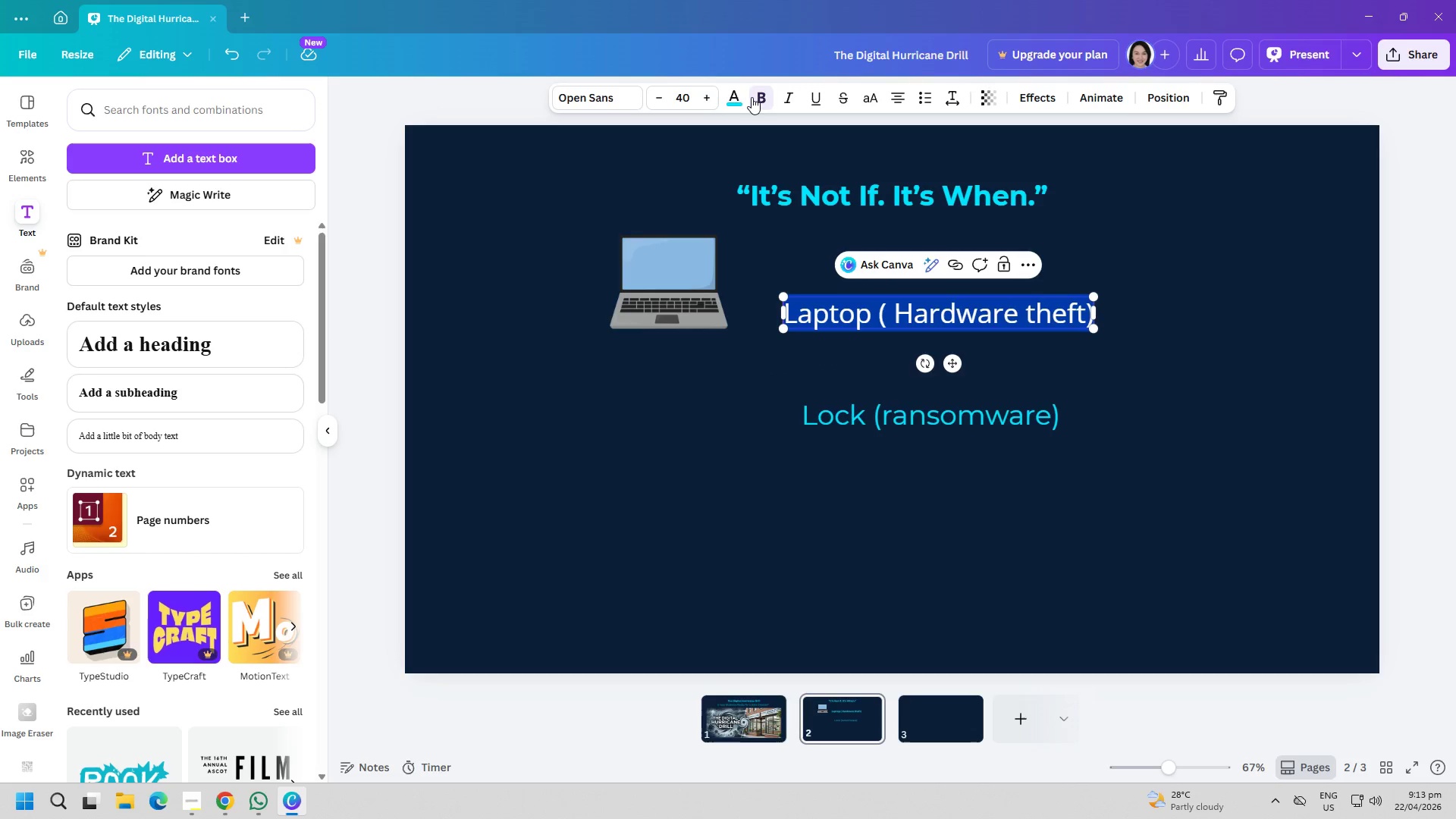 
double_click([715, 387])
 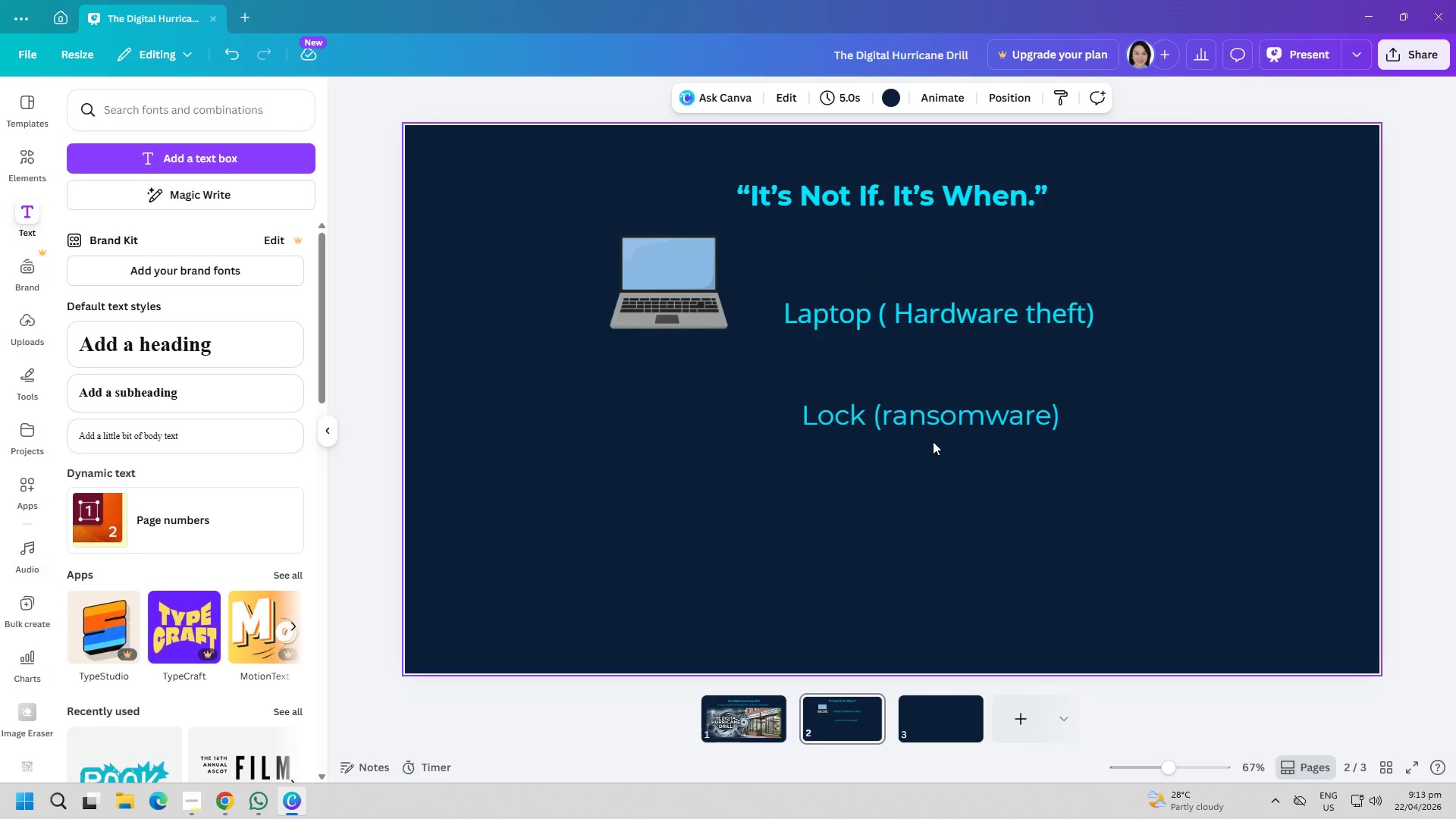 
left_click_drag(start_coordinate=[930, 411], to_coordinate=[924, 417])
 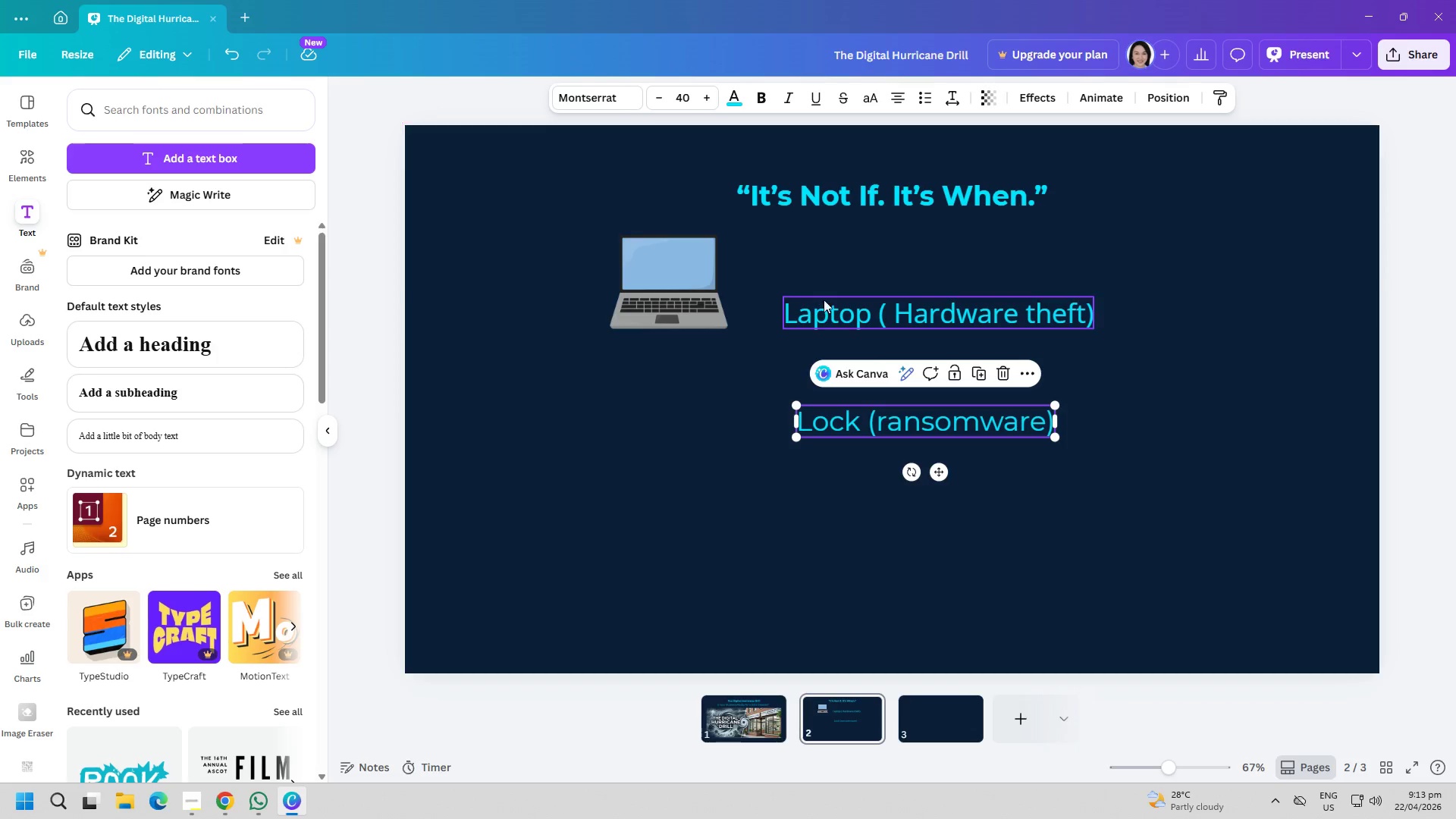 
left_click([832, 313])
 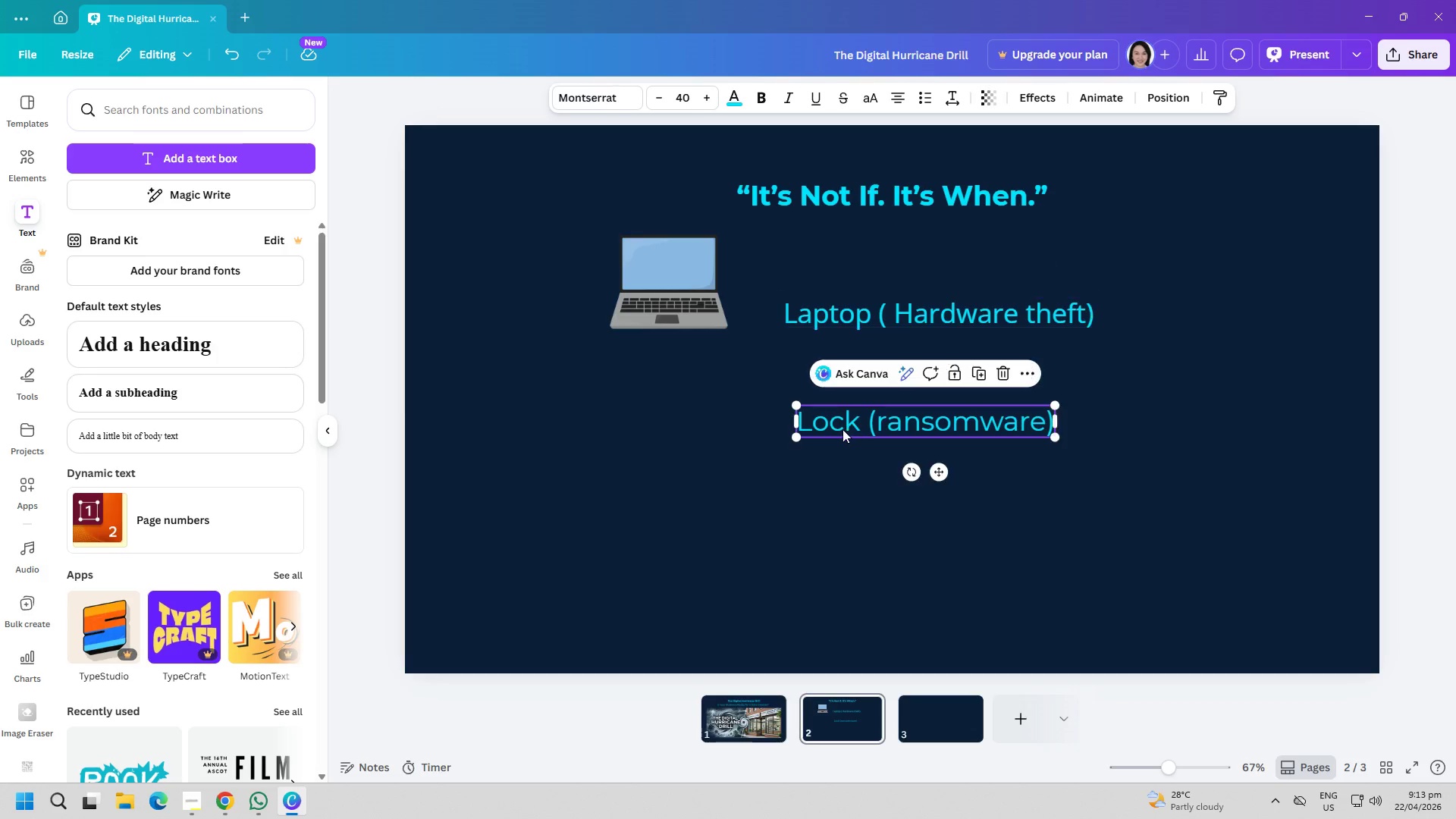 
double_click([599, 466])
 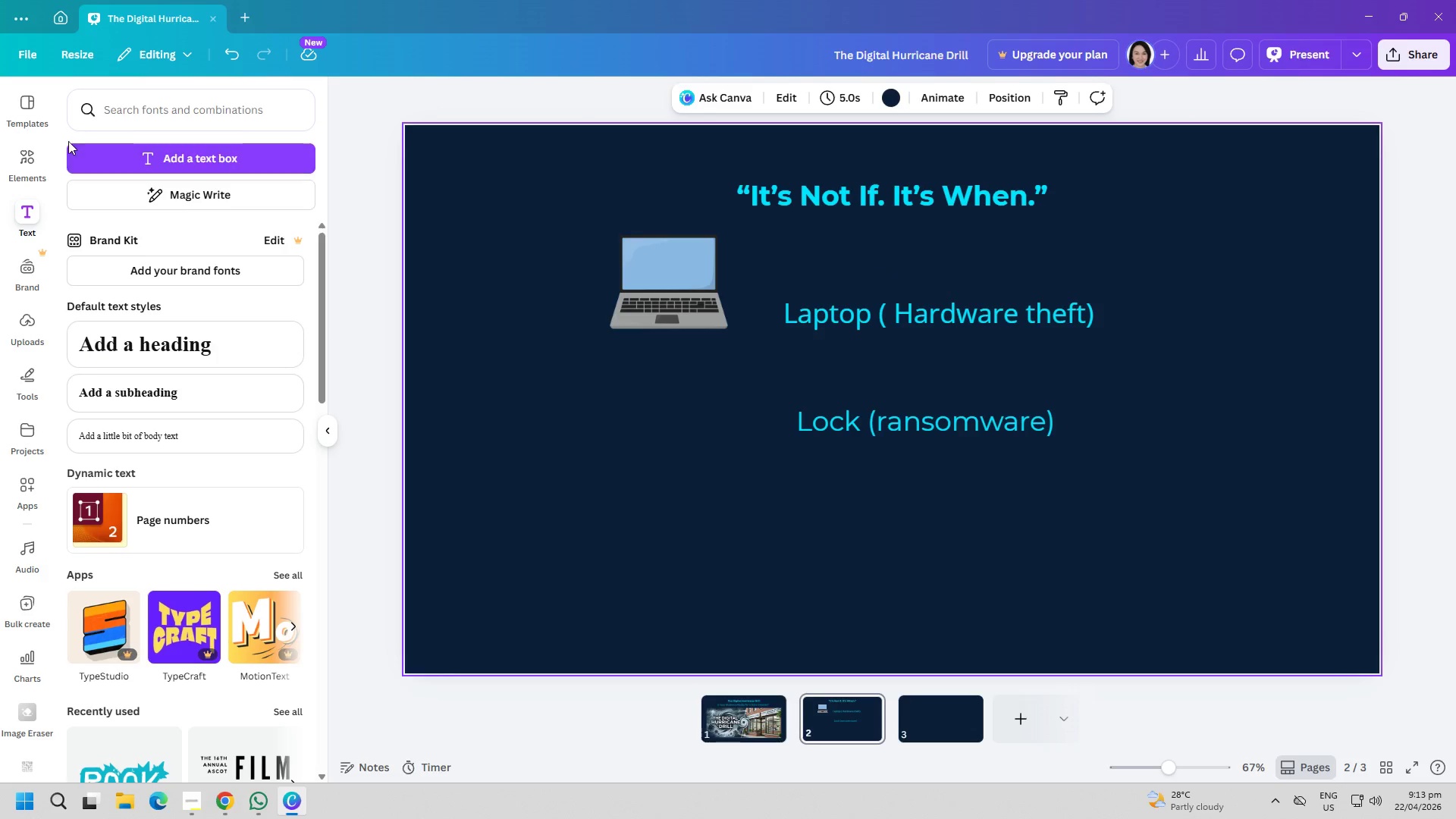 
left_click([36, 158])
 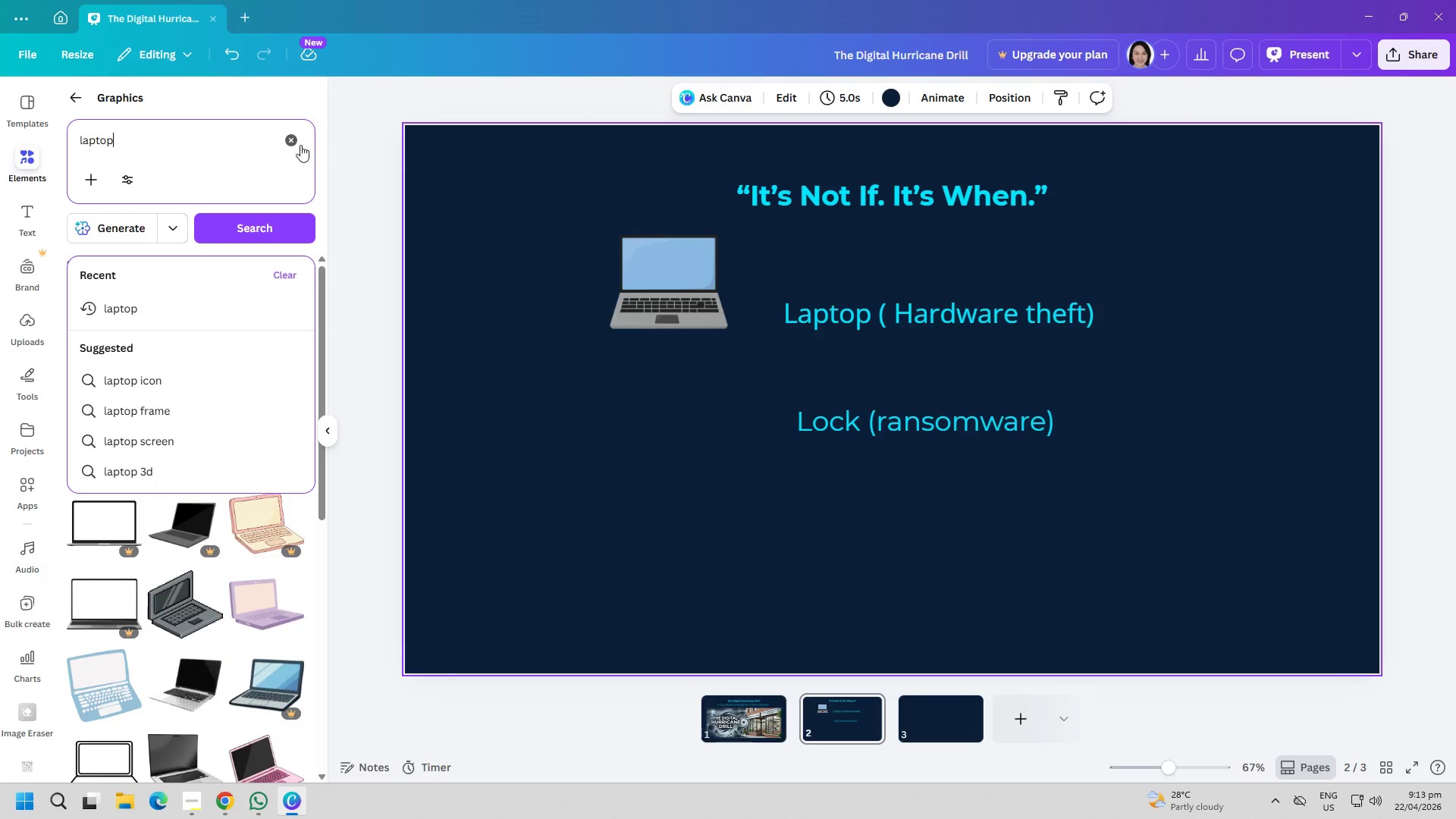 
double_click([266, 140])
 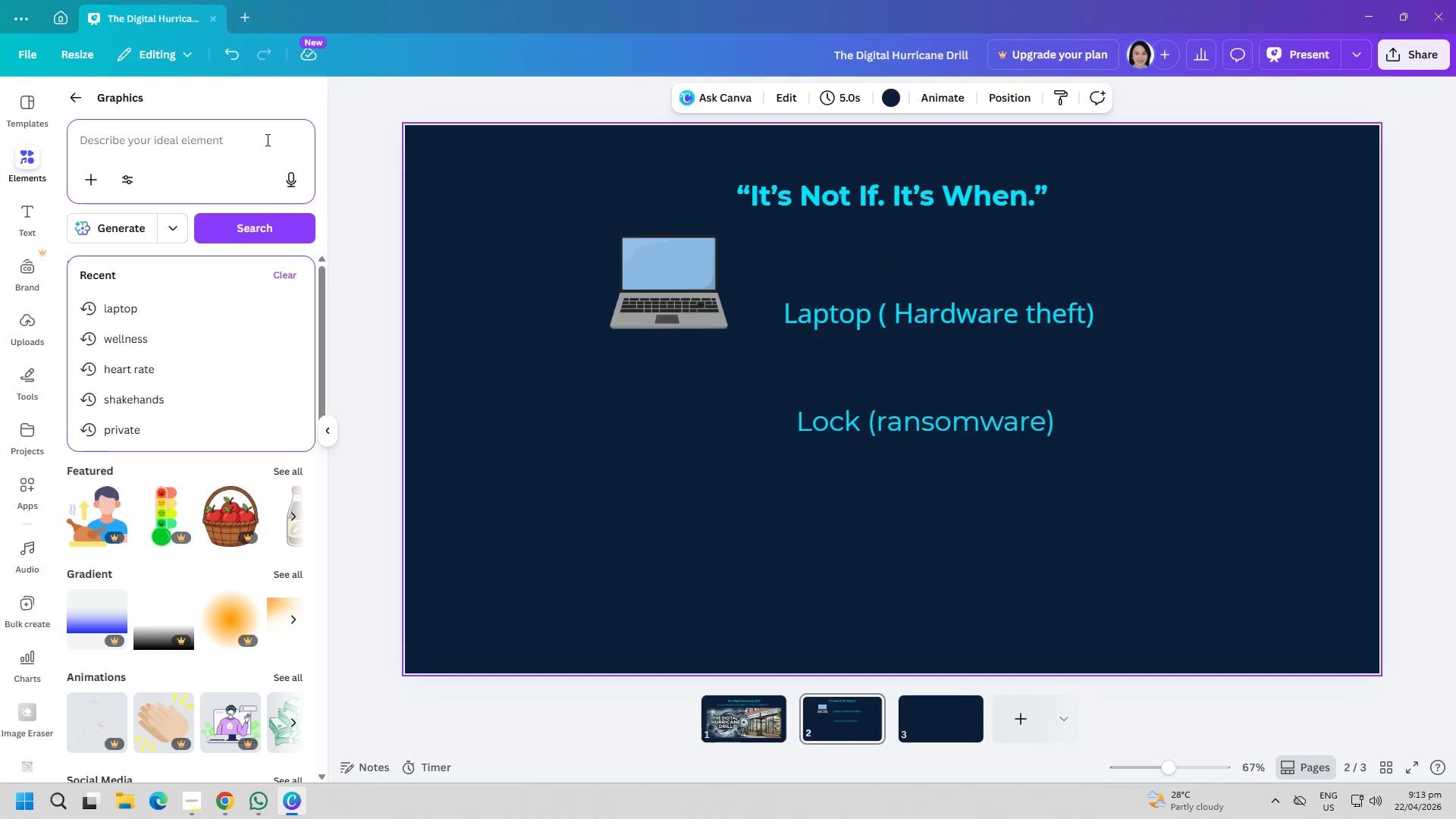 
type(lock)
 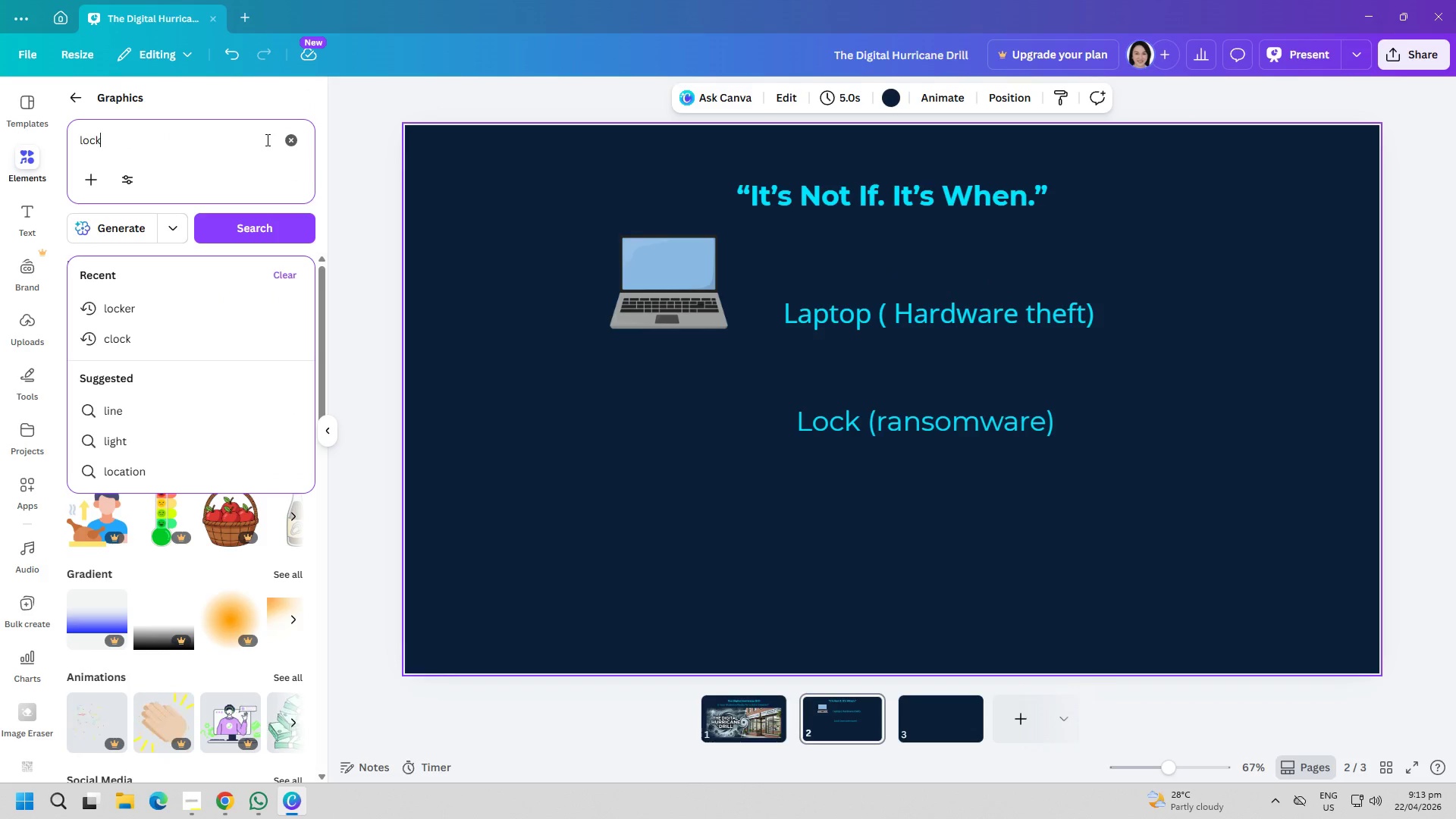 
key(Enter)
 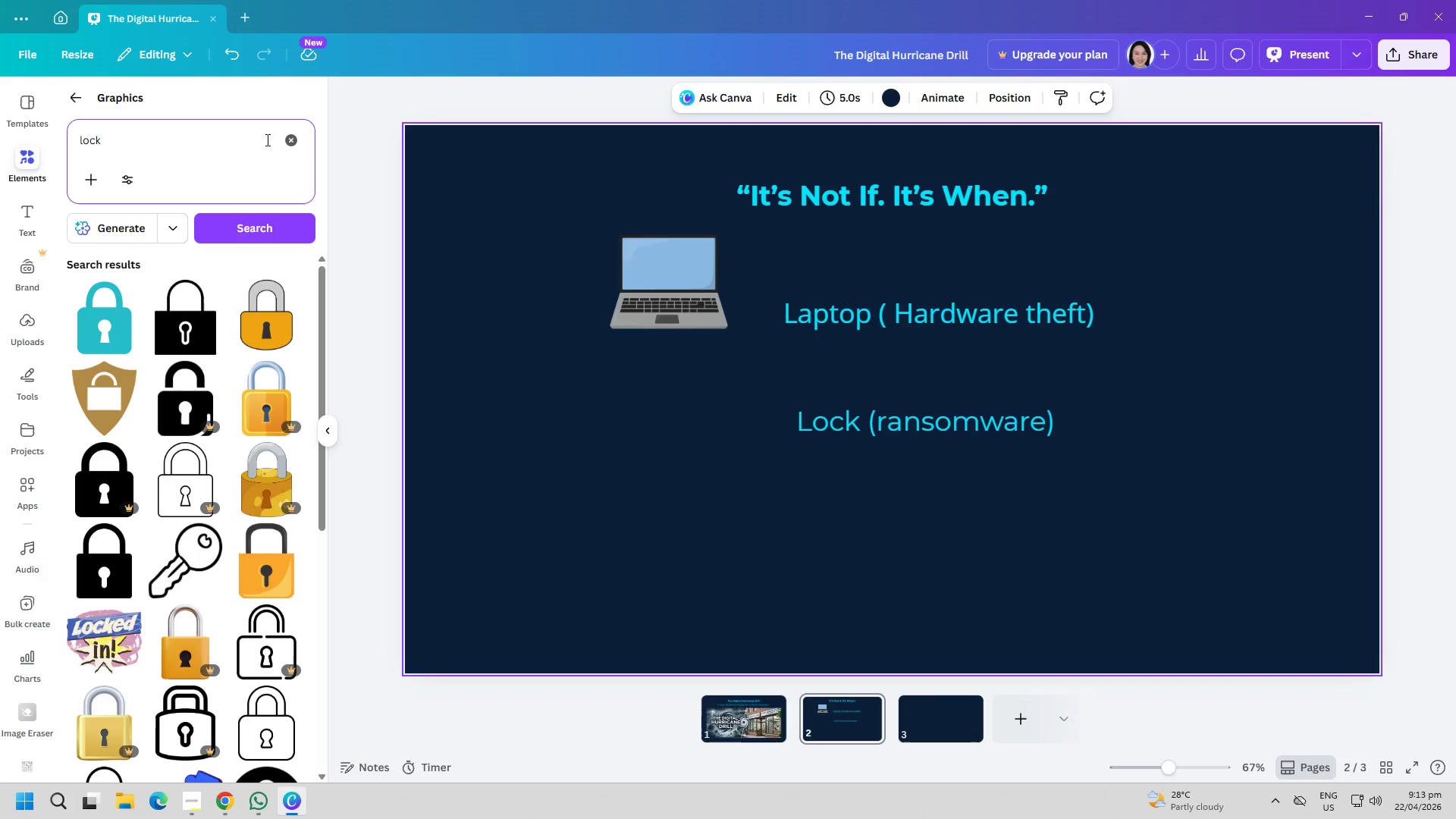 
wait(5.94)
 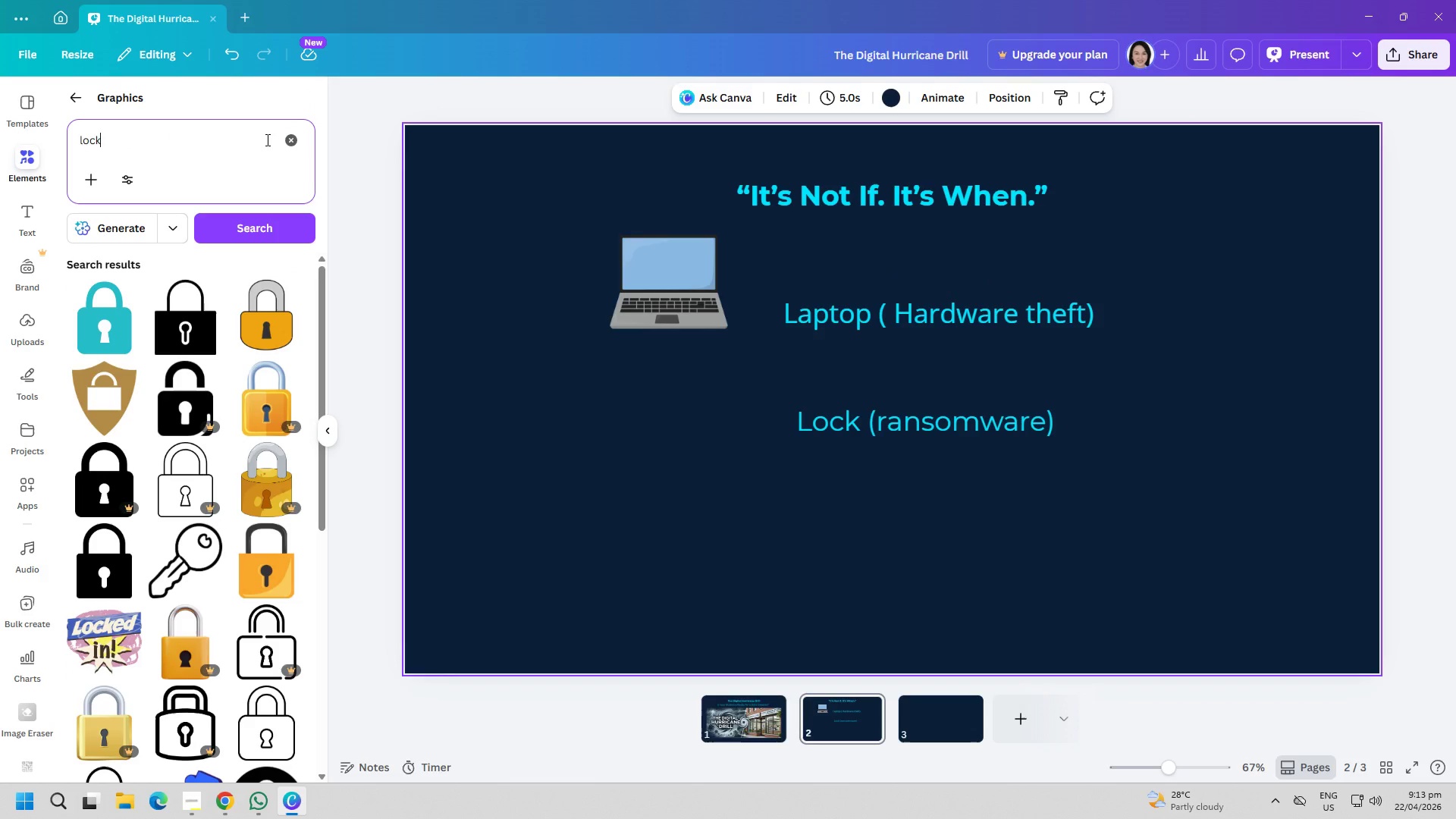 
left_click([262, 332])
 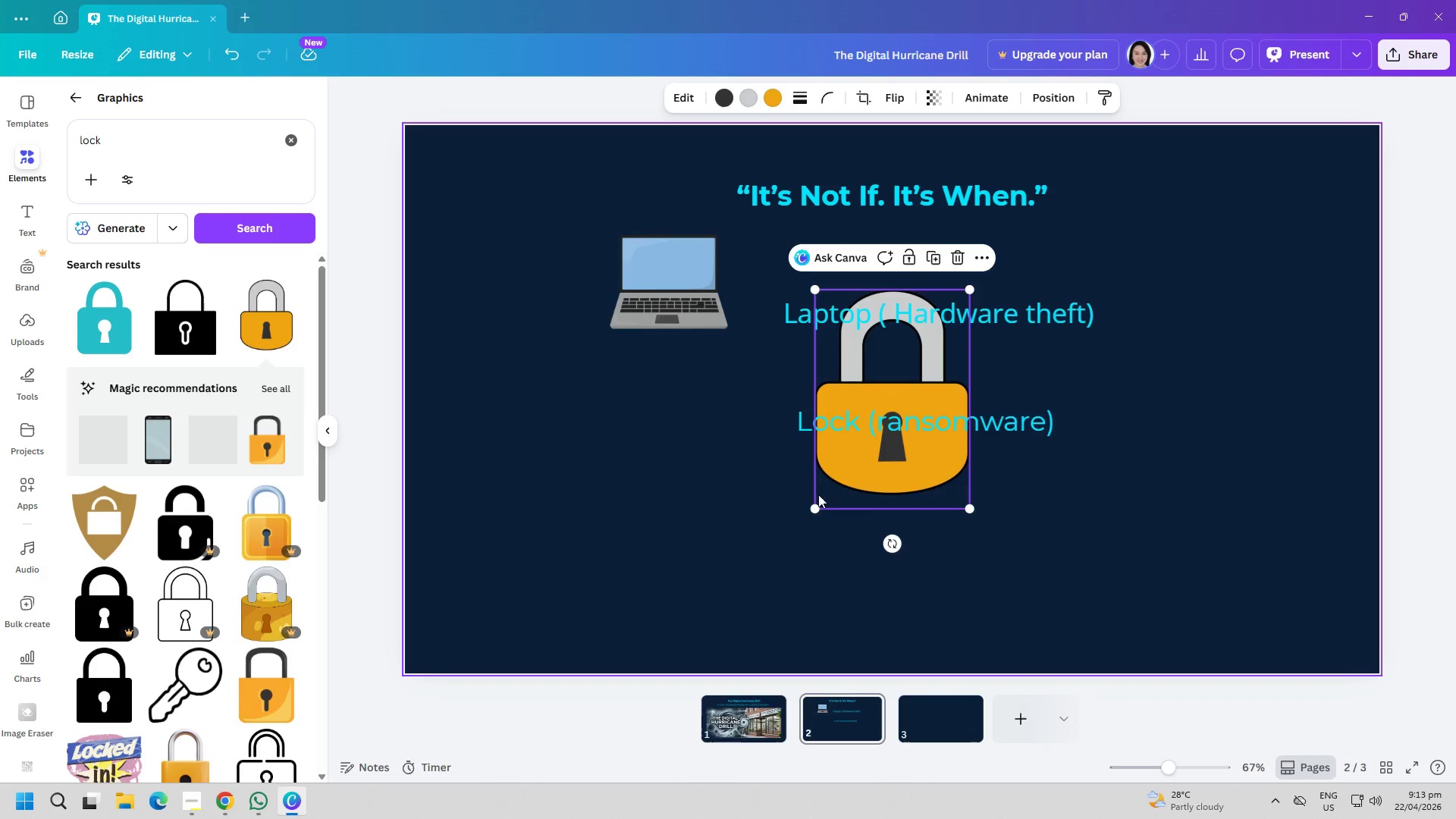 
left_click_drag(start_coordinate=[871, 469], to_coordinate=[654, 530])
 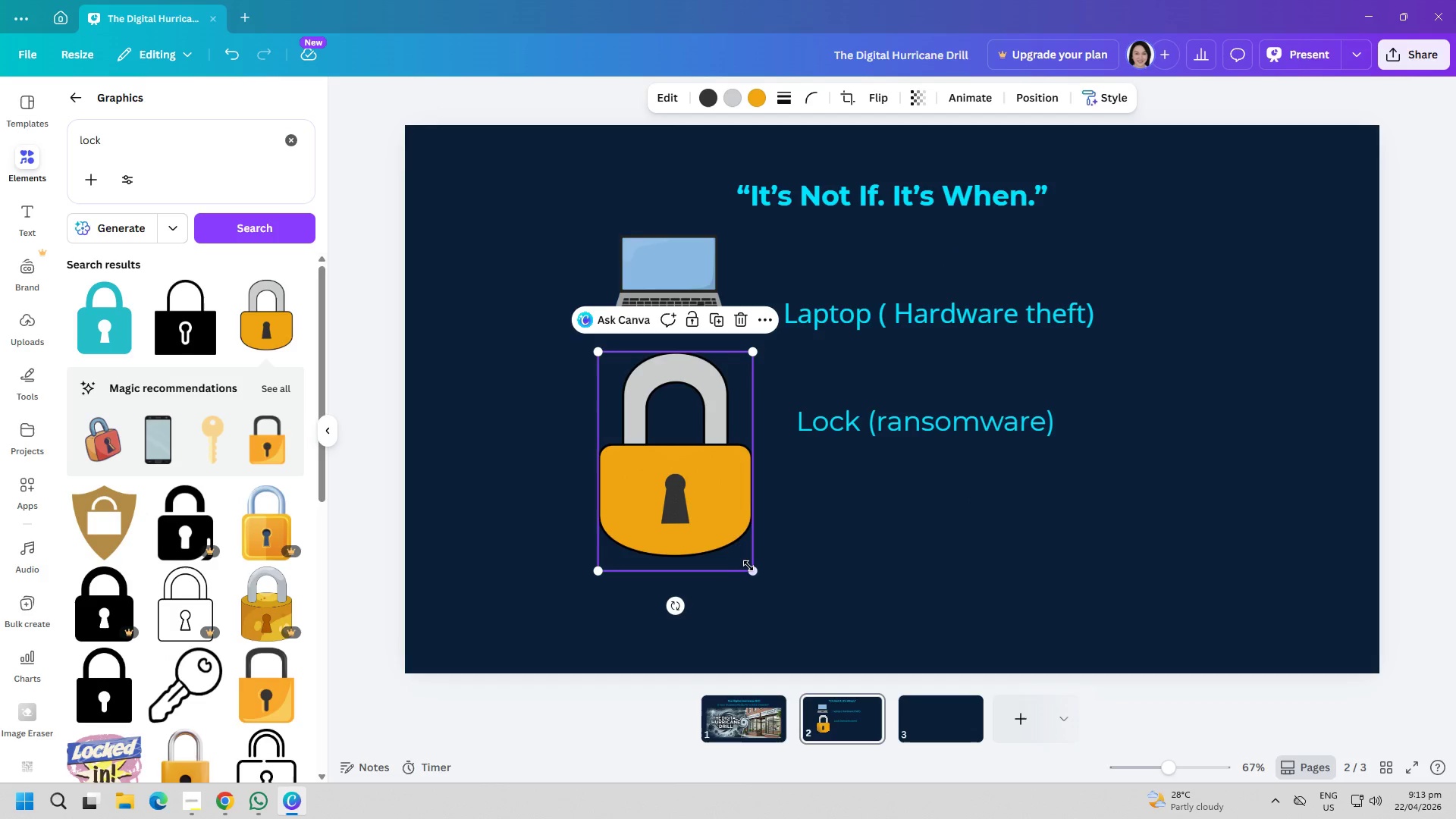 
left_click_drag(start_coordinate=[750, 566], to_coordinate=[684, 445])
 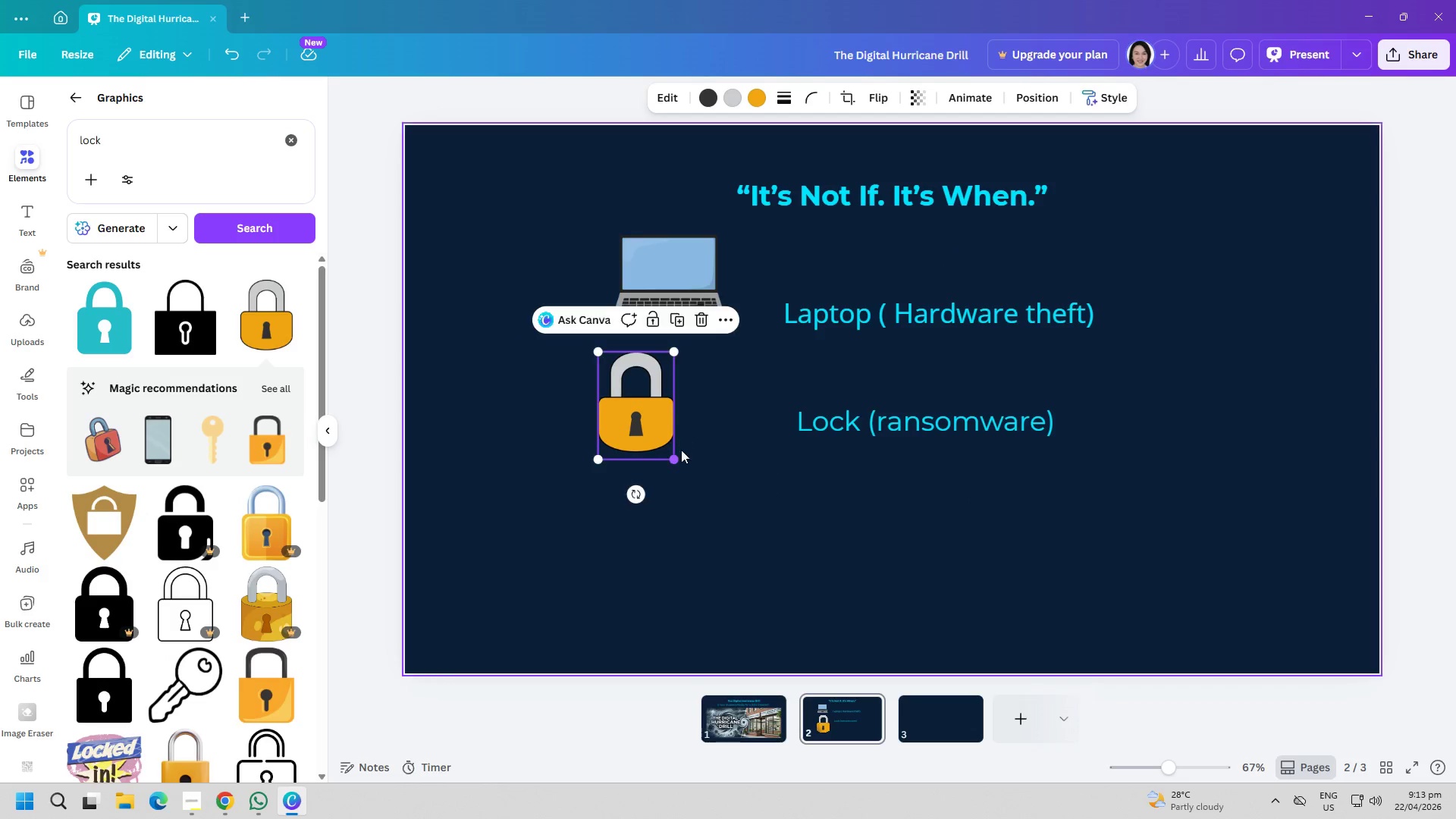 
left_click_drag(start_coordinate=[669, 503], to_coordinate=[669, 507])
 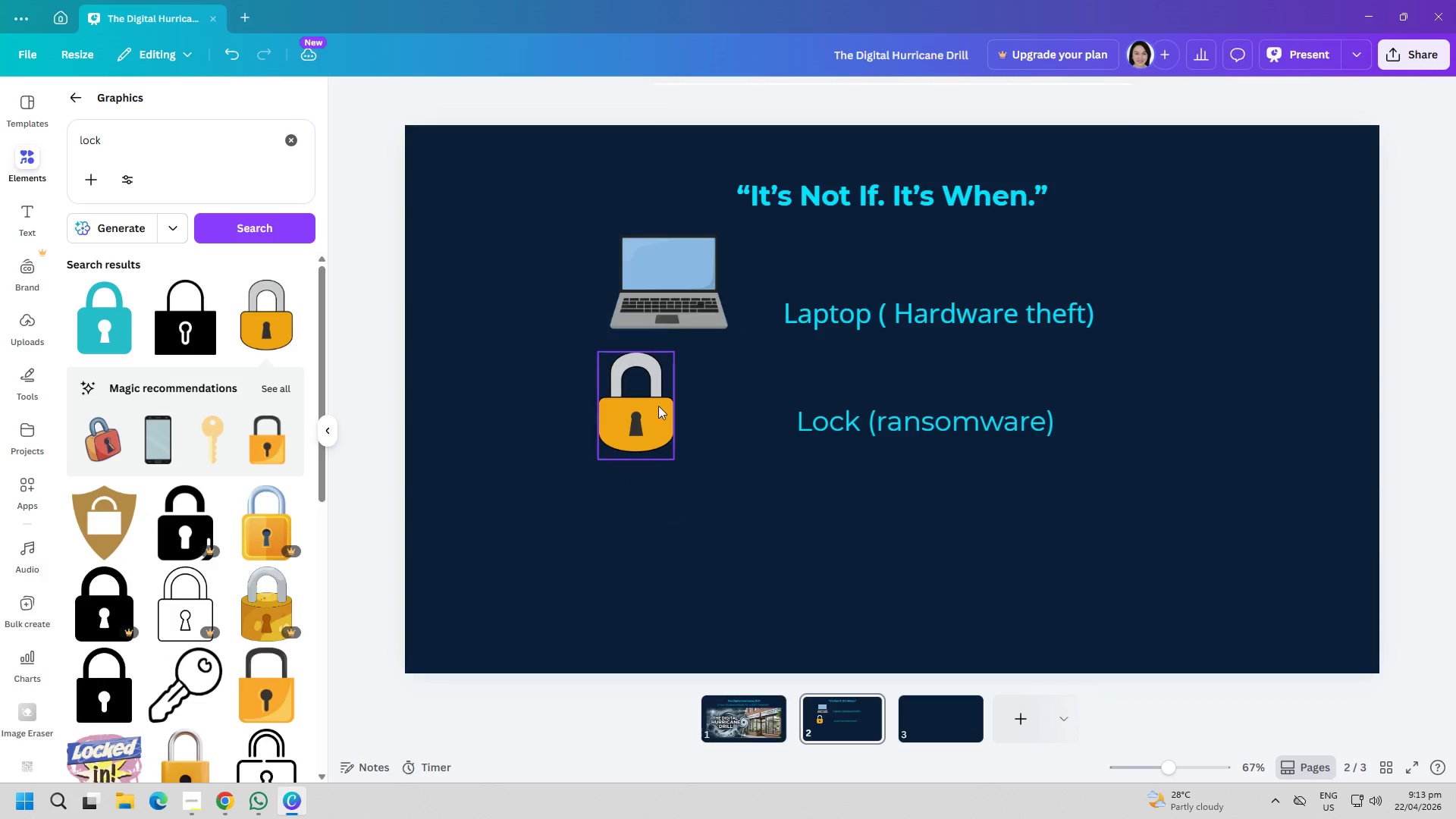 
left_click_drag(start_coordinate=[658, 406], to_coordinate=[695, 403])
 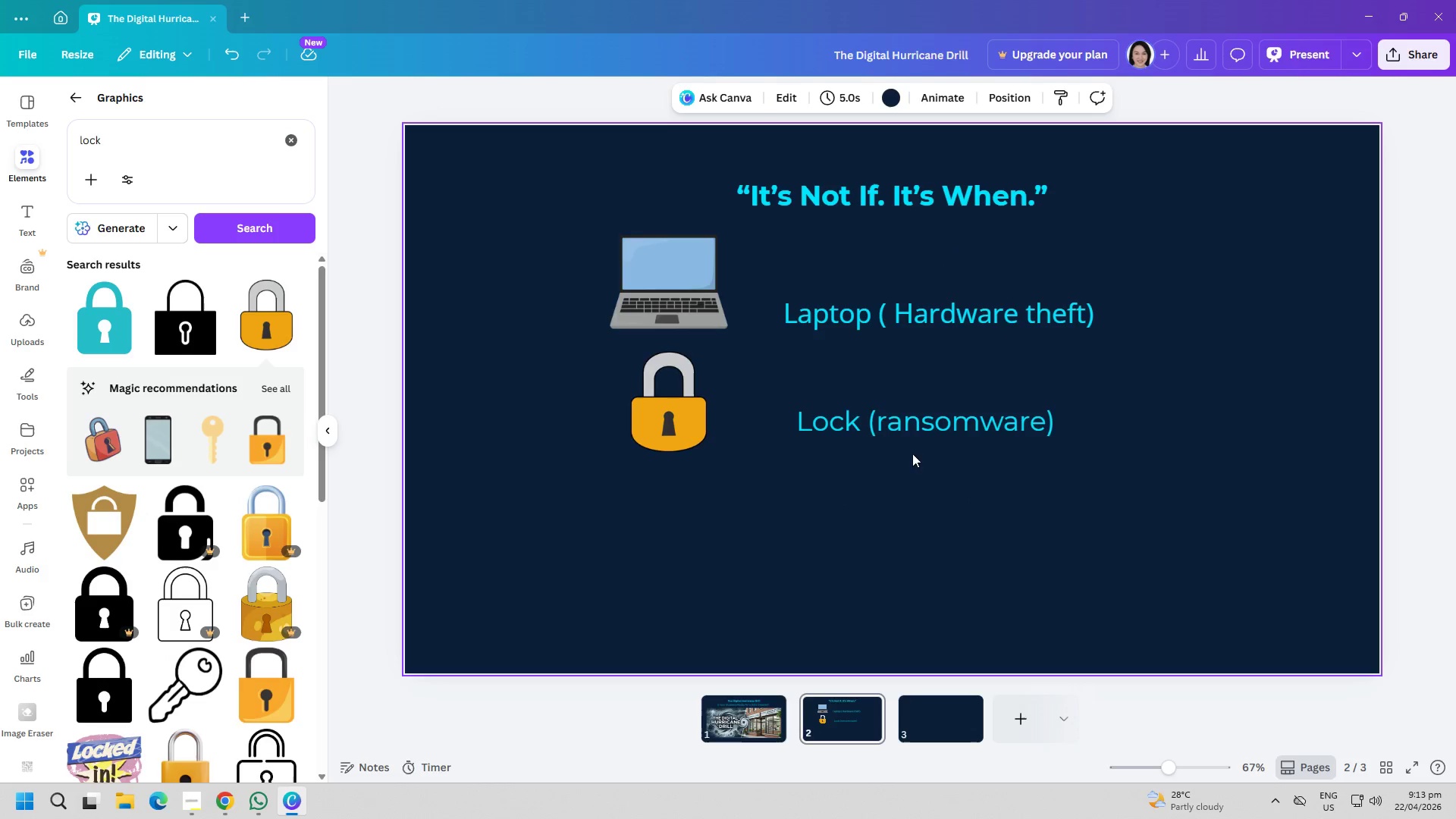 
left_click_drag(start_coordinate=[926, 426], to_coordinate=[913, 426])
 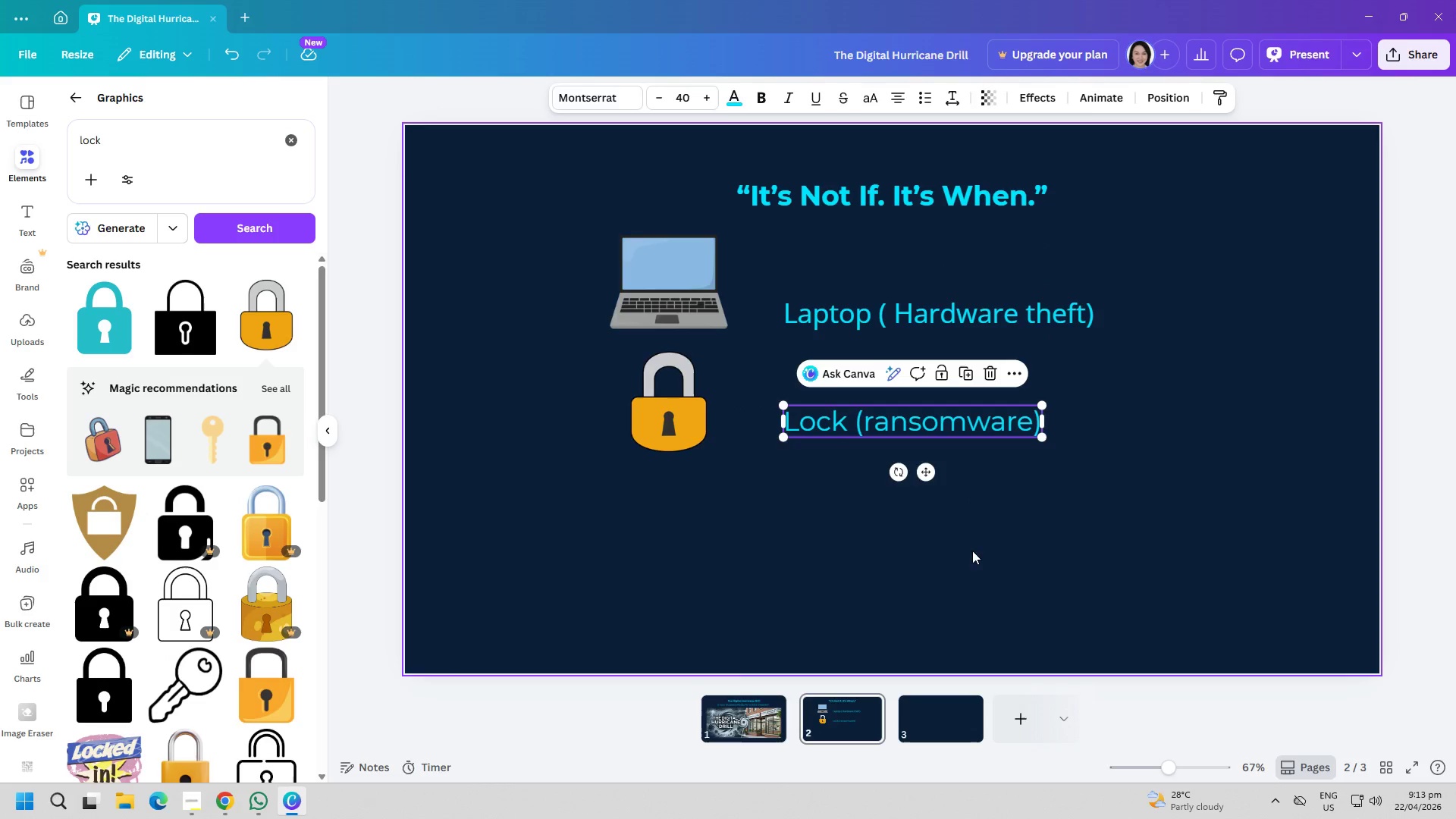 
left_click([977, 555])
 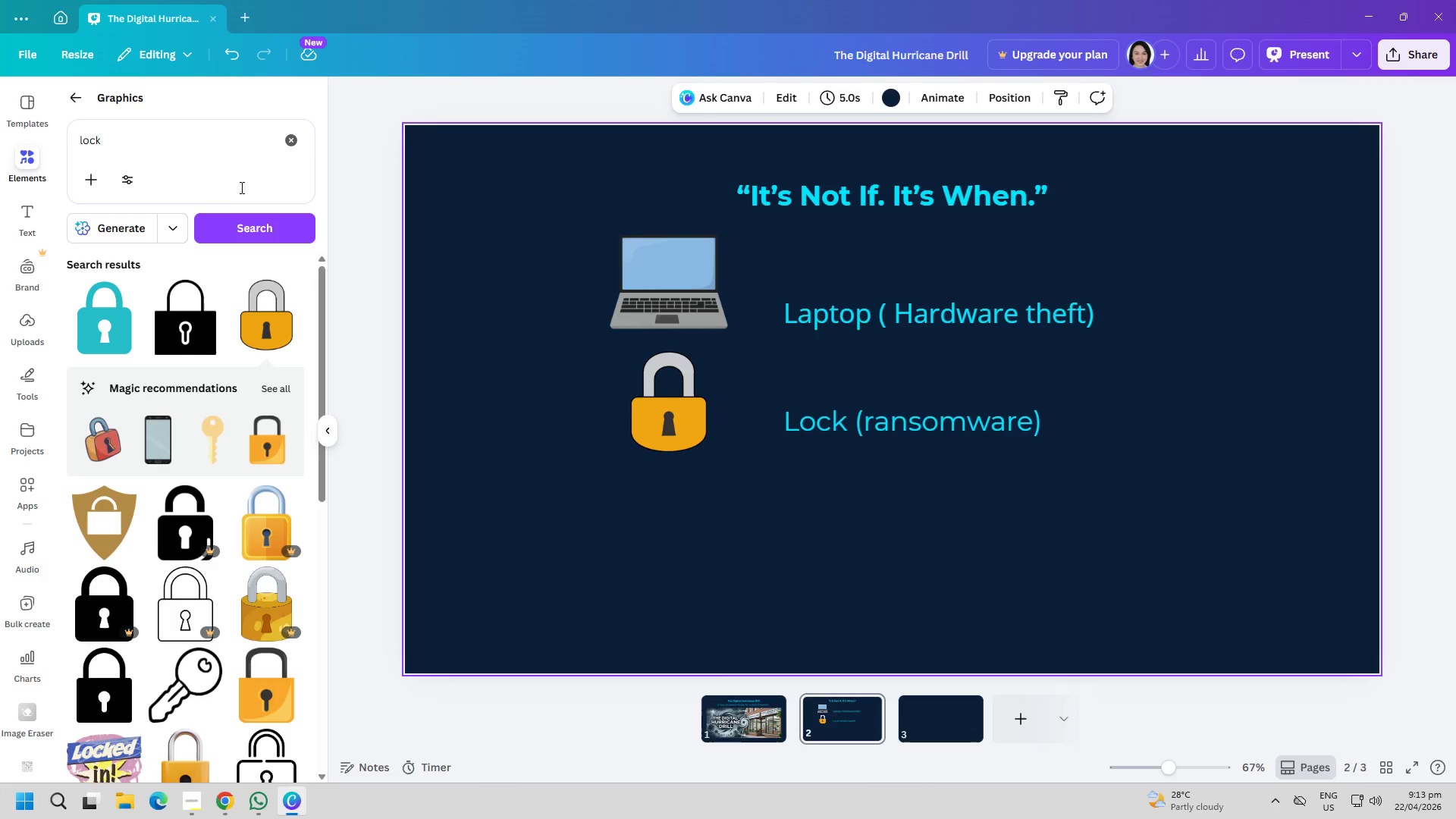 
left_click([298, 143])
 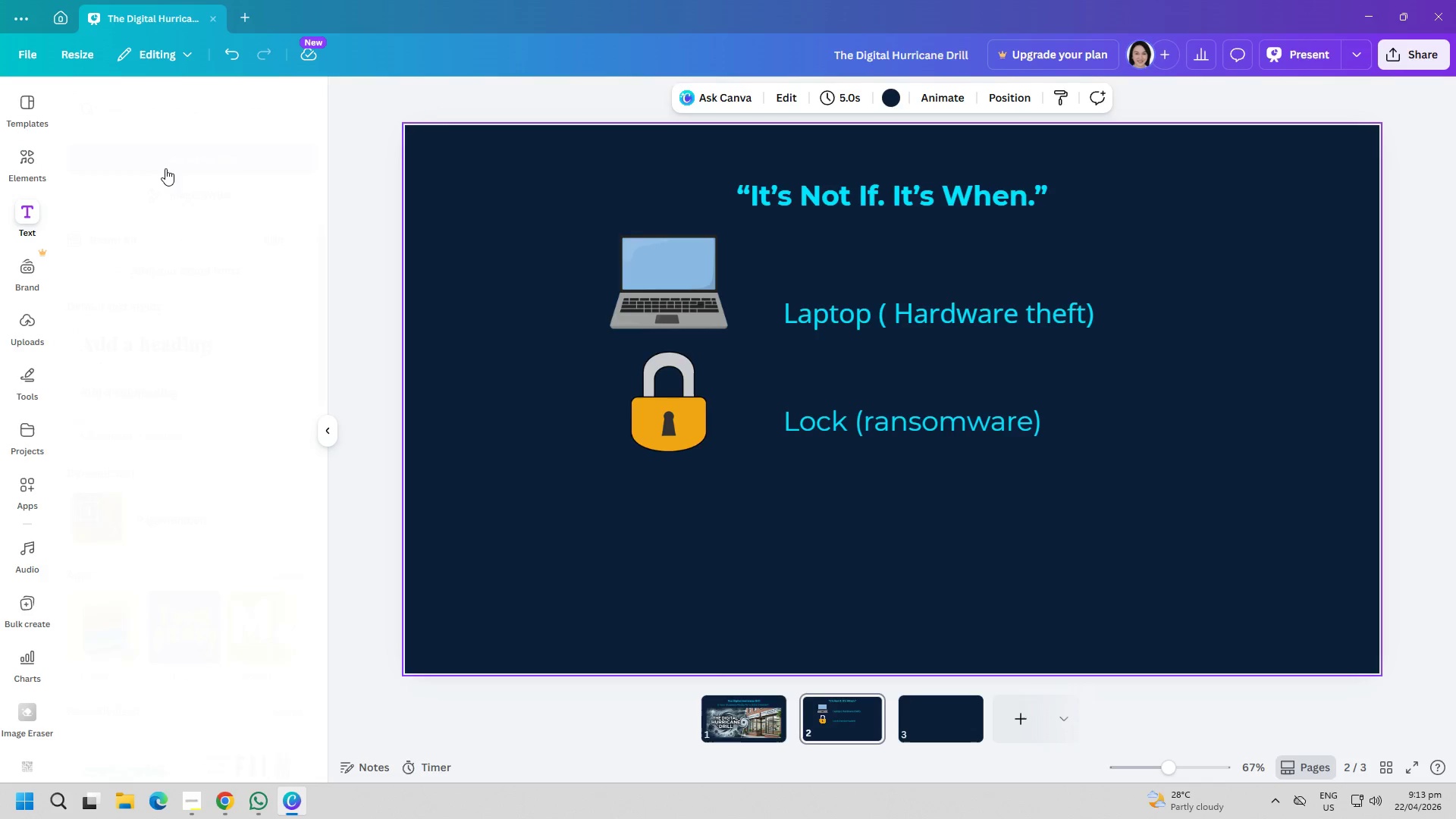 
left_click([172, 160])
 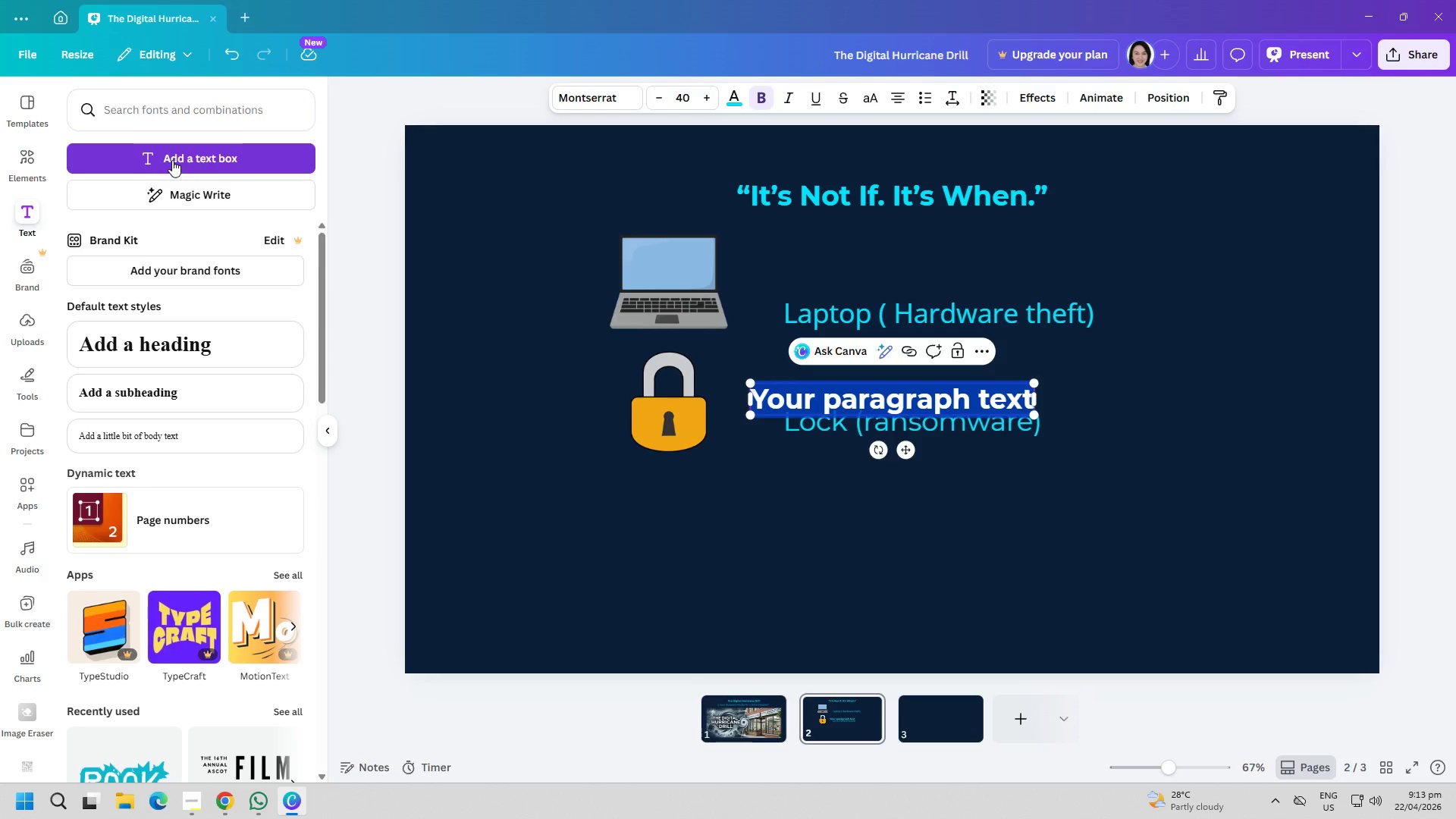 
type(Sea)
key(Backspace)
type(rver Flood)
 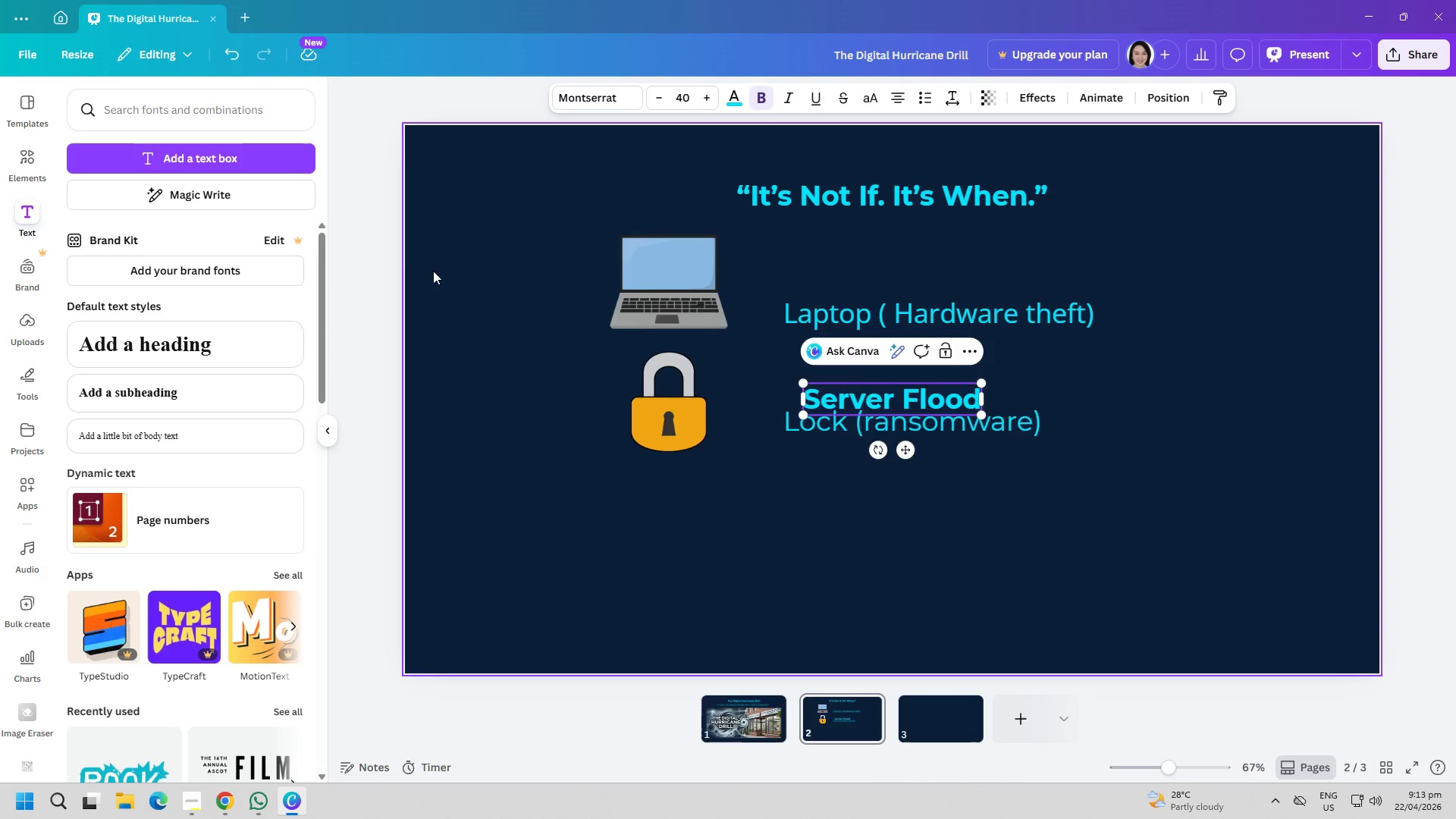 
key(Control+A)
 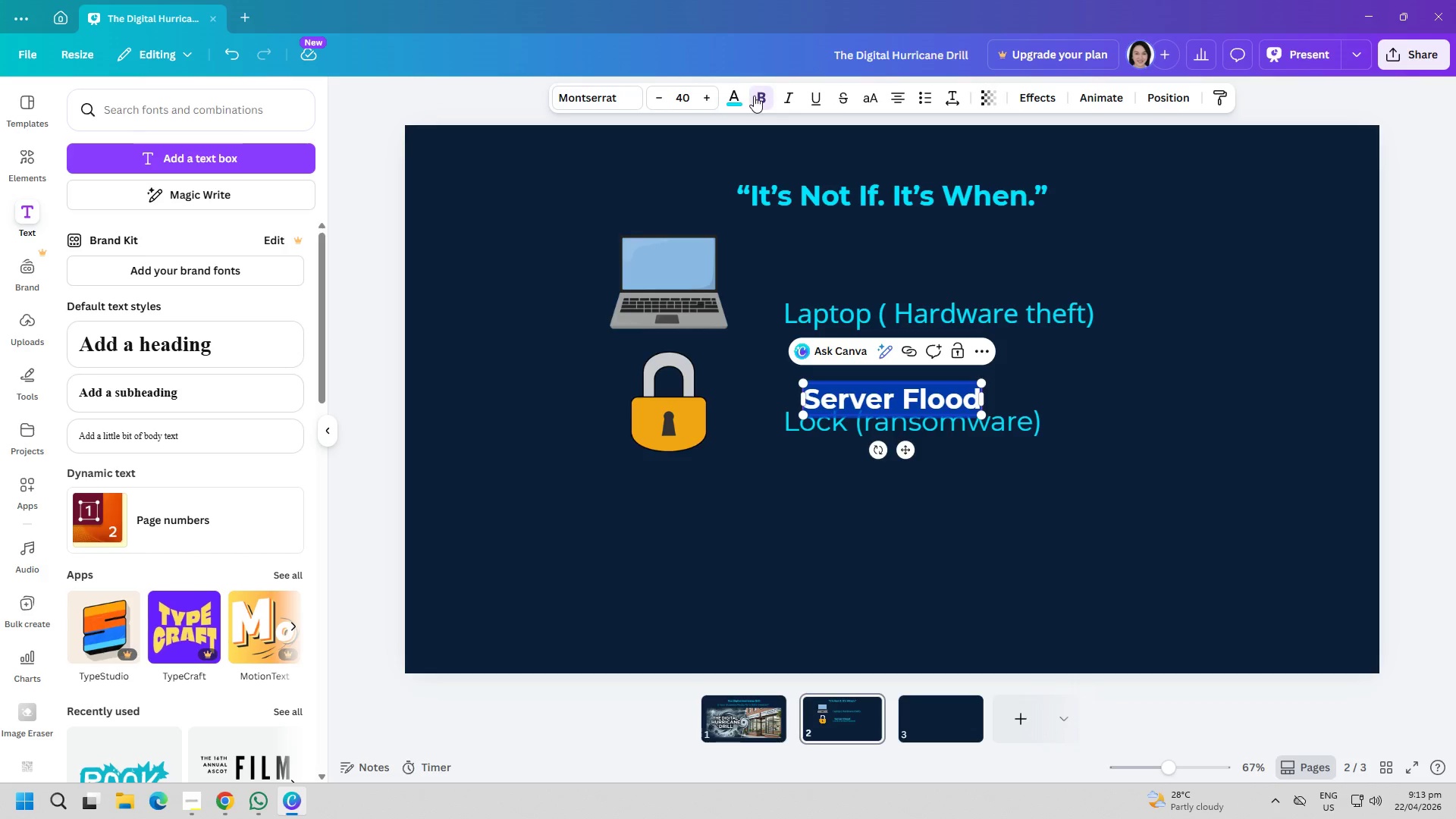 
left_click_drag(start_coordinate=[796, 532], to_coordinate=[800, 529])
 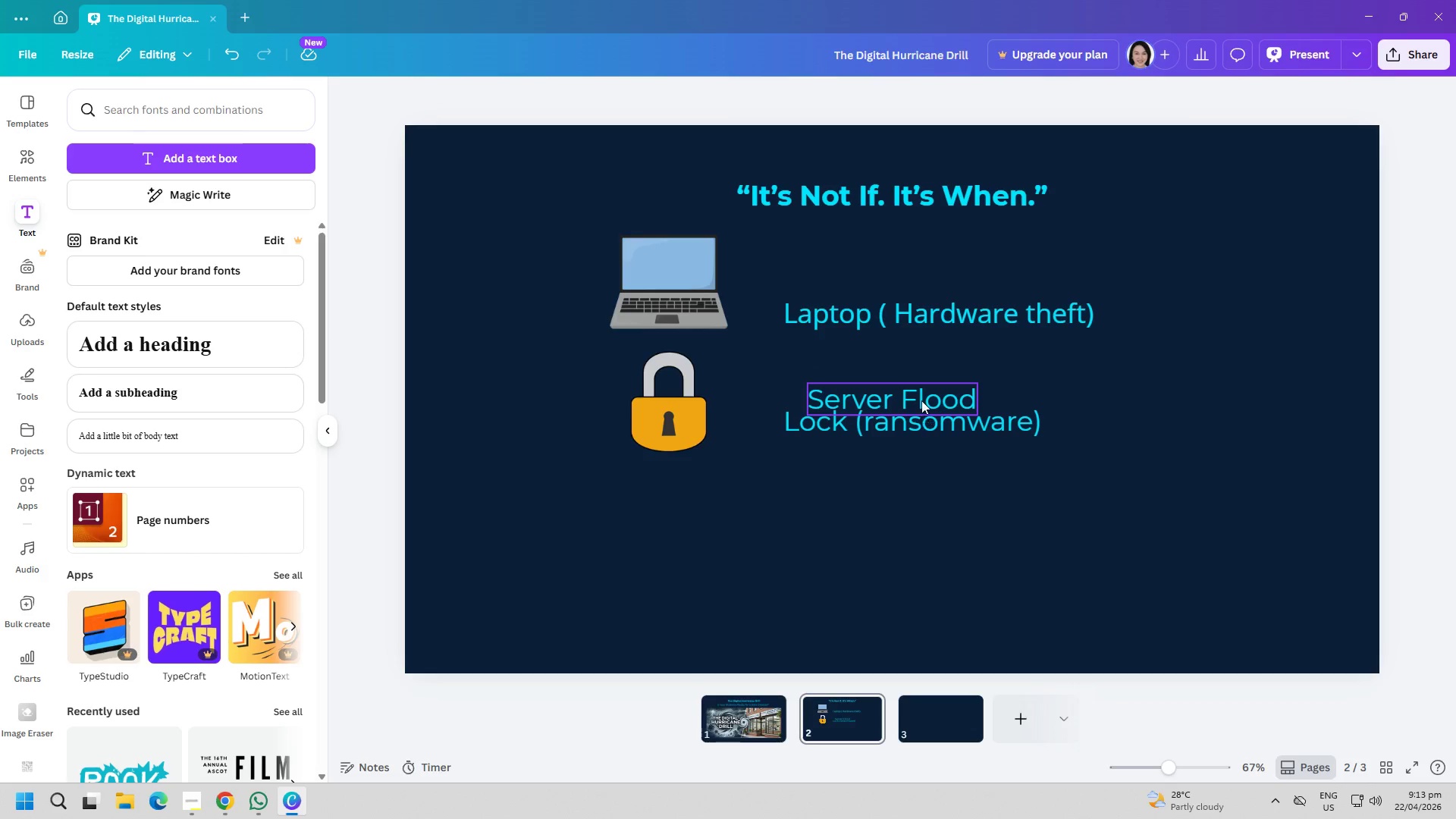 
left_click_drag(start_coordinate=[921, 400], to_coordinate=[906, 506])
 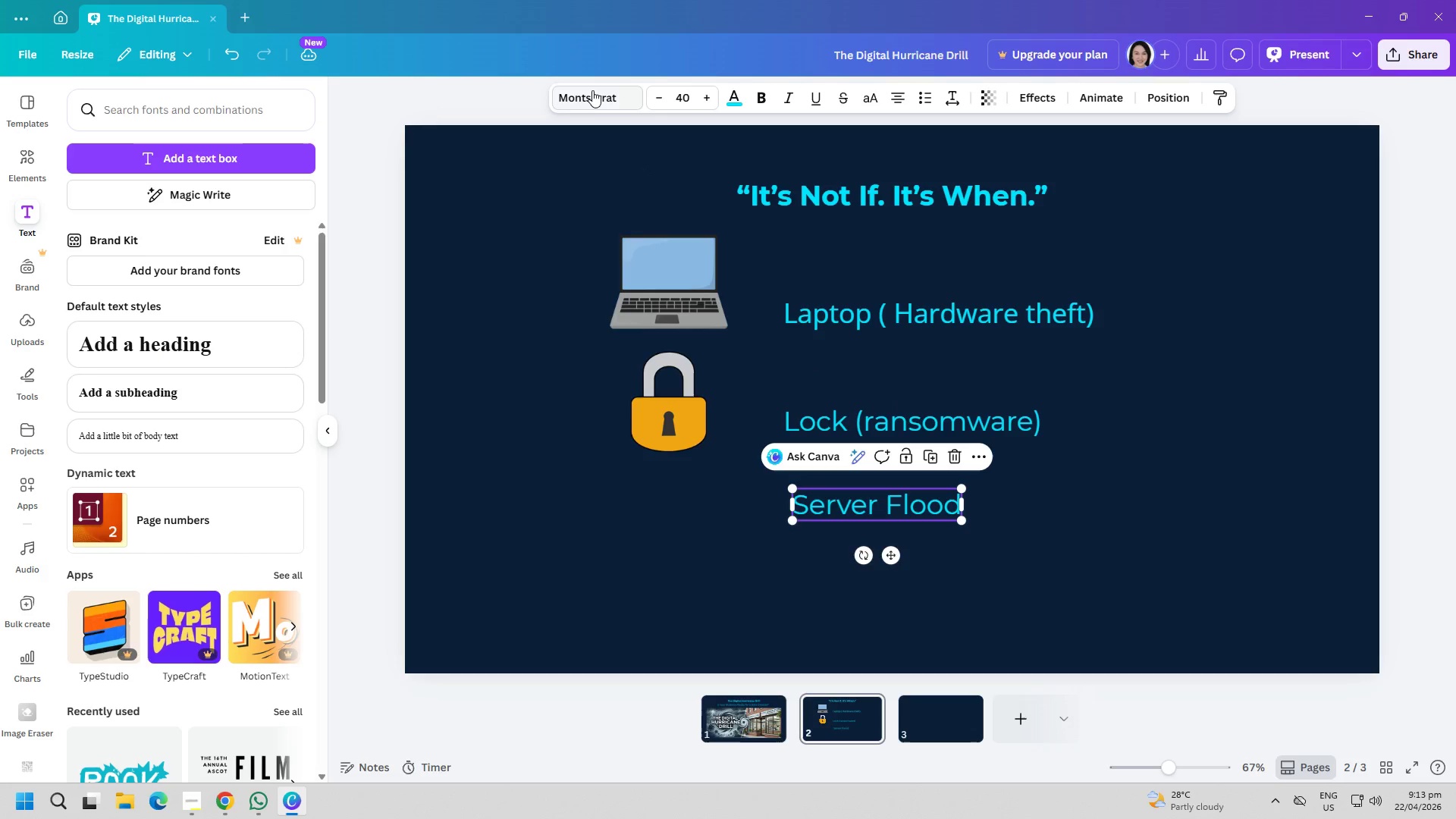 
left_click([592, 90])
 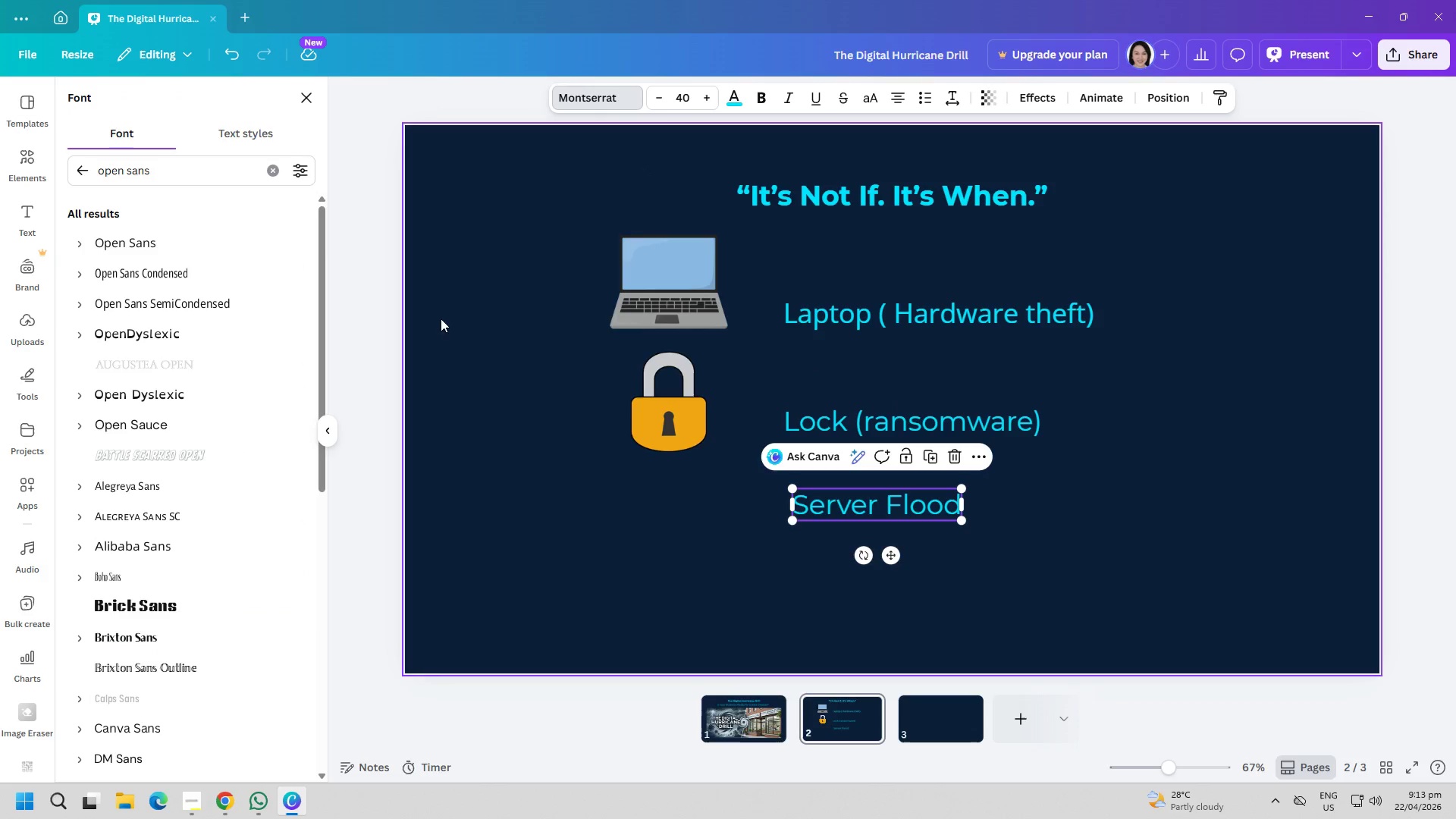 
left_click([171, 239])
 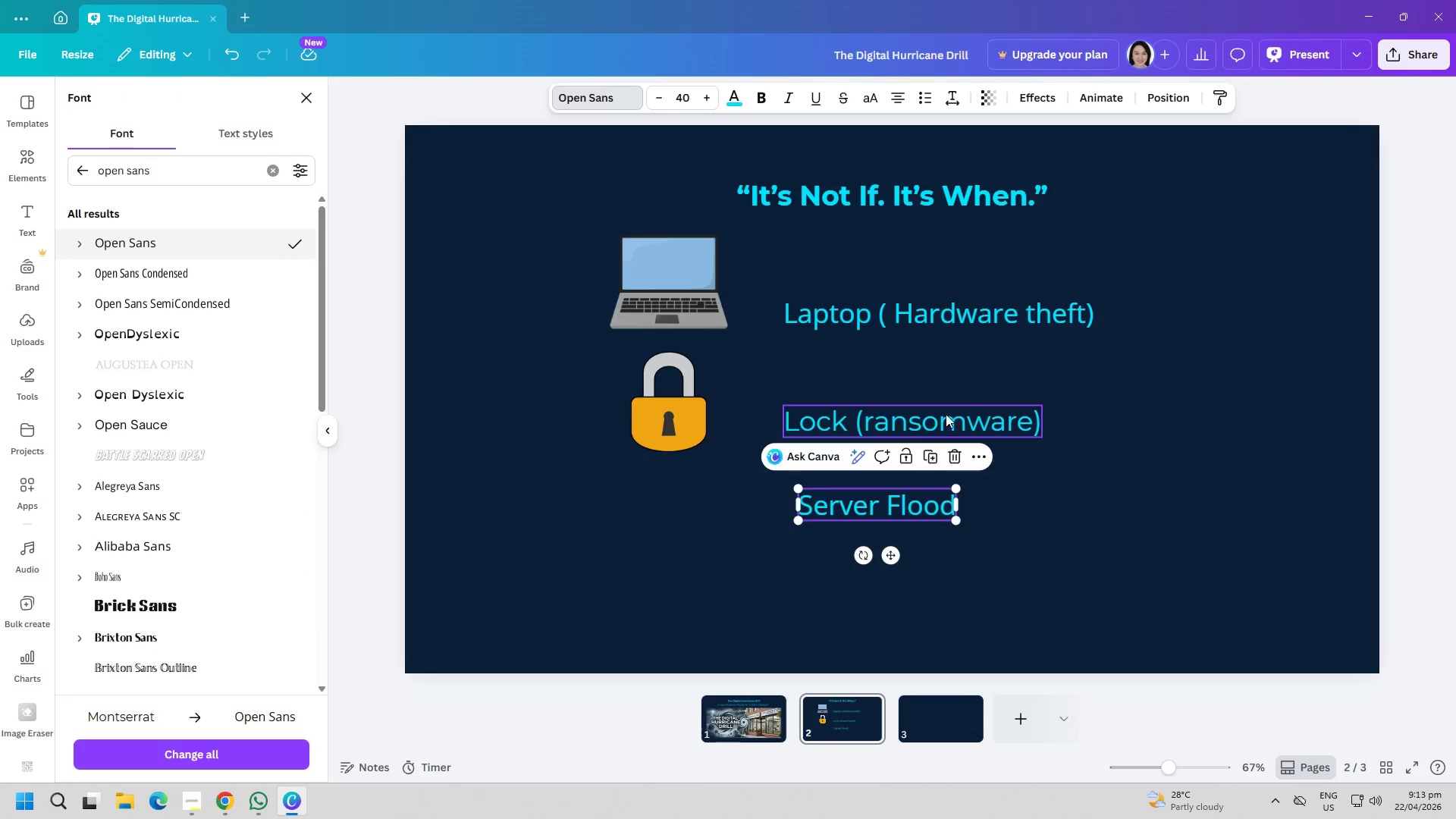 
double_click([946, 414])
 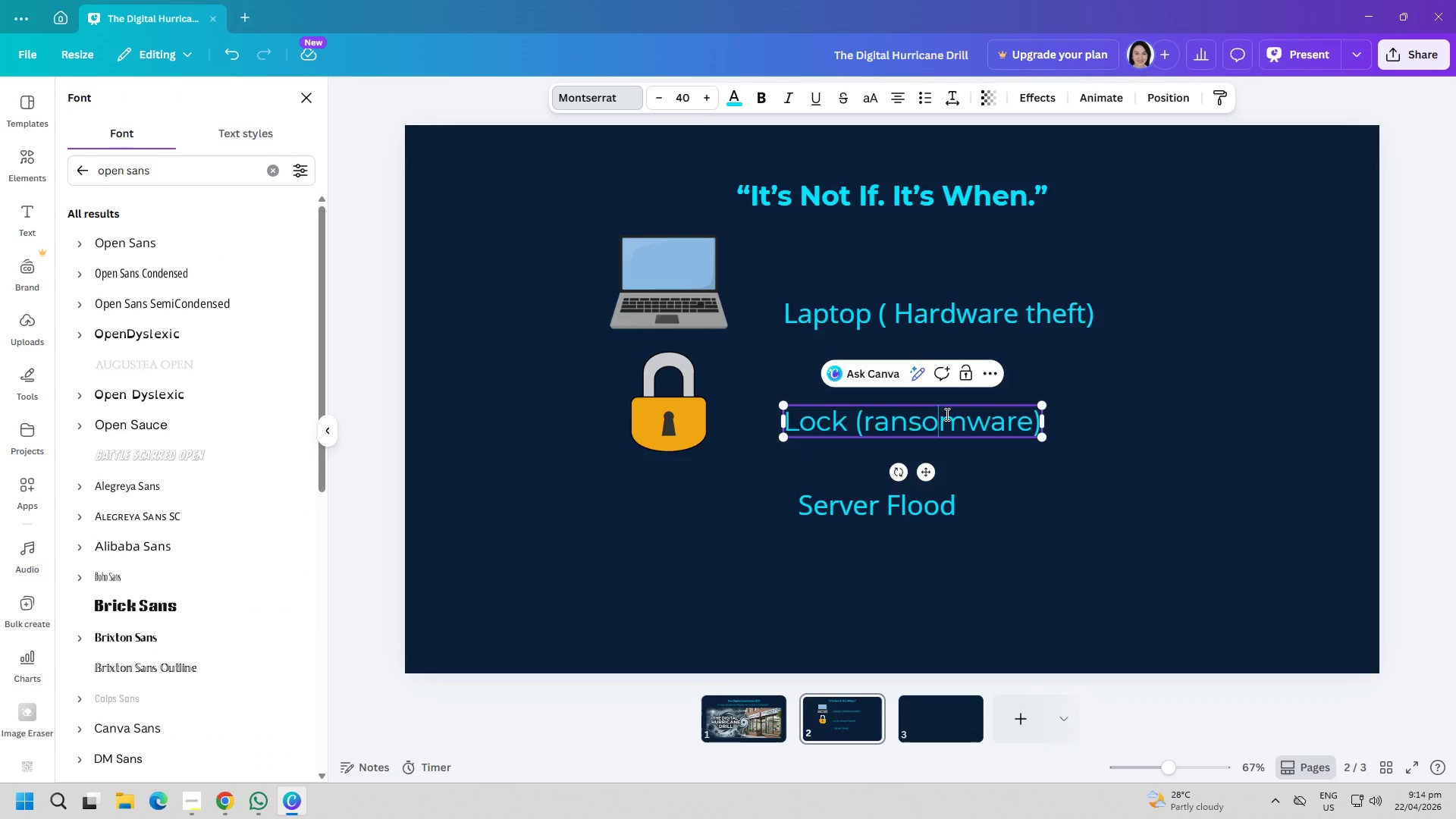 
triple_click([946, 414])
 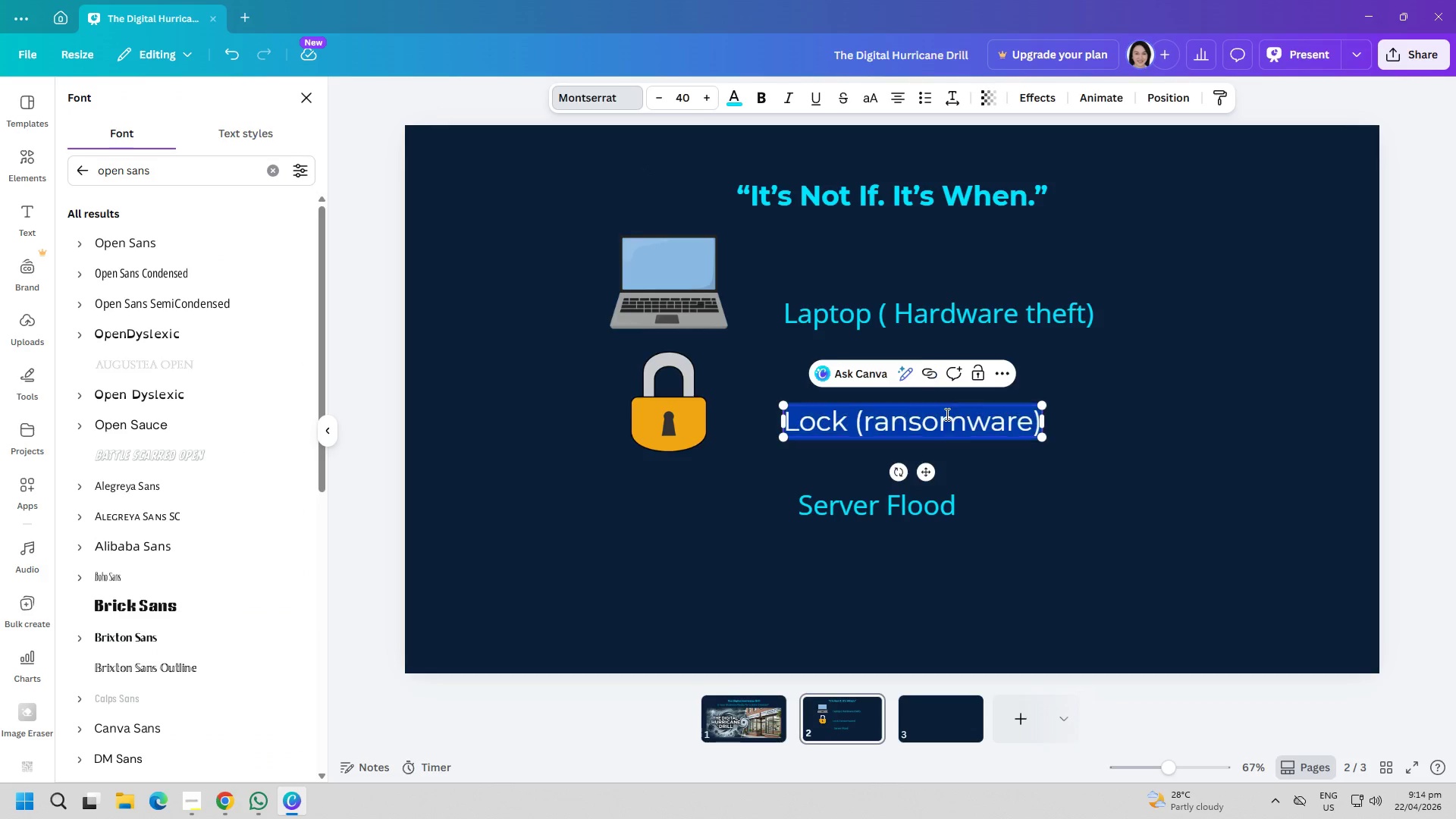 
triple_click([946, 414])
 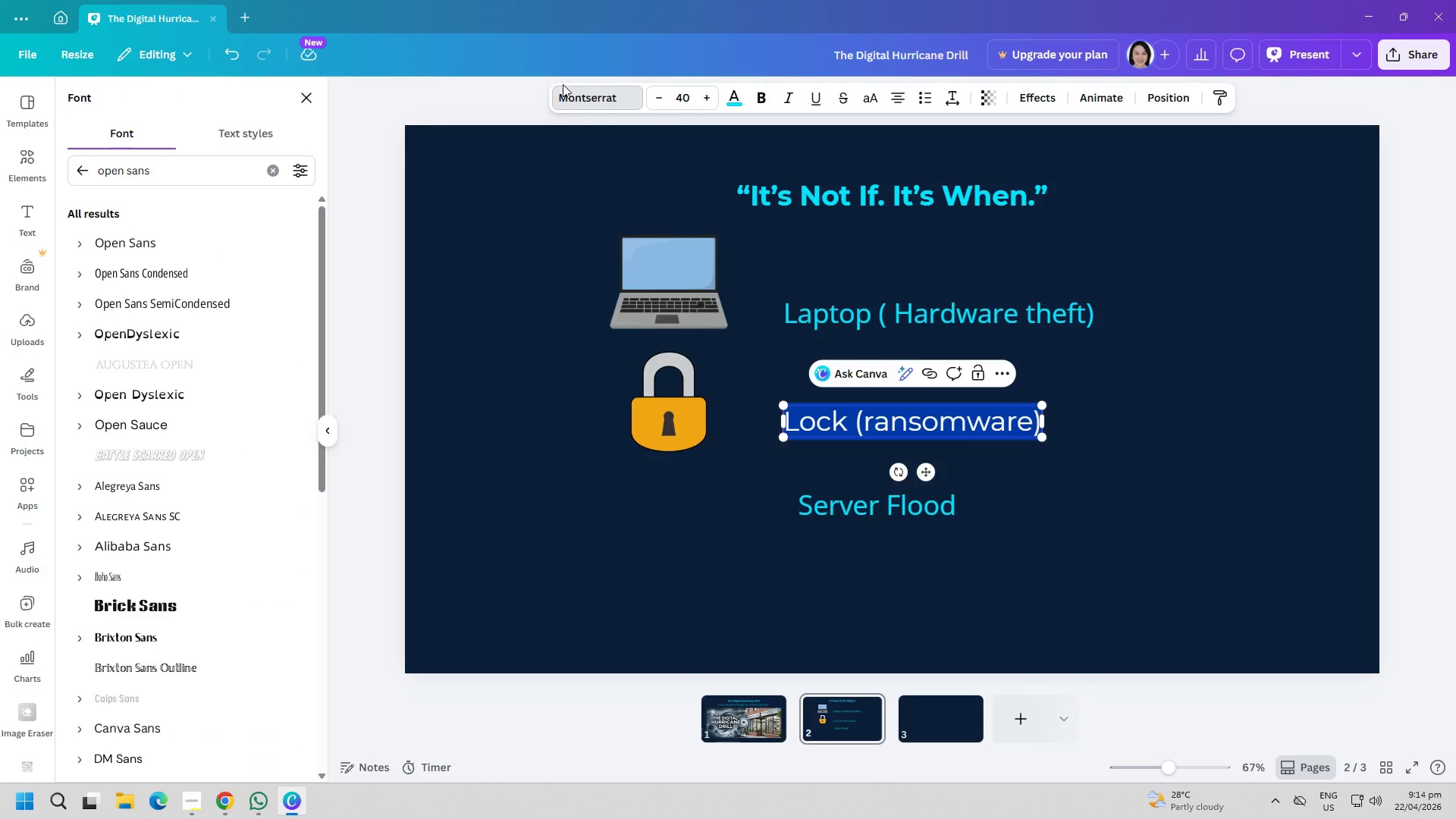 
double_click([573, 88])
 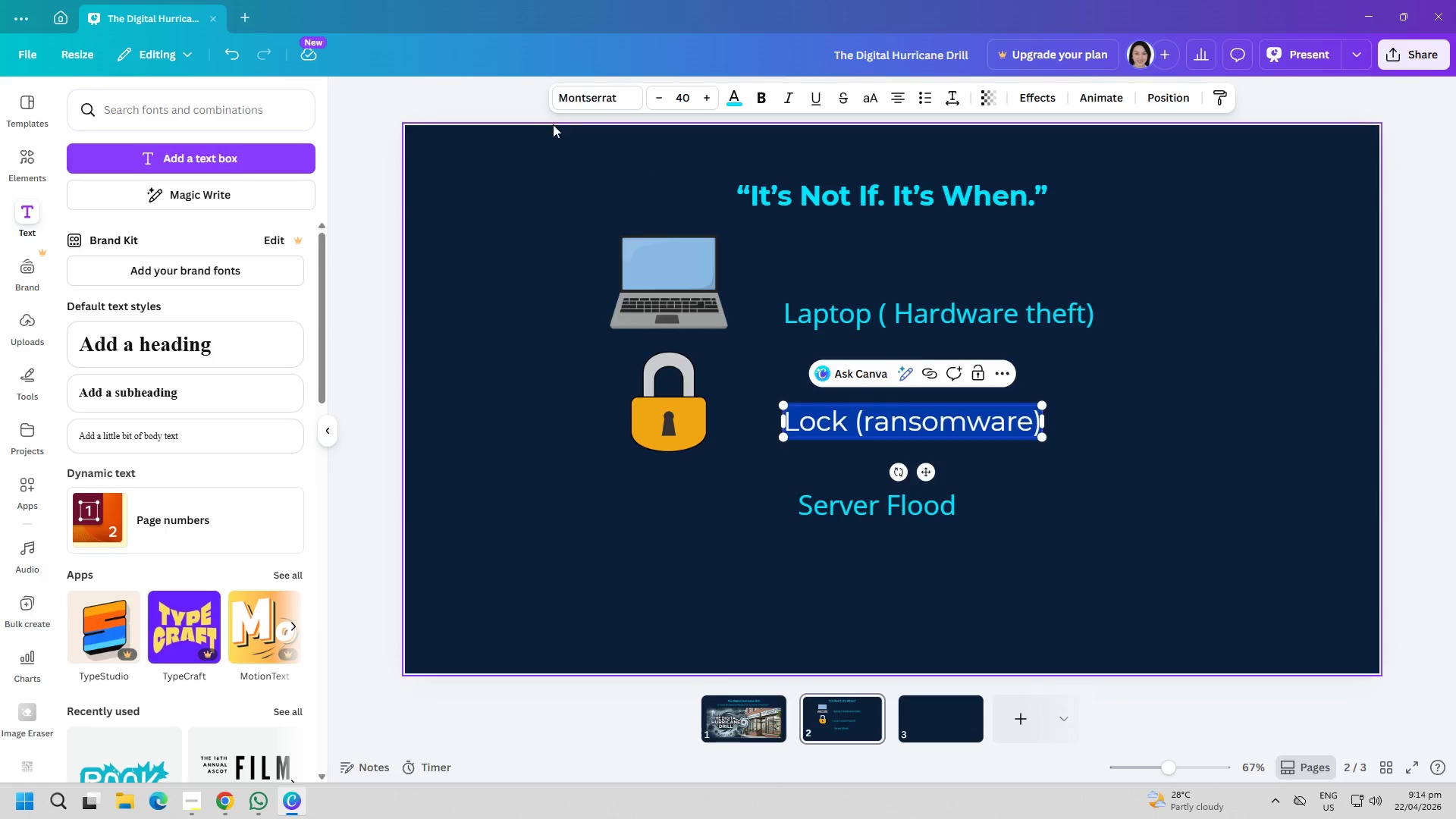 
left_click([587, 93])
 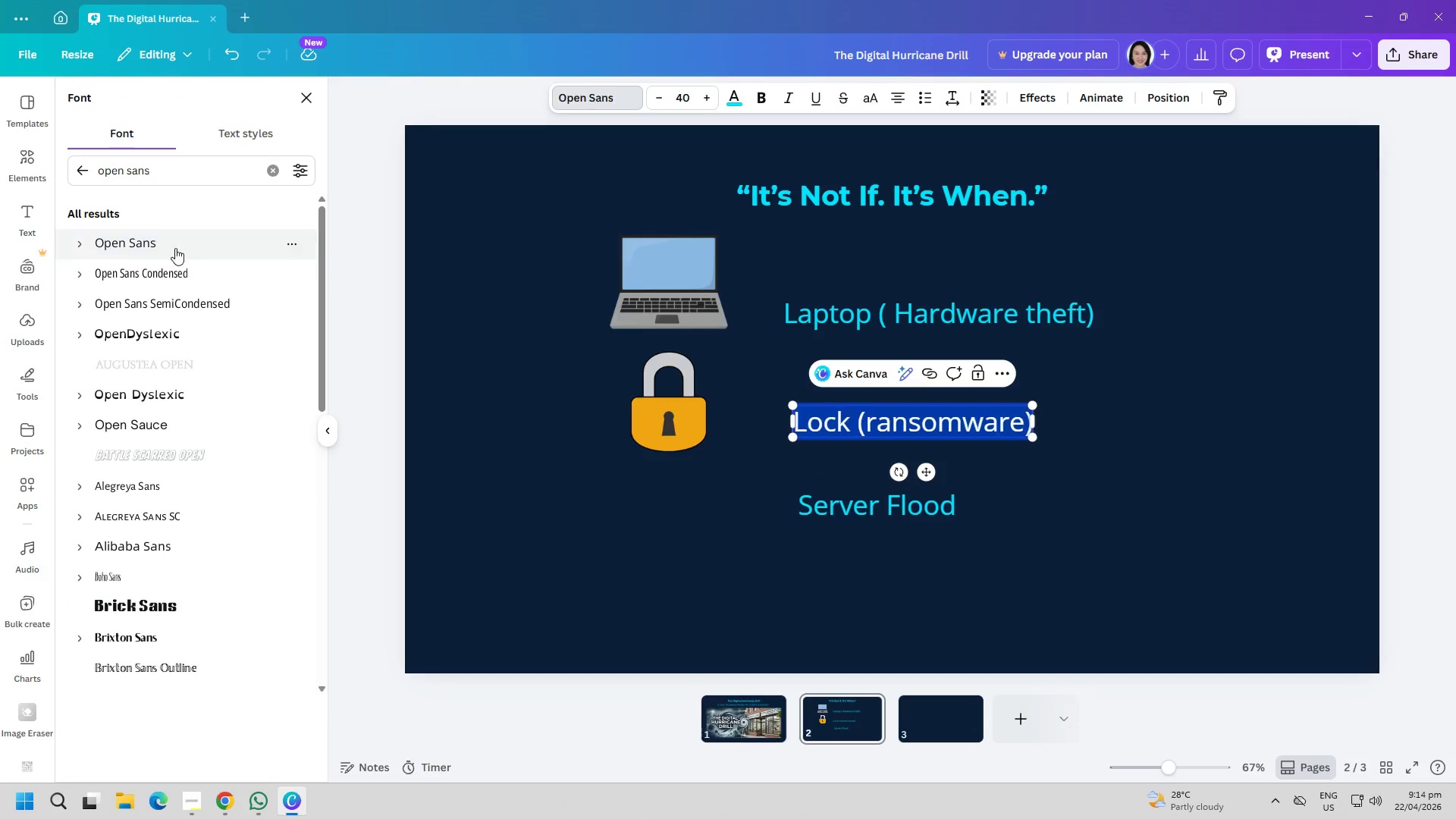 
double_click([653, 485])
 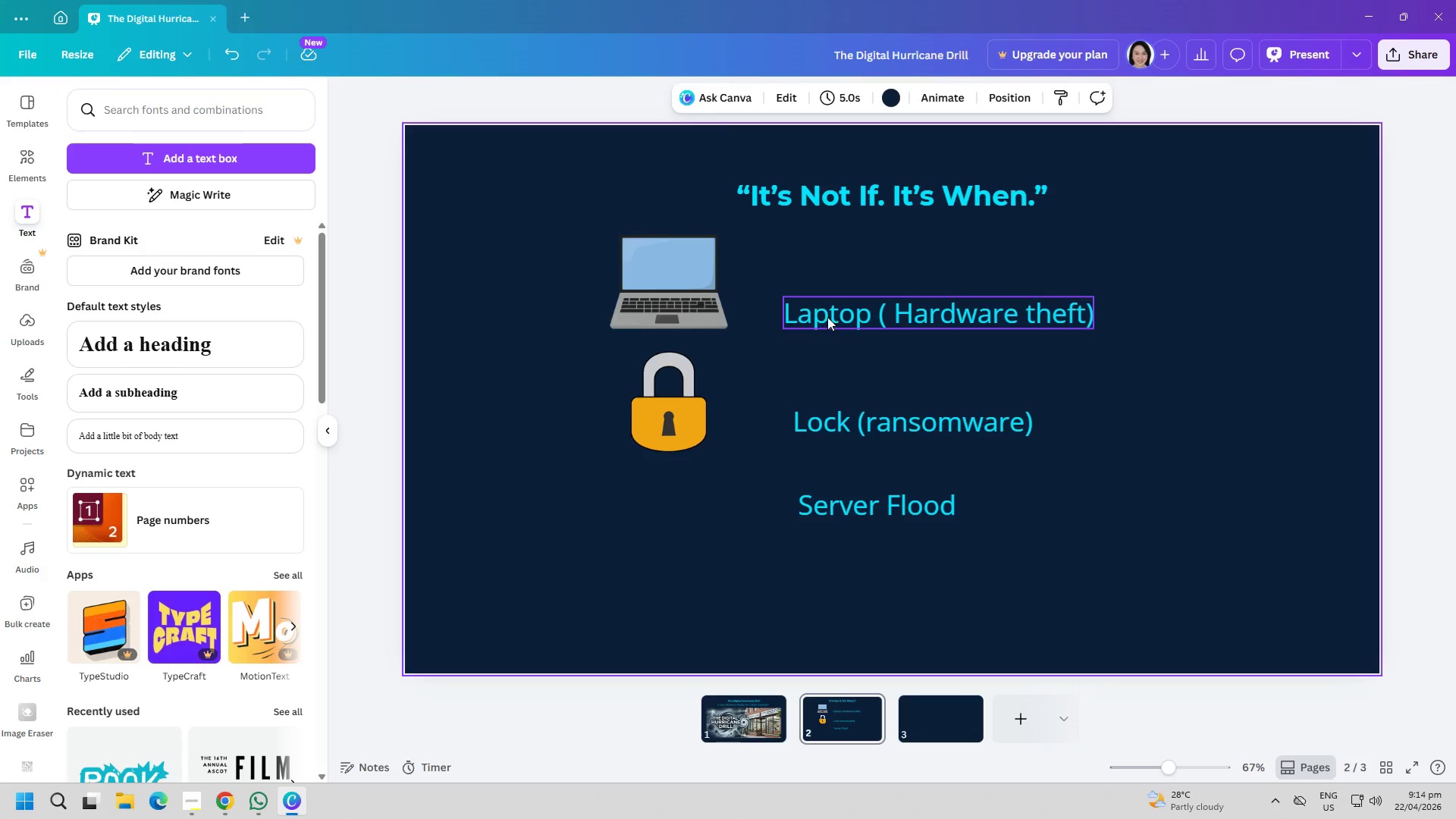 
triple_click([851, 317])
 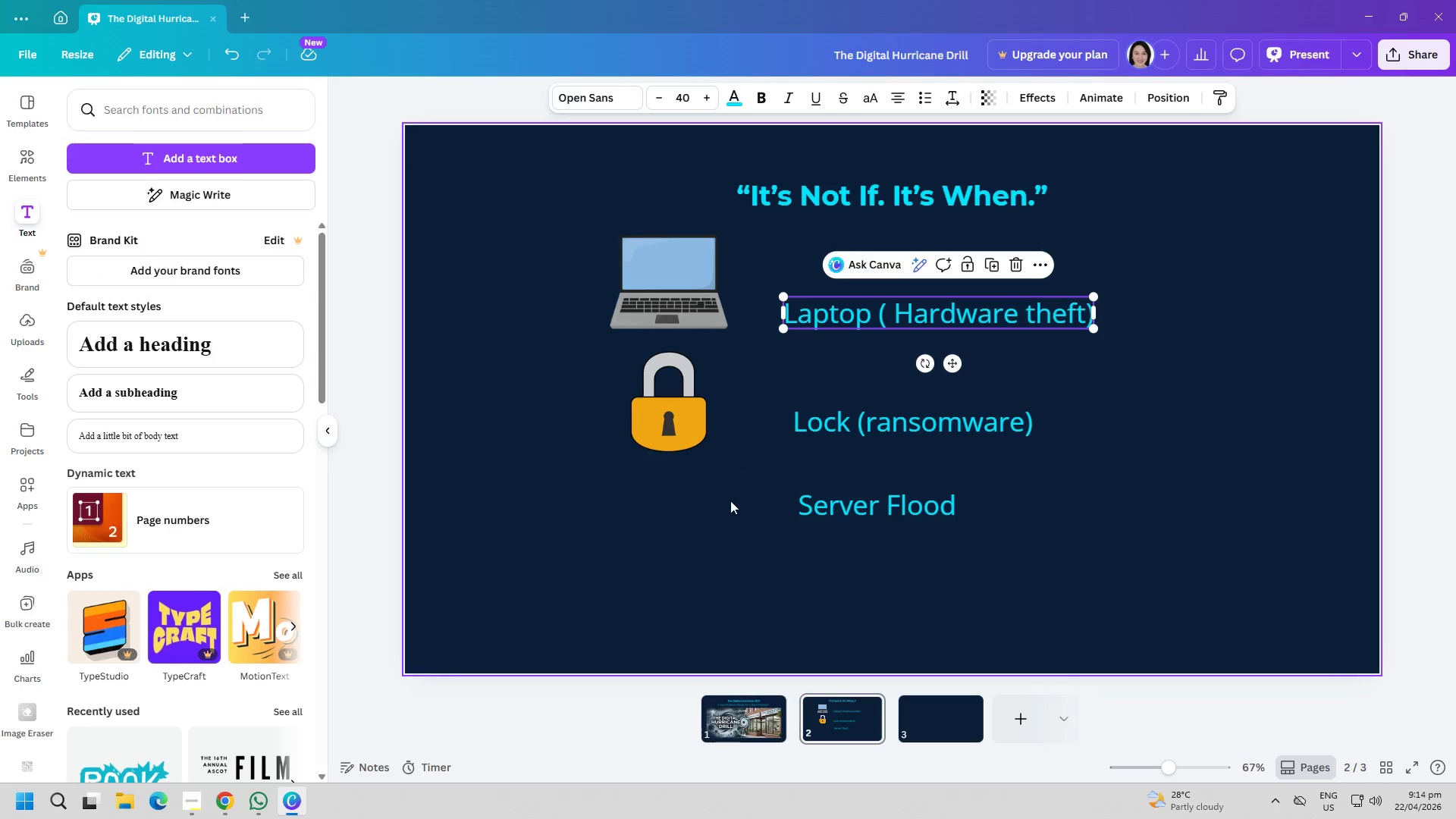 
left_click([730, 503])
 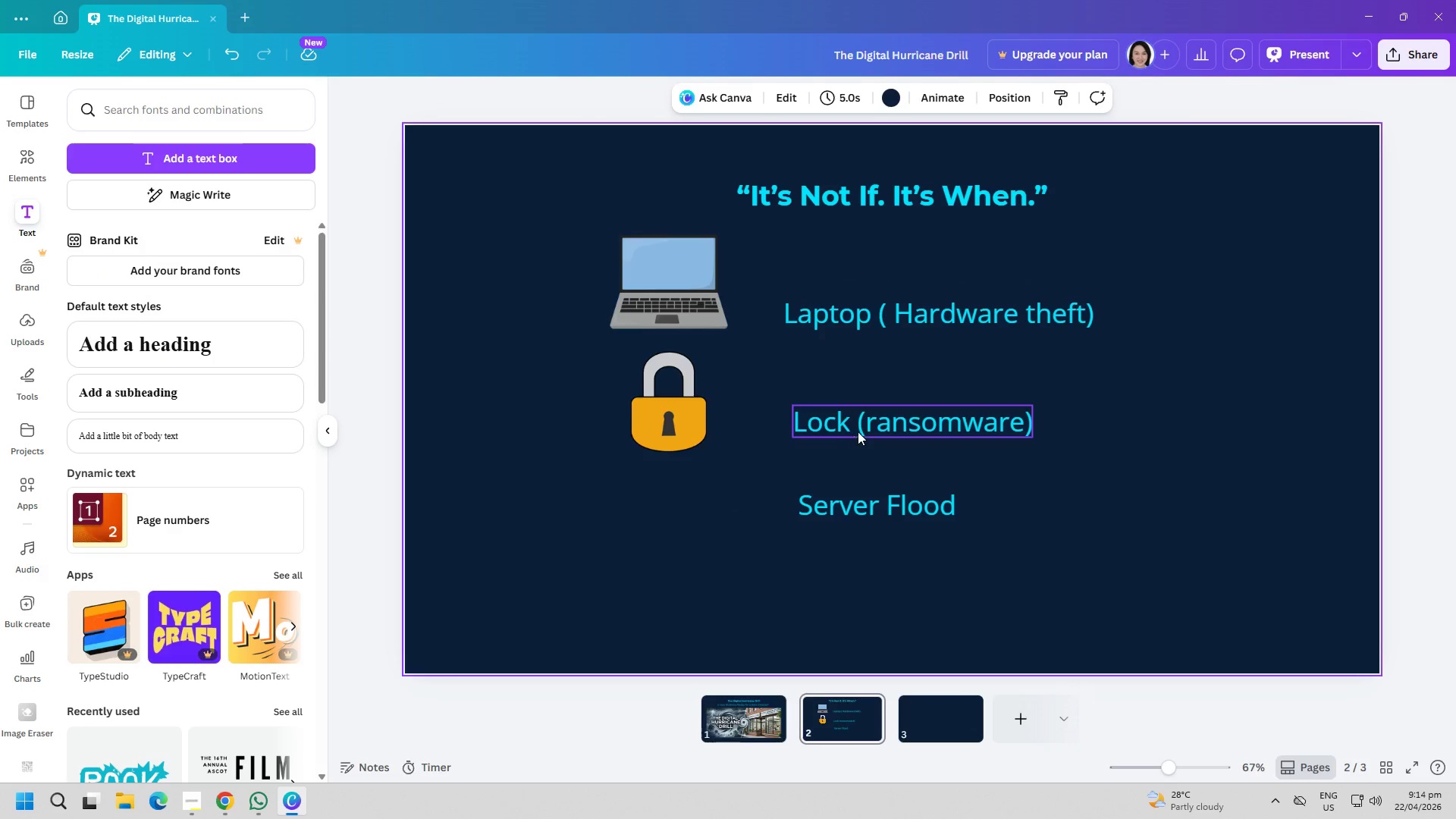 
left_click_drag(start_coordinate=[863, 423], to_coordinate=[857, 421])
 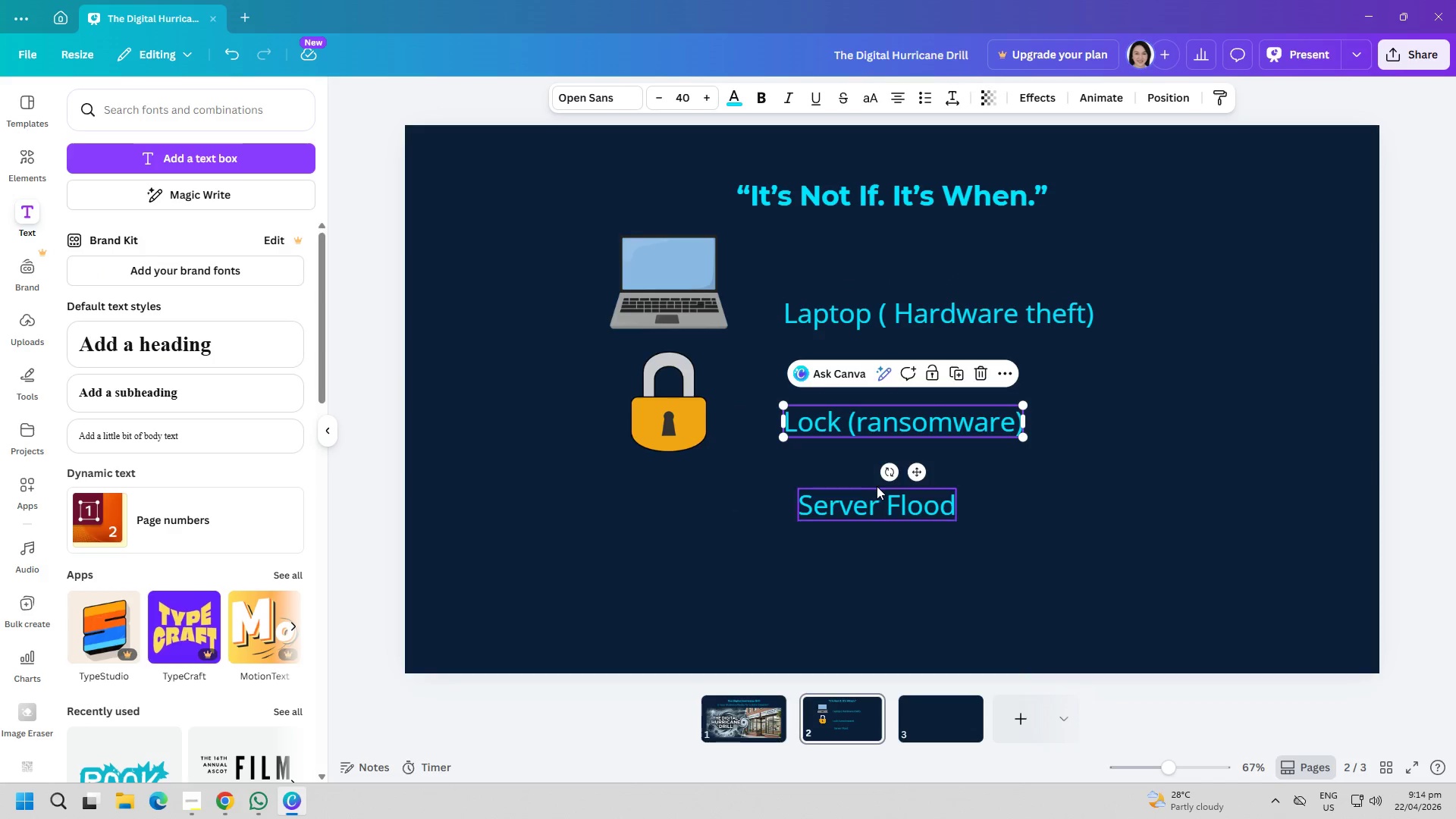 
left_click([877, 486])
 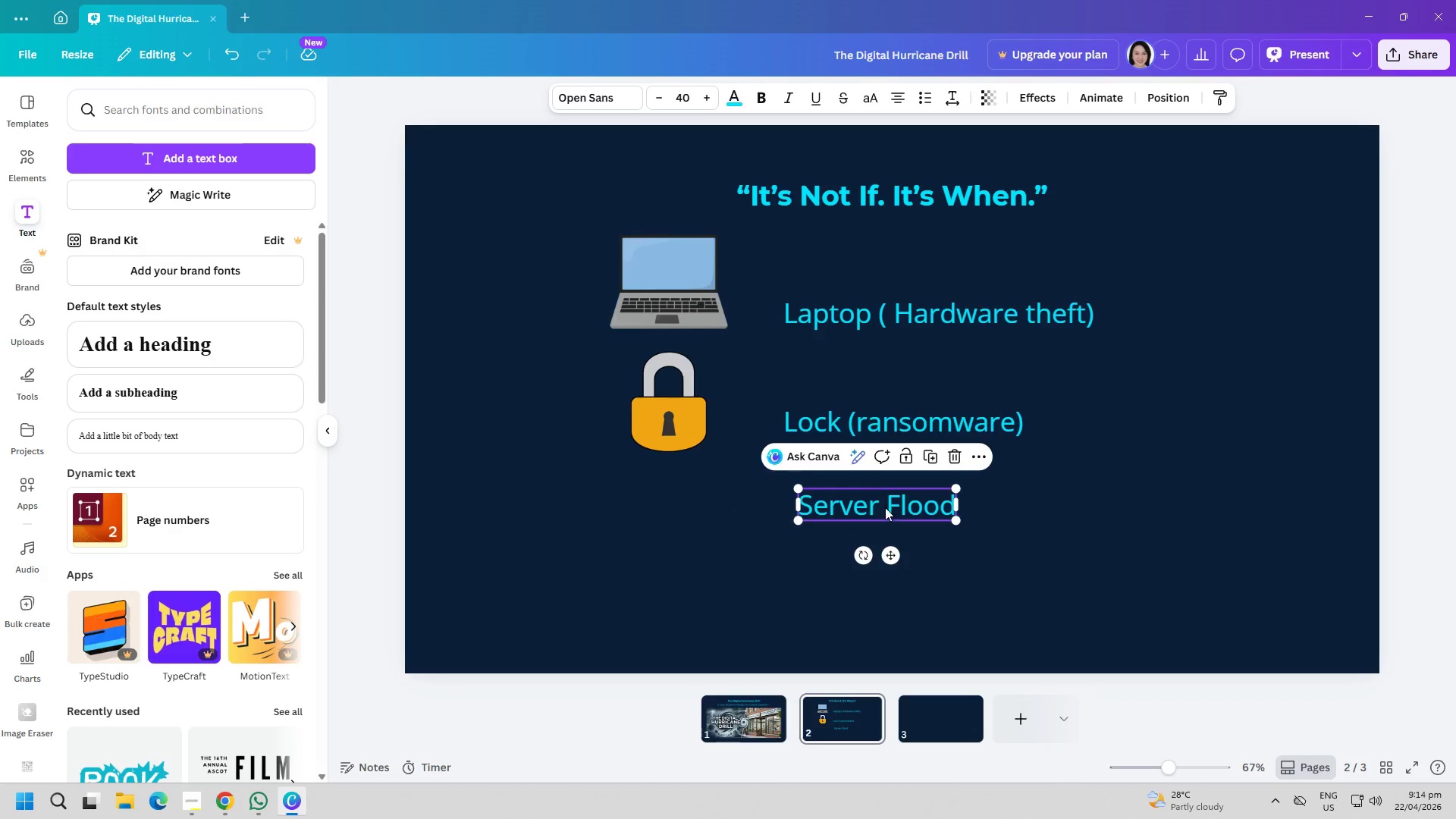 
left_click_drag(start_coordinate=[884, 507], to_coordinate=[872, 533])
 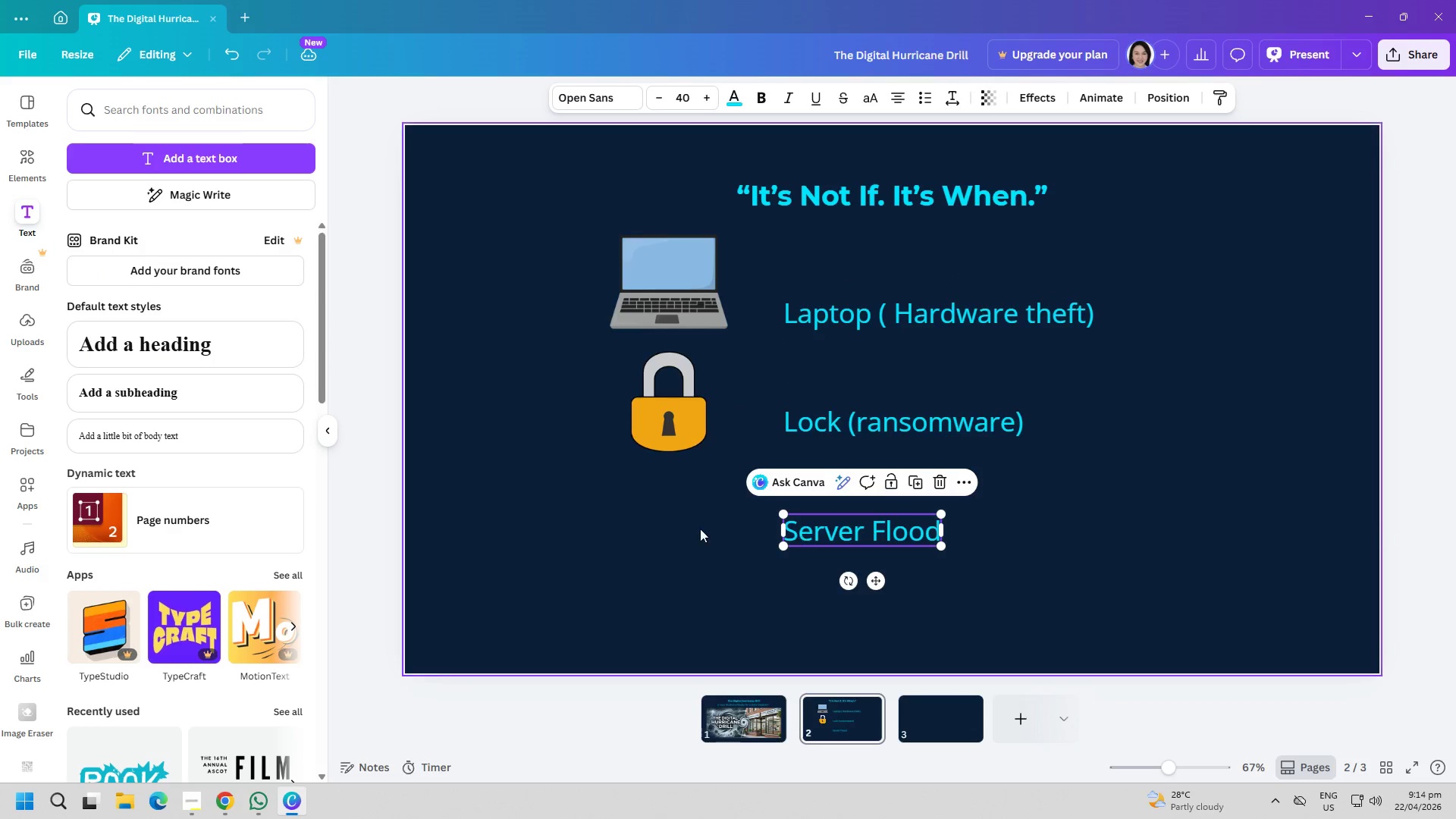 
left_click([700, 529])
 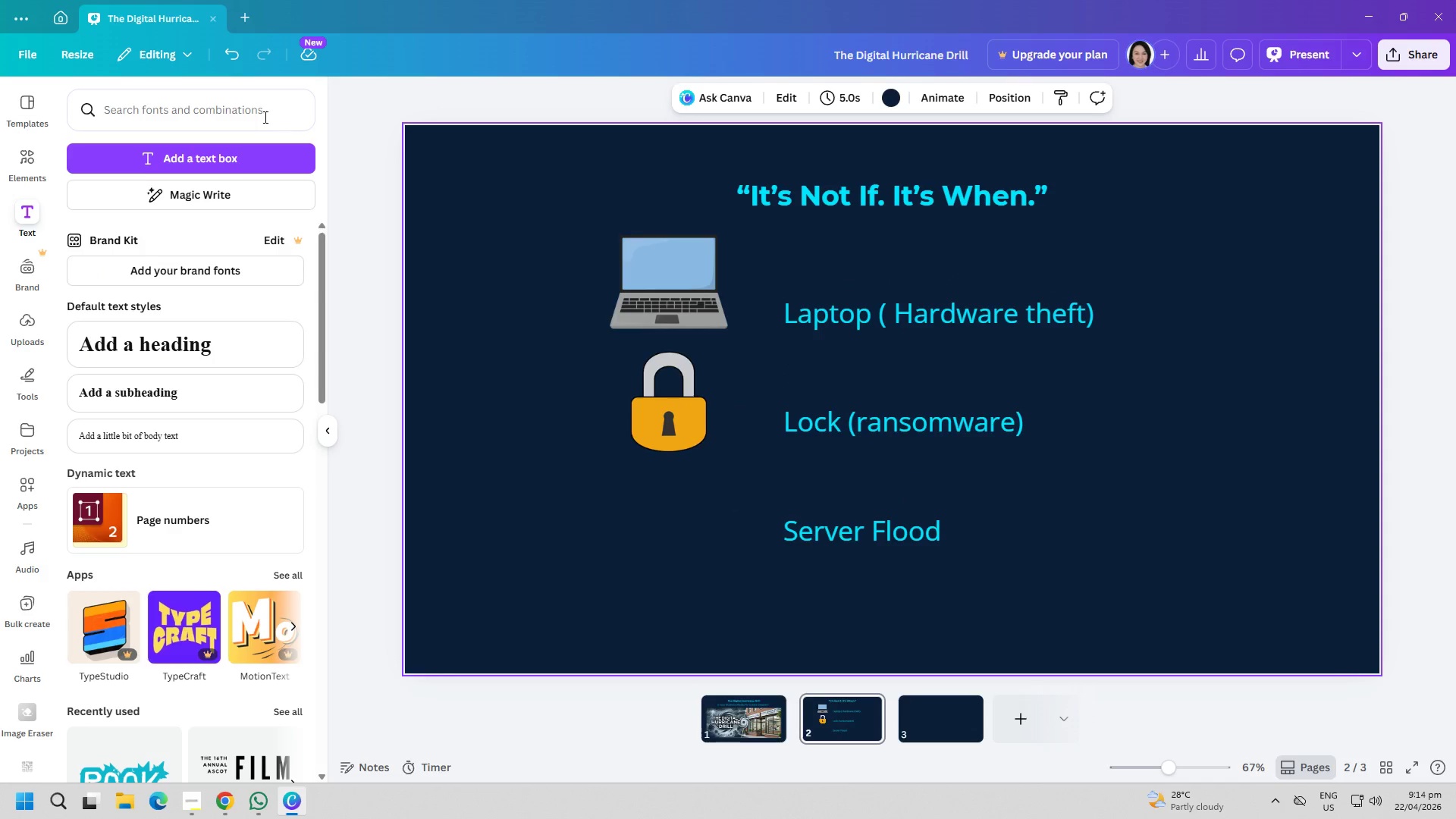 
left_click([22, 160])
 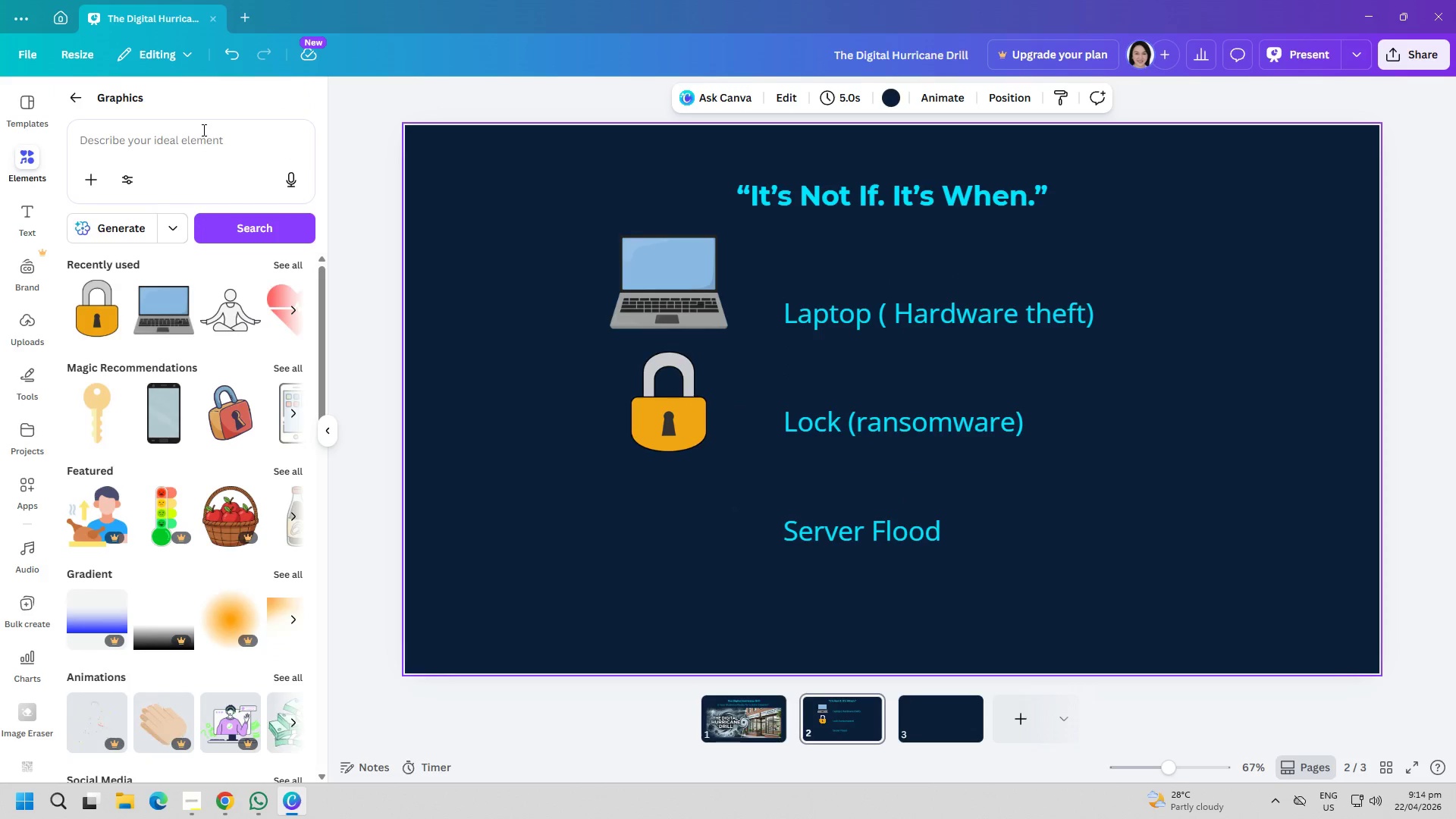 
left_click([203, 143])
 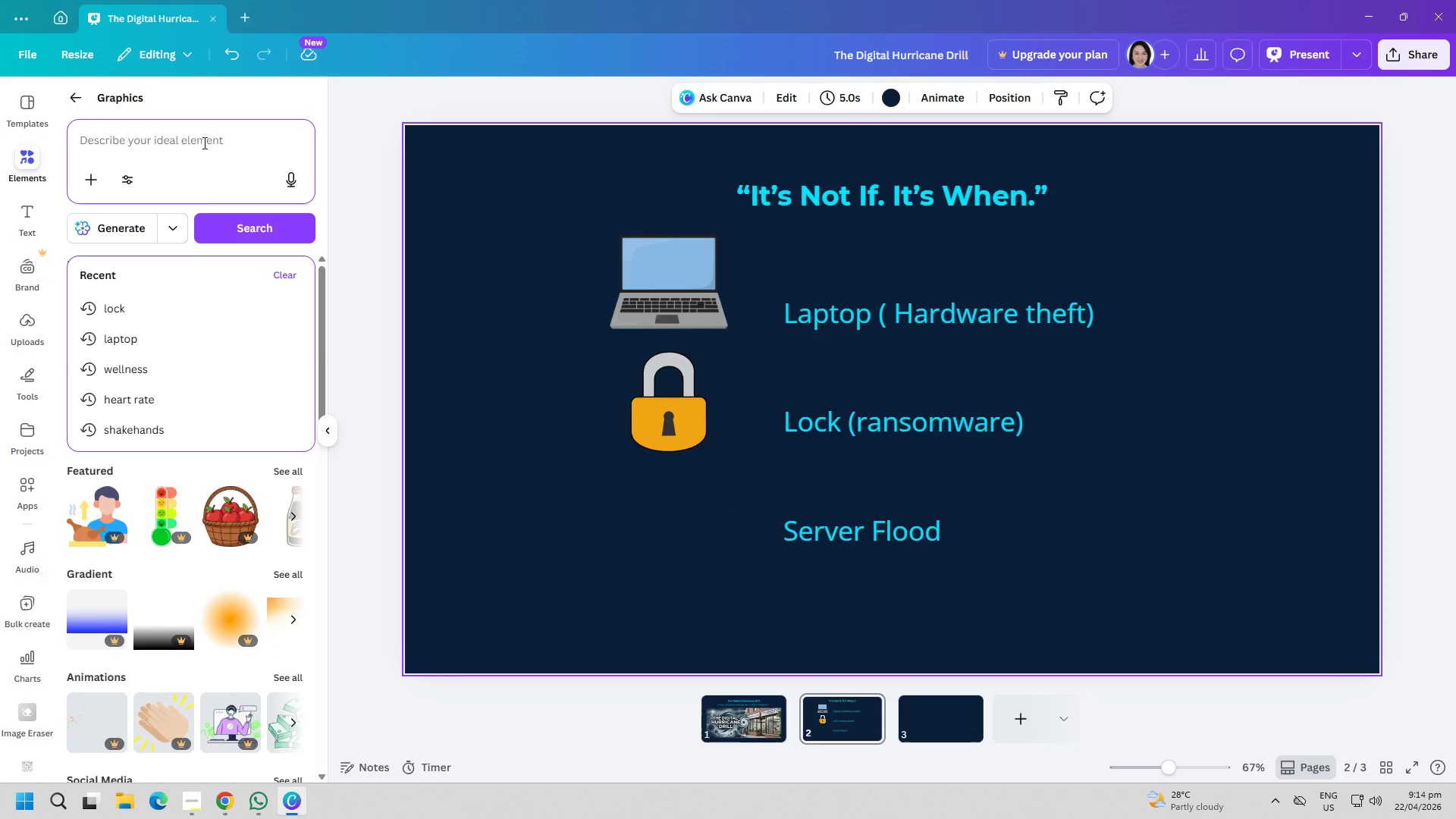 
type(server flood)
 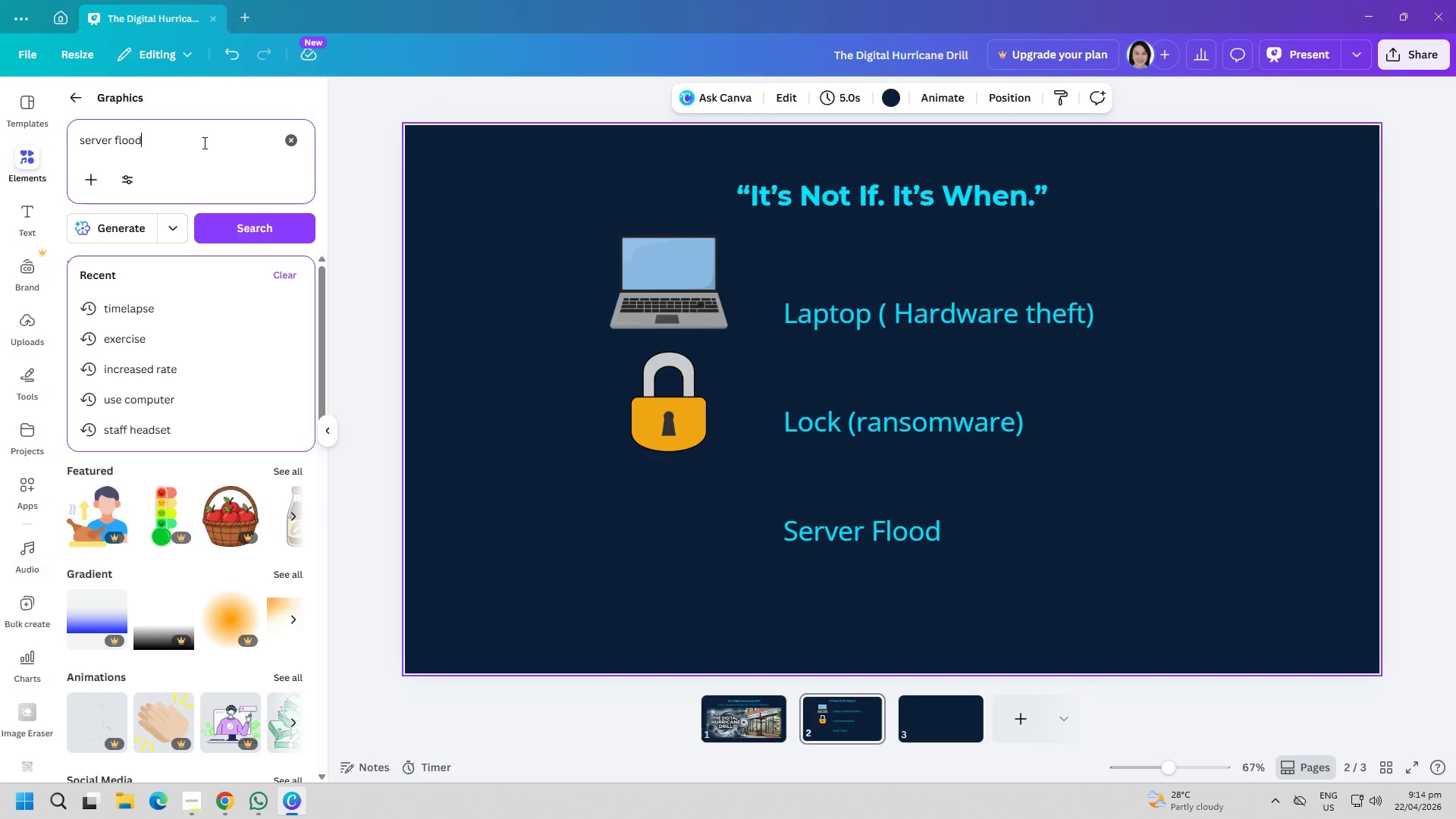 
key(Enter)
 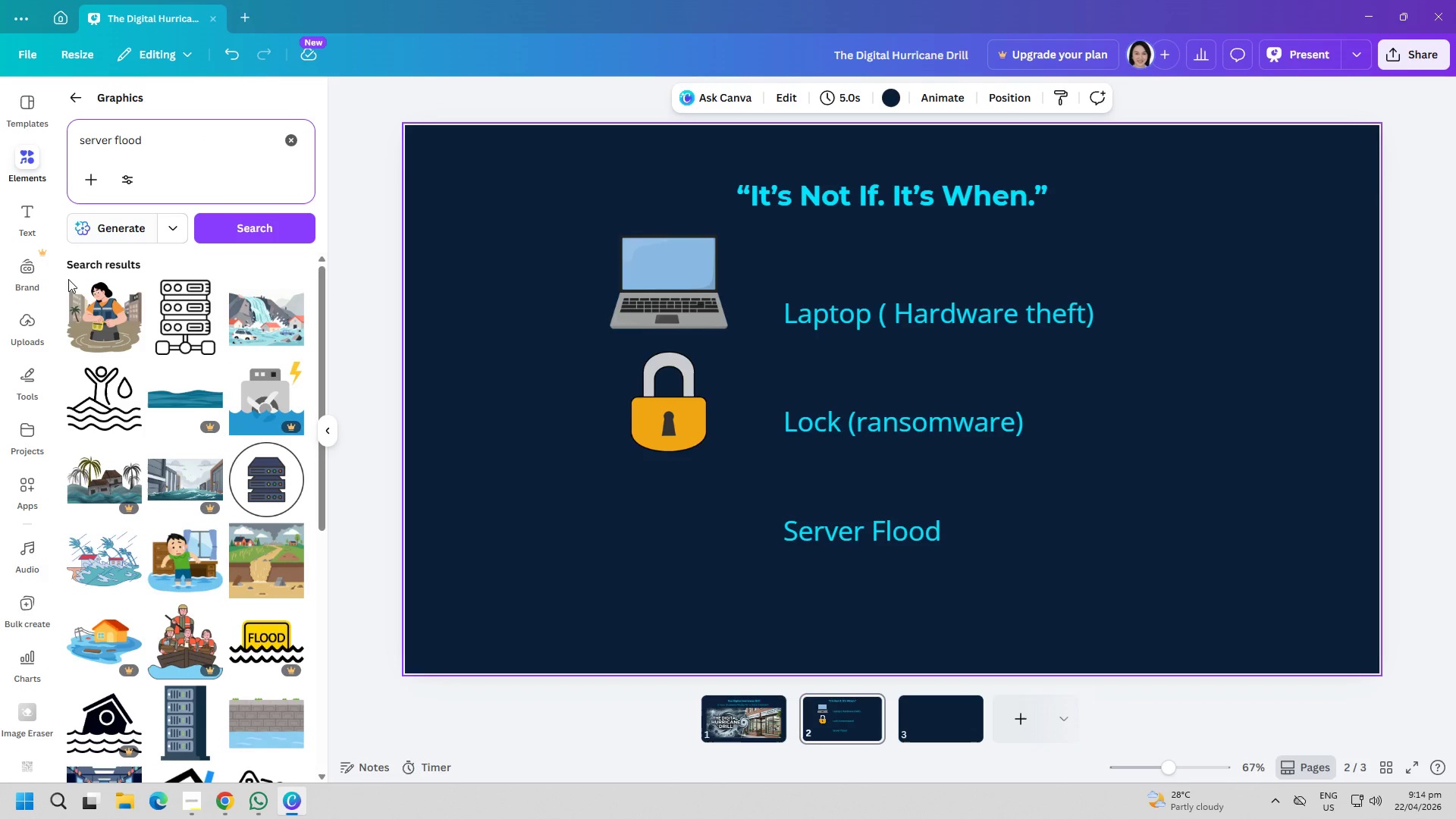 
wait(5.19)
 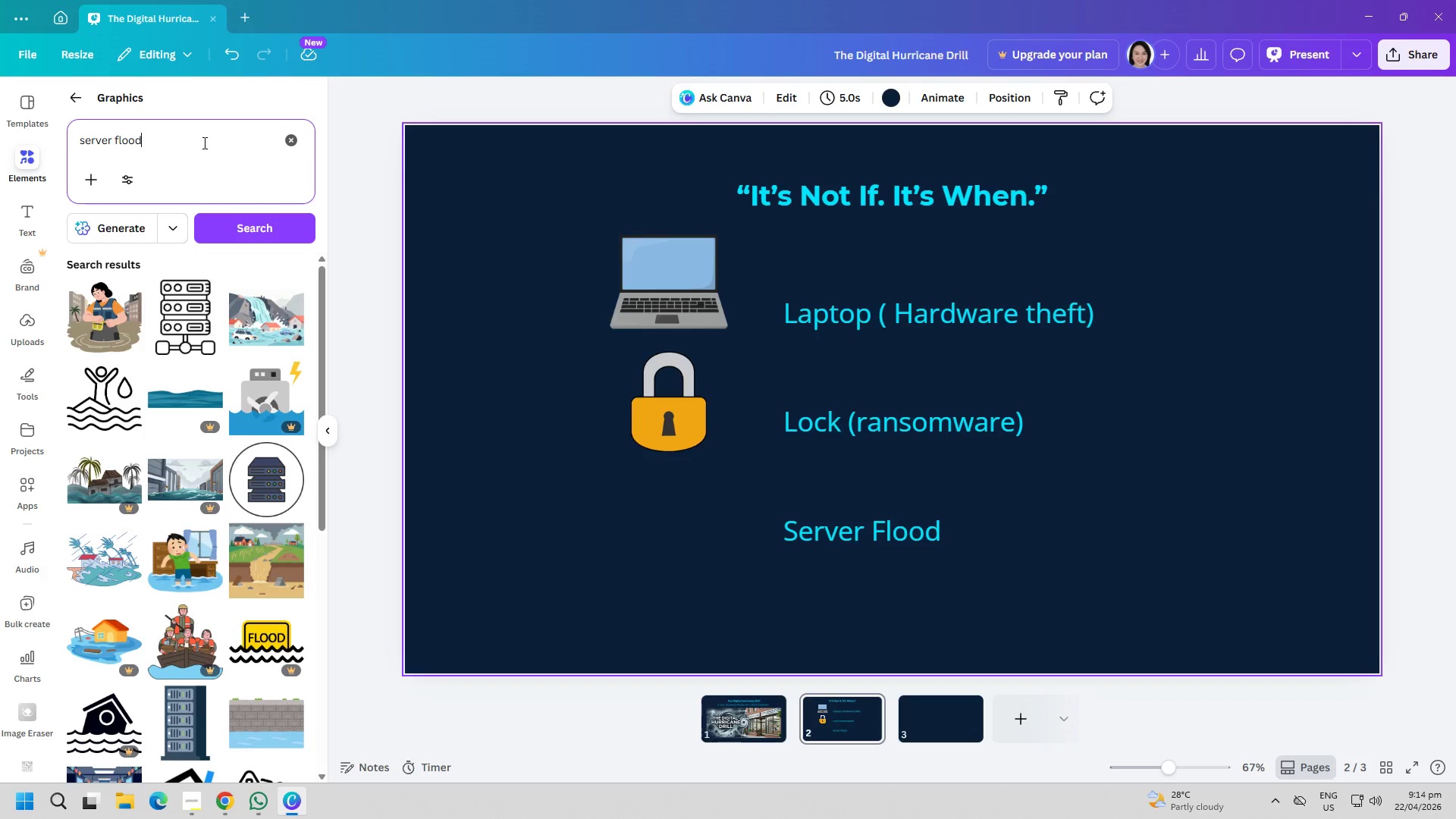 
left_click([102, 560])
 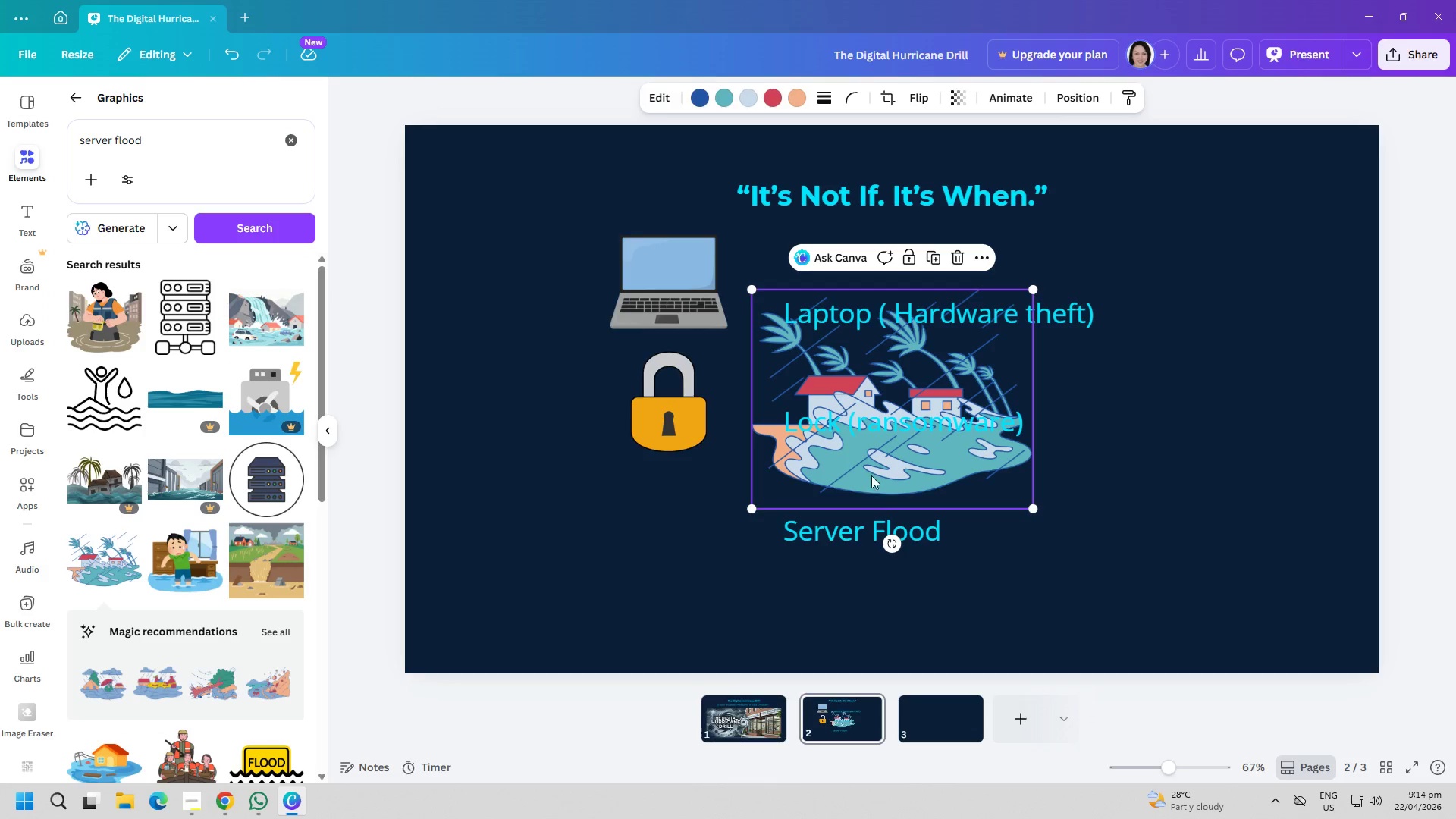 
left_click_drag(start_coordinate=[871, 471], to_coordinate=[593, 598])
 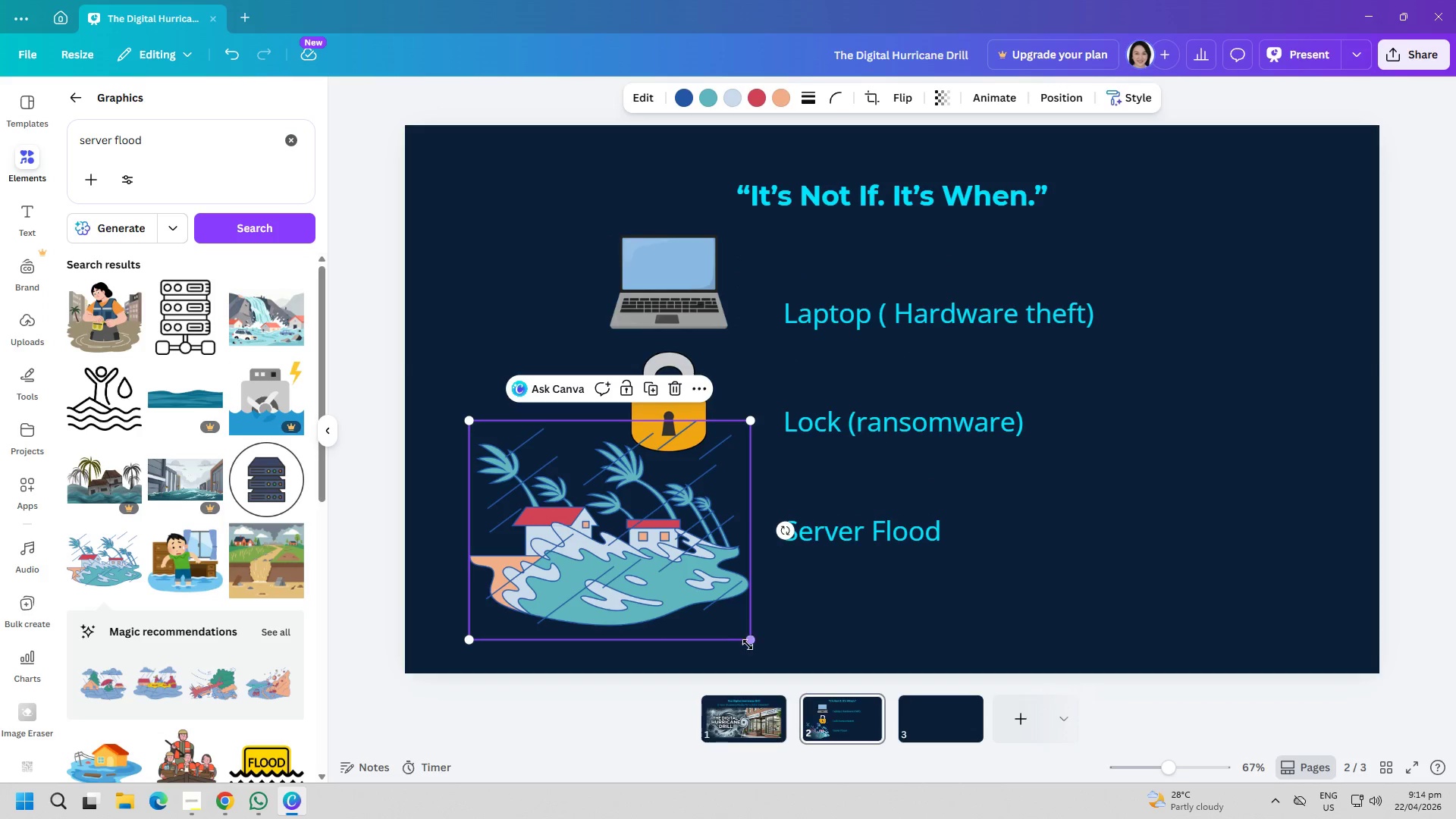 
left_click_drag(start_coordinate=[748, 642], to_coordinate=[602, 566])
 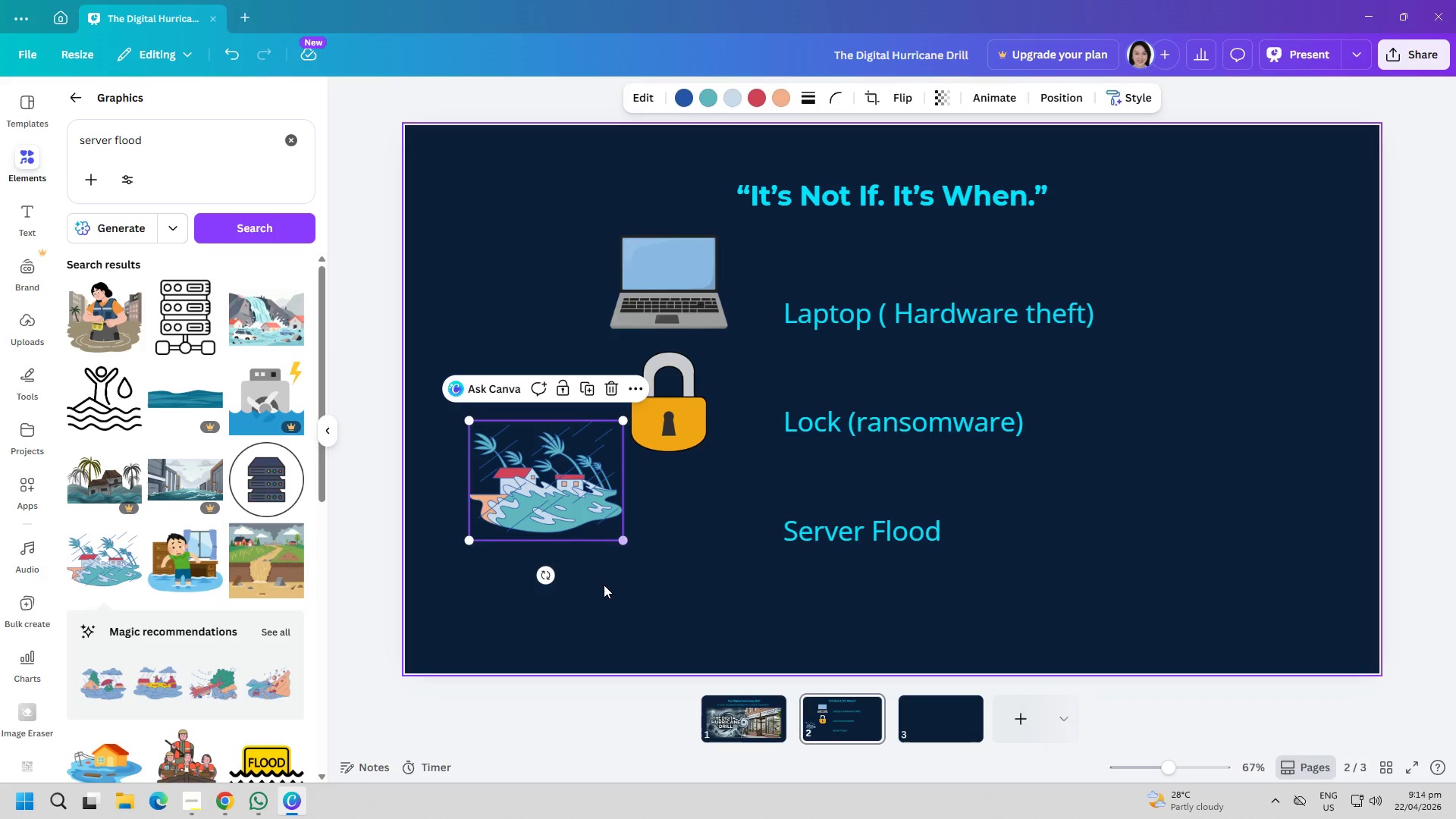 
left_click_drag(start_coordinate=[605, 603], to_coordinate=[609, 612])
 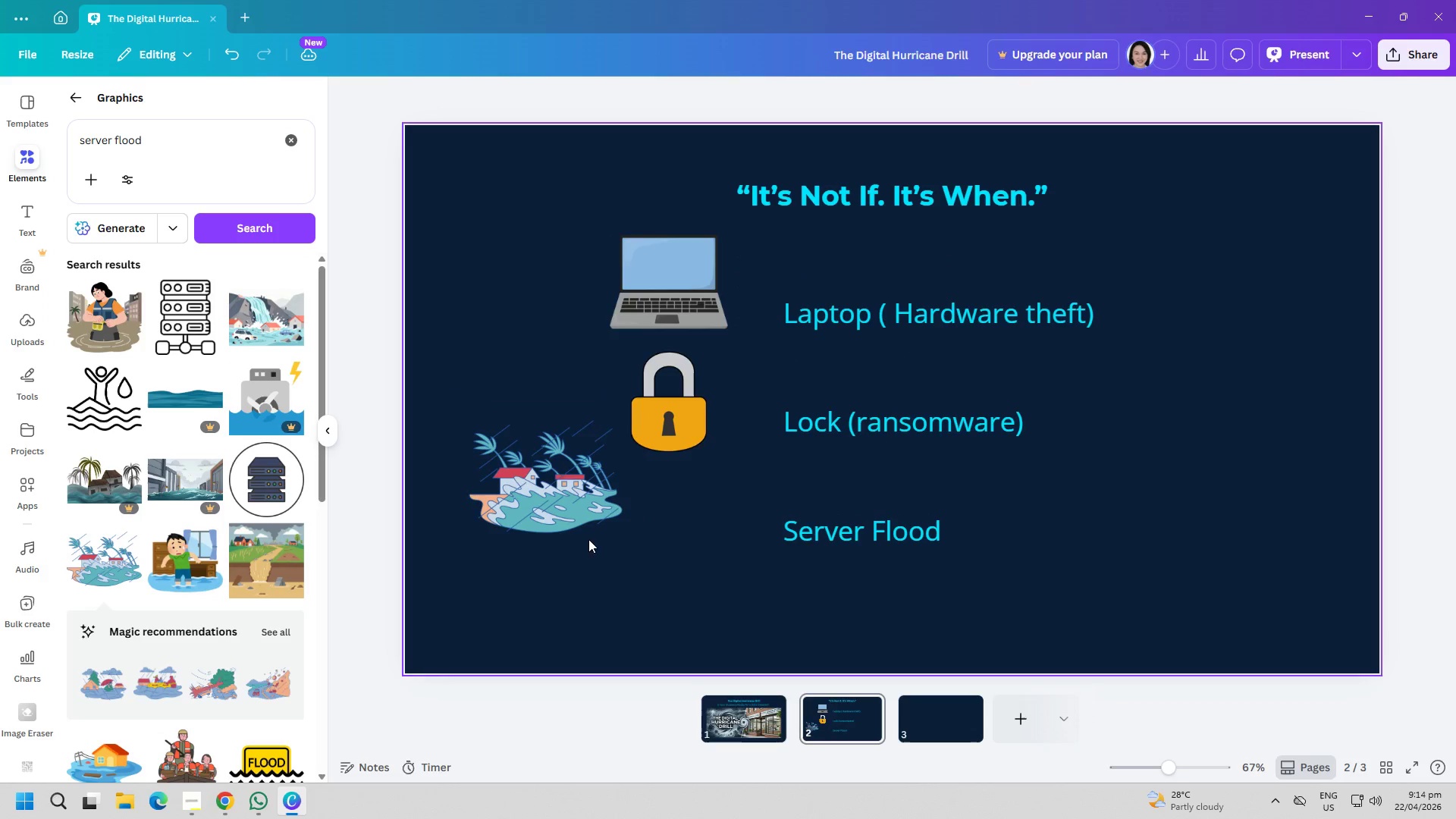 
left_click_drag(start_coordinate=[561, 469], to_coordinate=[689, 513])
 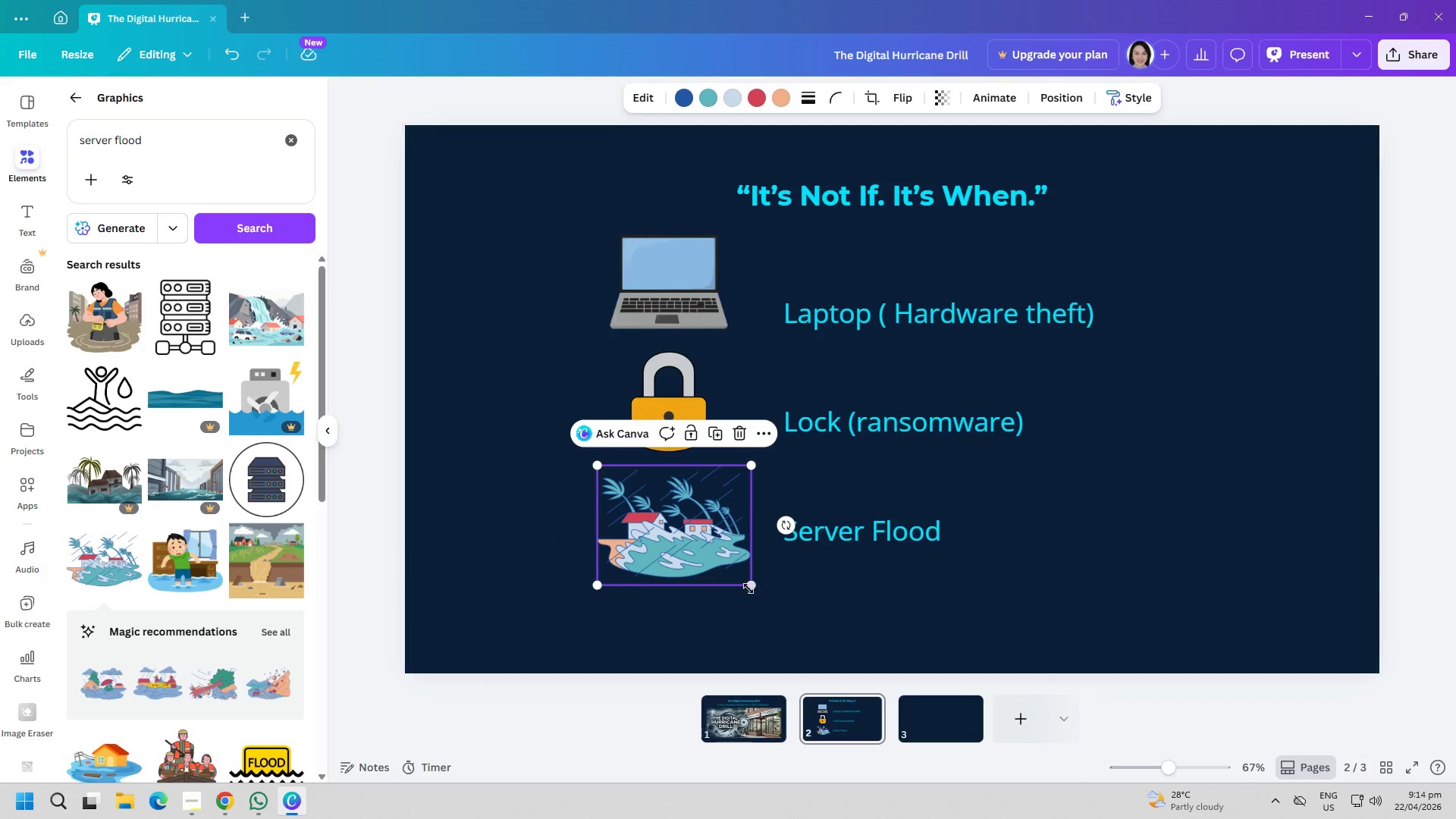 
left_click_drag(start_coordinate=[750, 587], to_coordinate=[737, 568])
 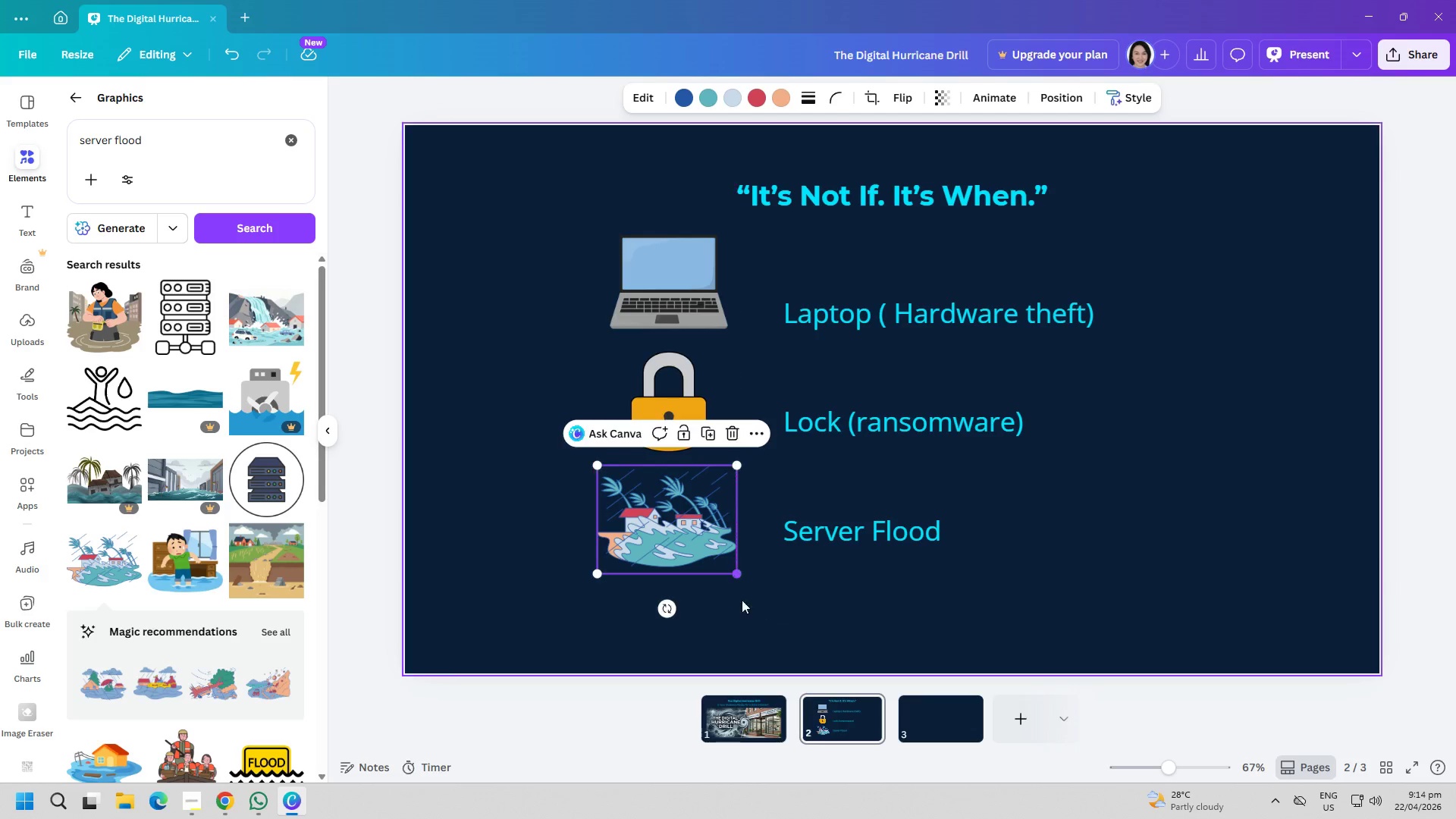 
left_click_drag(start_coordinate=[770, 629], to_coordinate=[776, 634])
 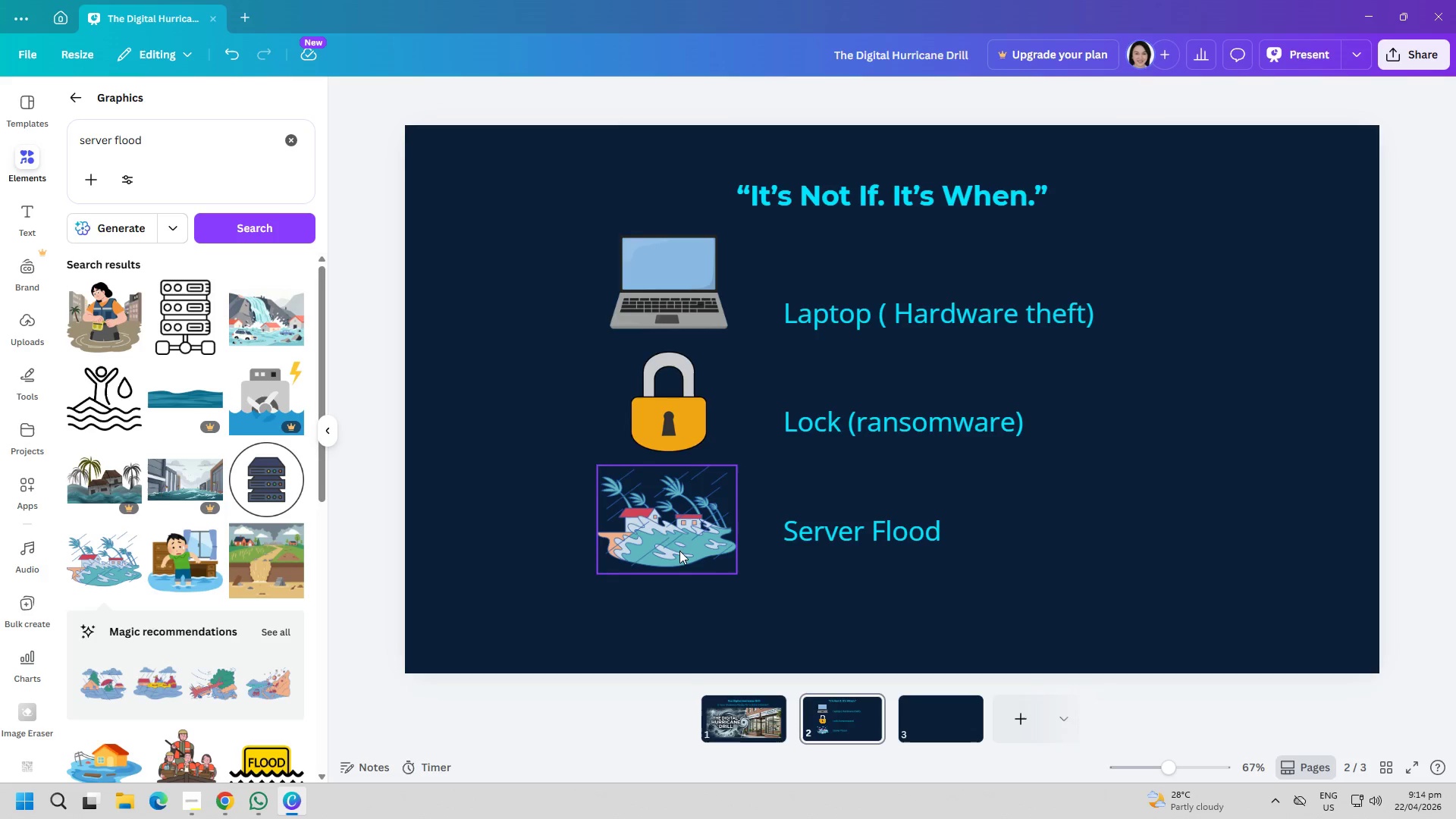 
left_click_drag(start_coordinate=[667, 534], to_coordinate=[680, 527])
 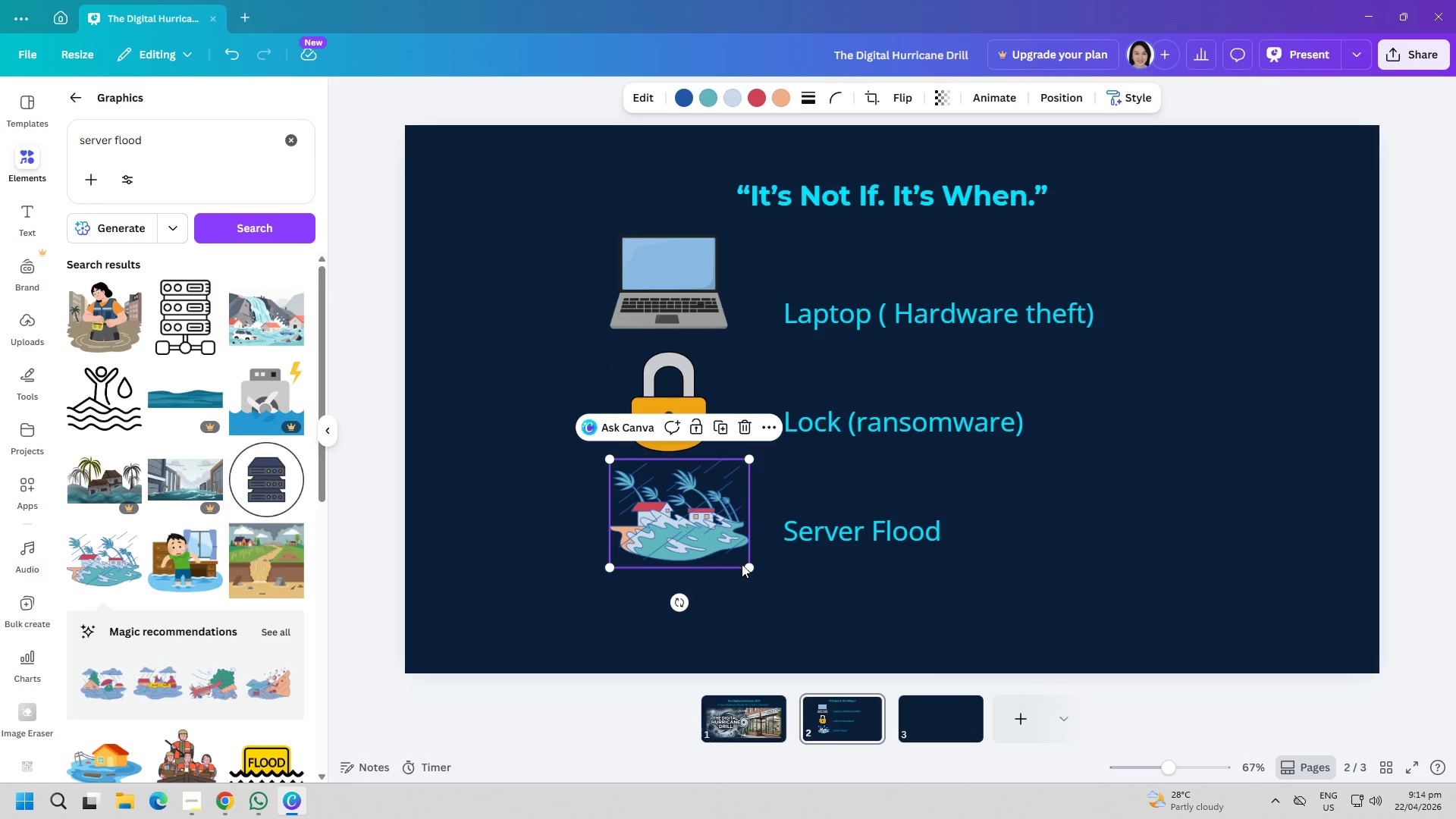 
left_click_drag(start_coordinate=[750, 564], to_coordinate=[734, 544])
 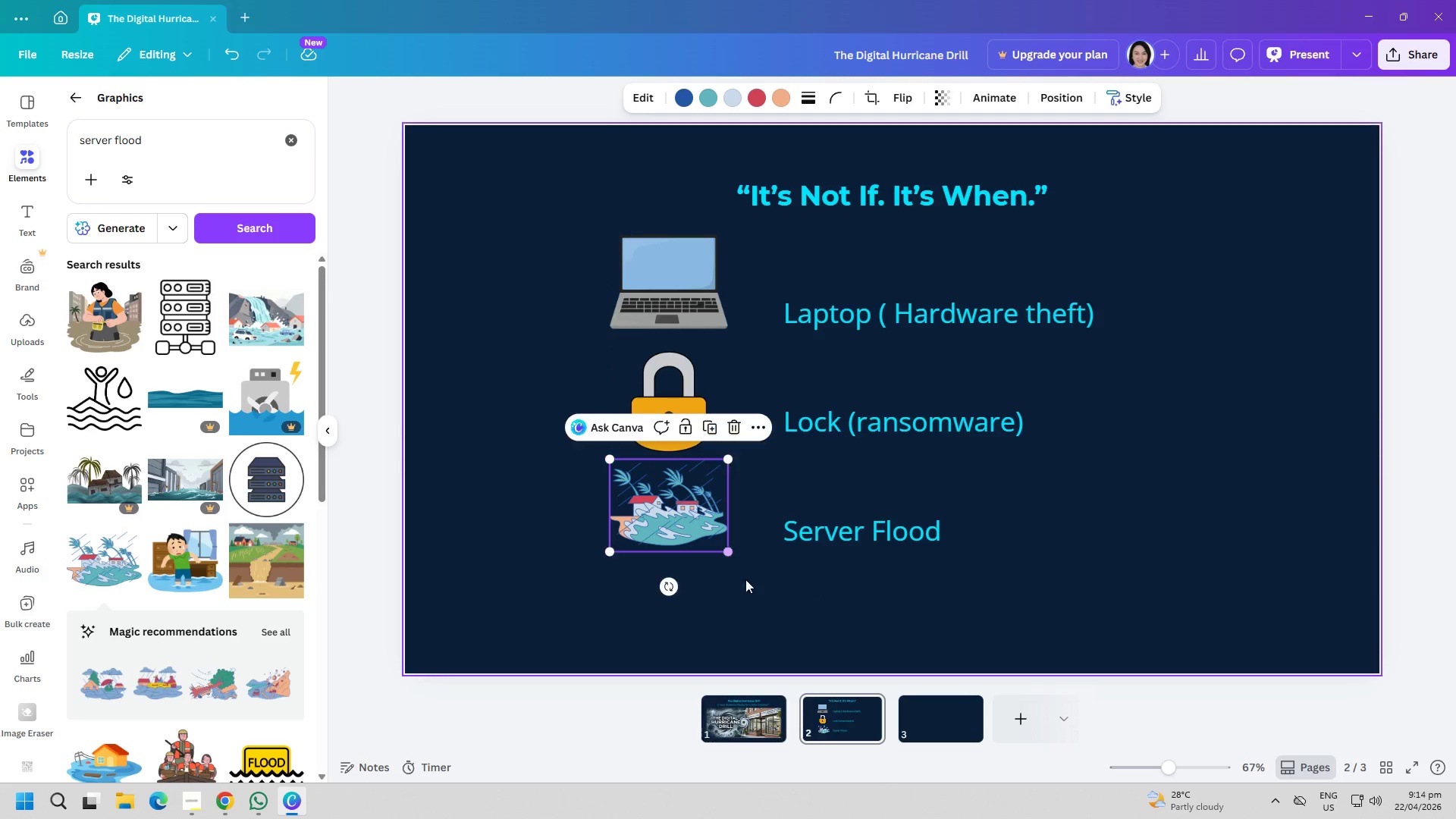 
left_click([755, 593])
 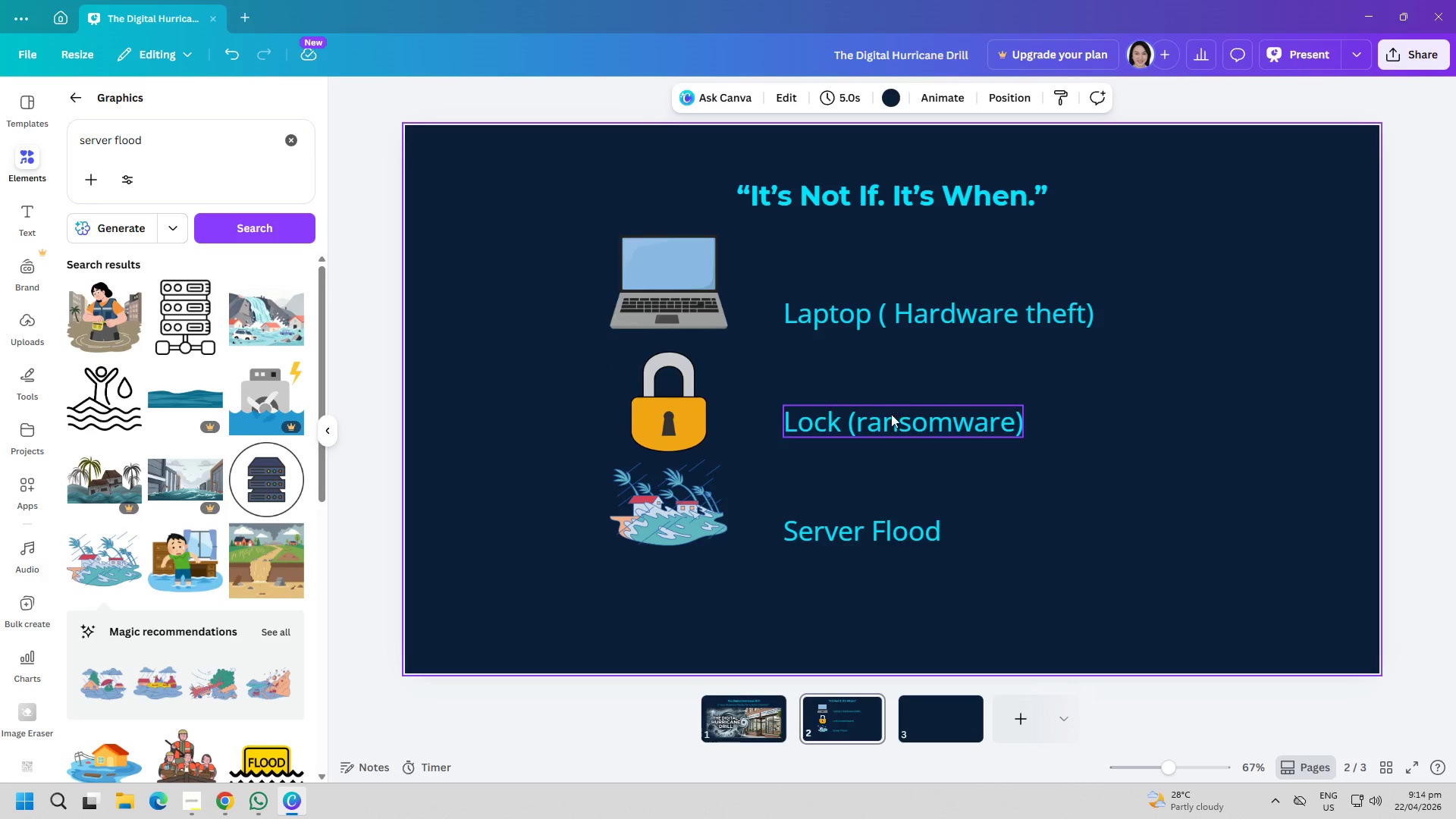 
left_click_drag(start_coordinate=[887, 424], to_coordinate=[883, 396])
 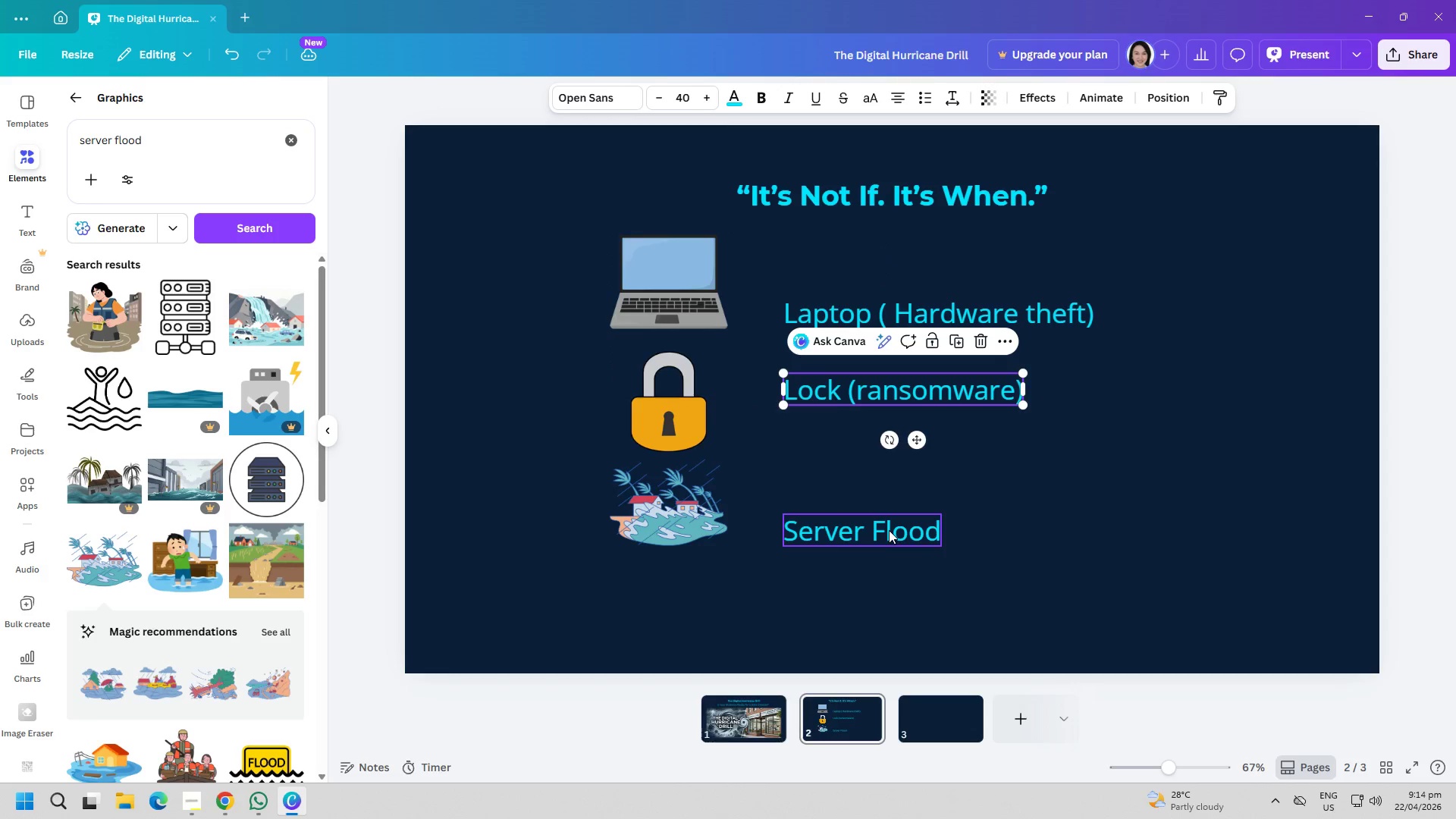 
left_click_drag(start_coordinate=[889, 529], to_coordinate=[893, 489])
 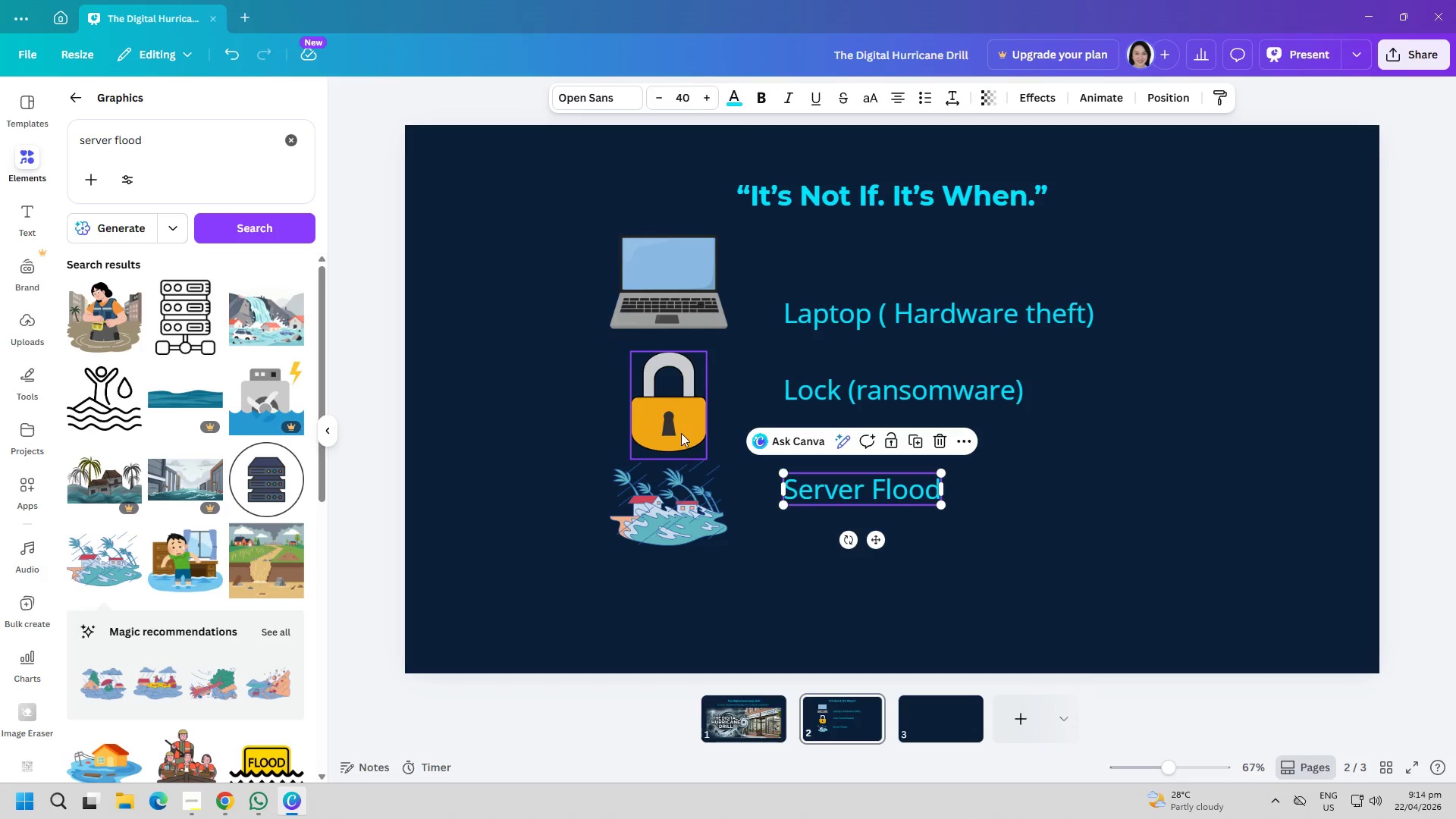 
left_click_drag(start_coordinate=[681, 433], to_coordinate=[681, 426])
 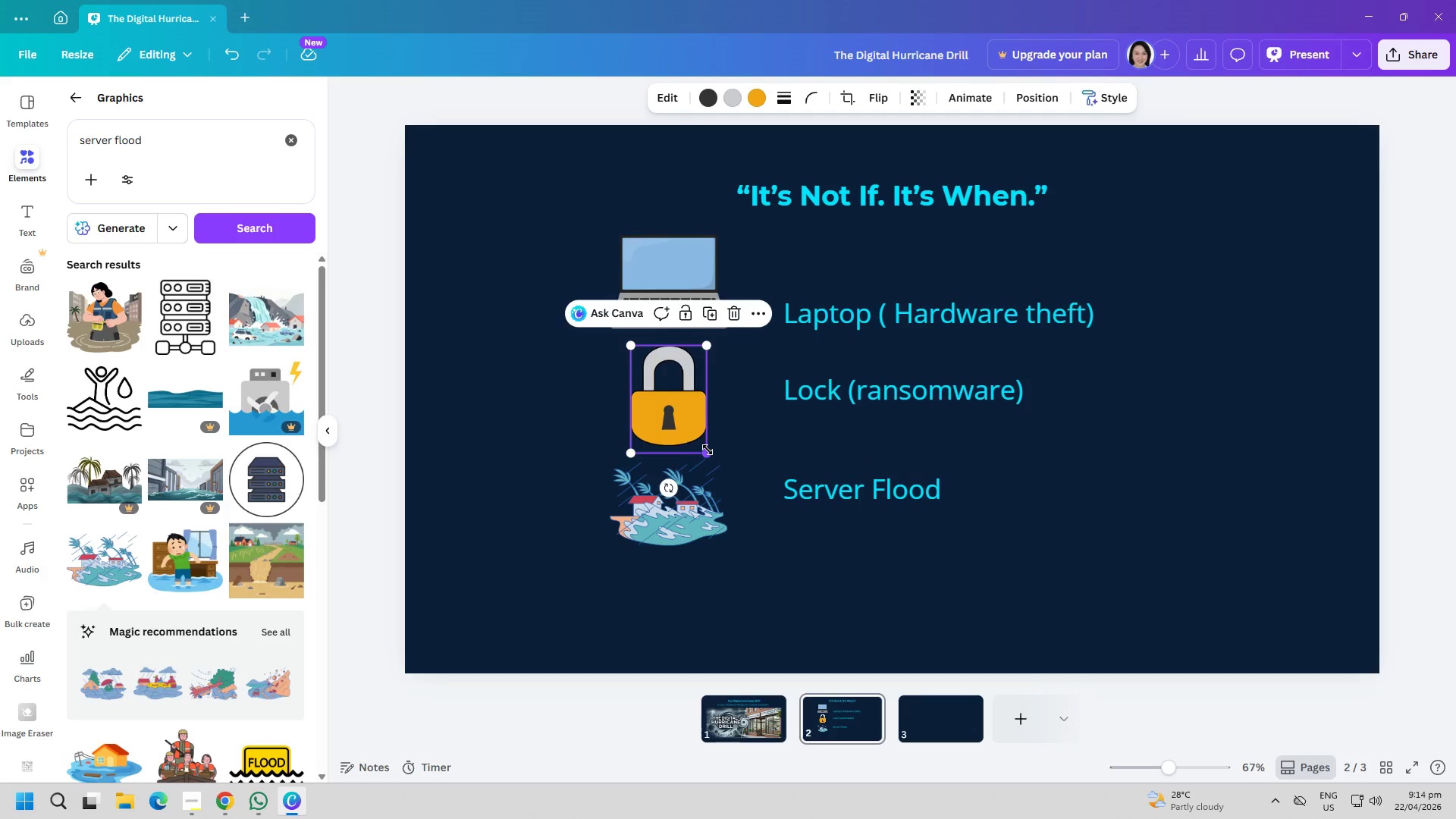 
left_click_drag(start_coordinate=[708, 450], to_coordinate=[701, 421])
 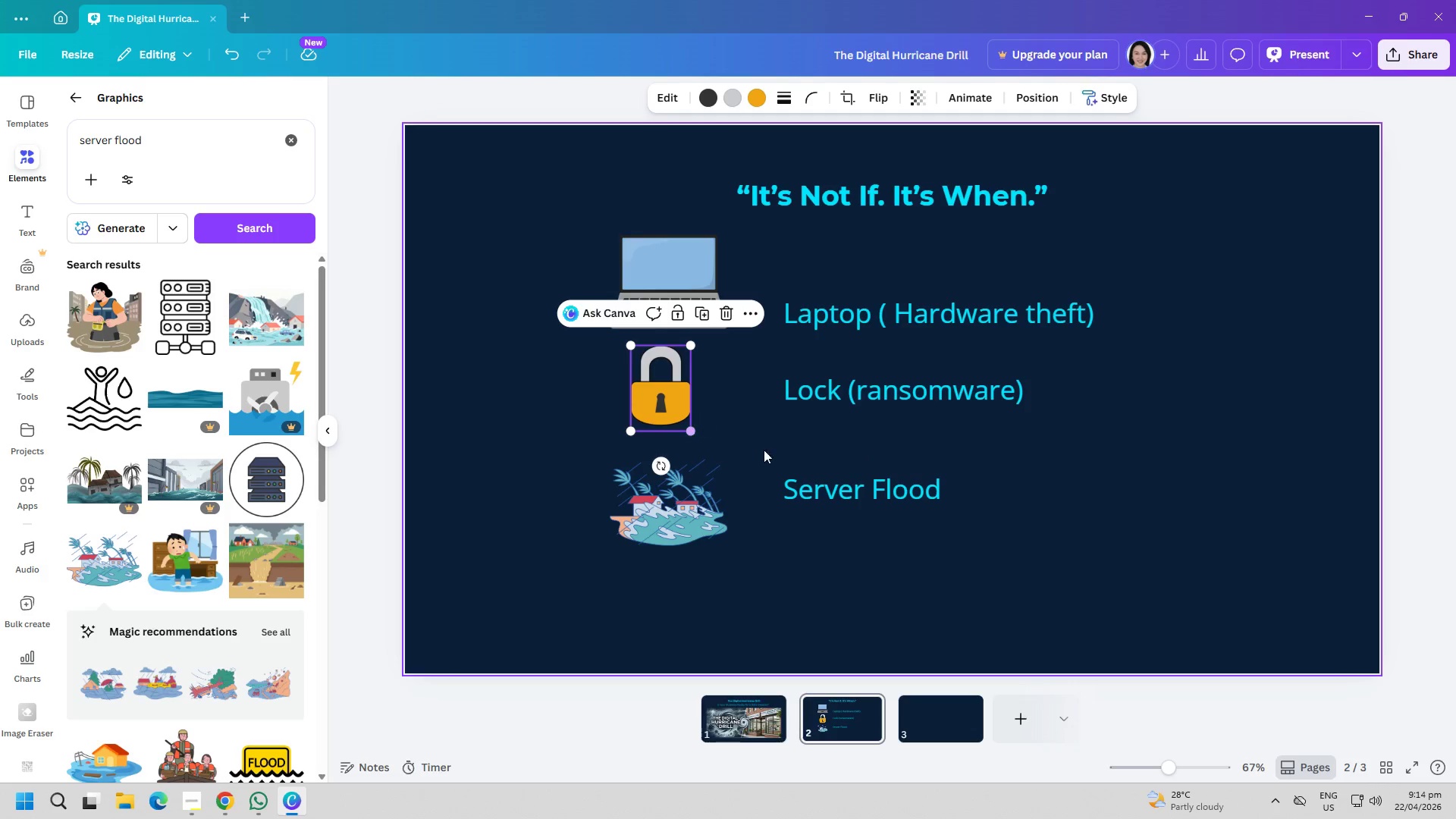 
left_click([807, 460])
 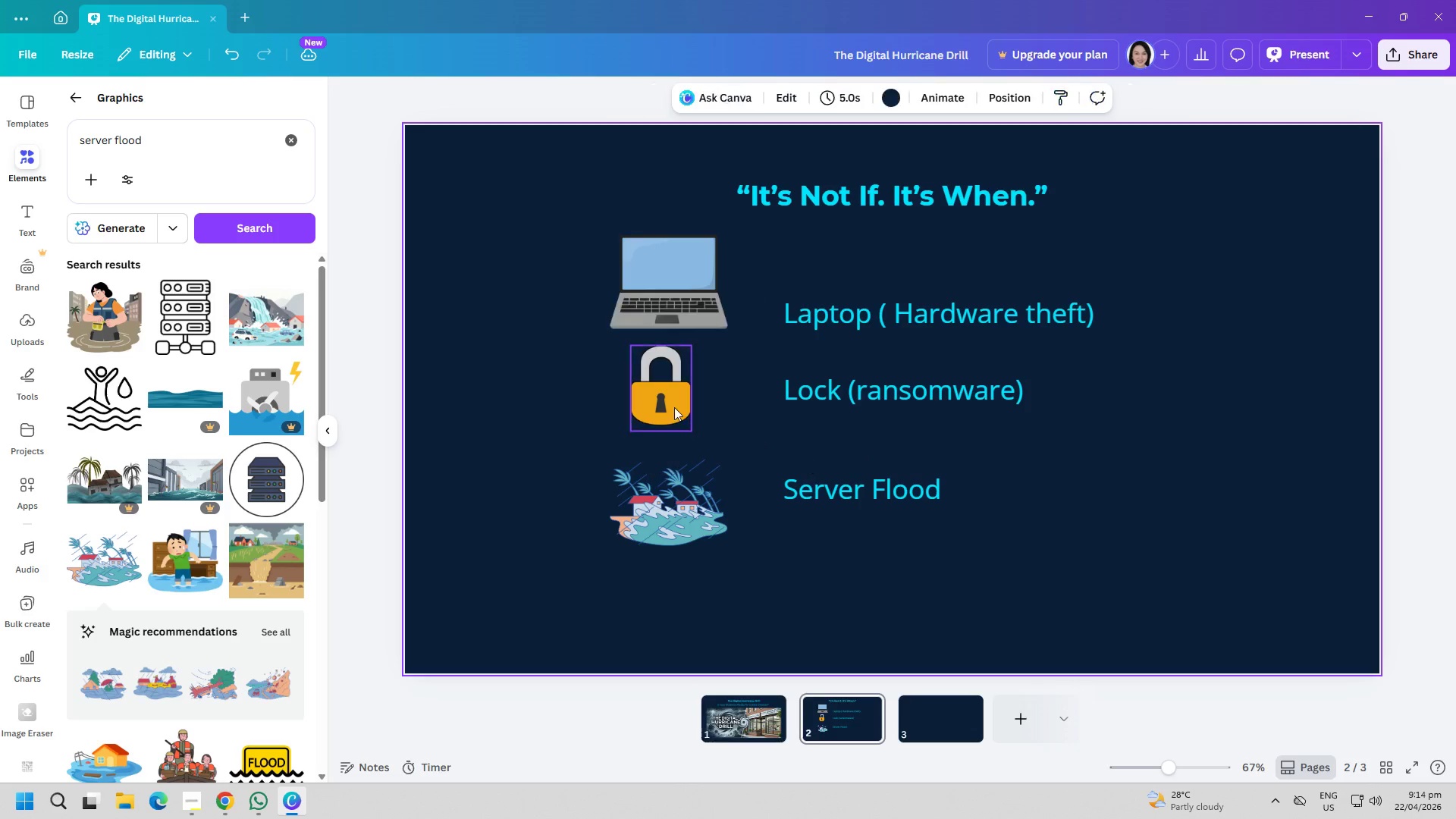 
left_click_drag(start_coordinate=[666, 400], to_coordinate=[675, 392])
 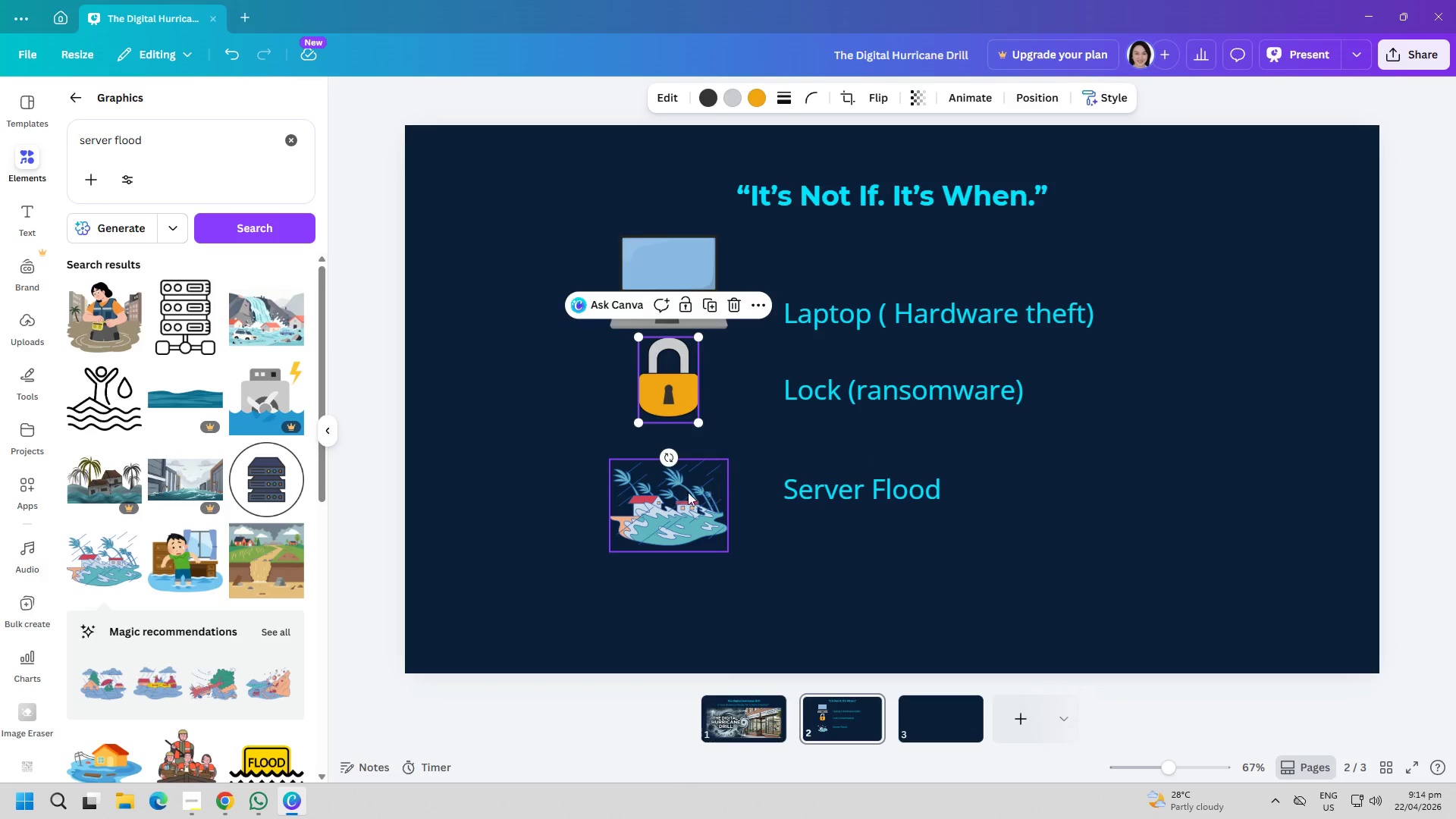 
left_click_drag(start_coordinate=[679, 494], to_coordinate=[688, 465])
 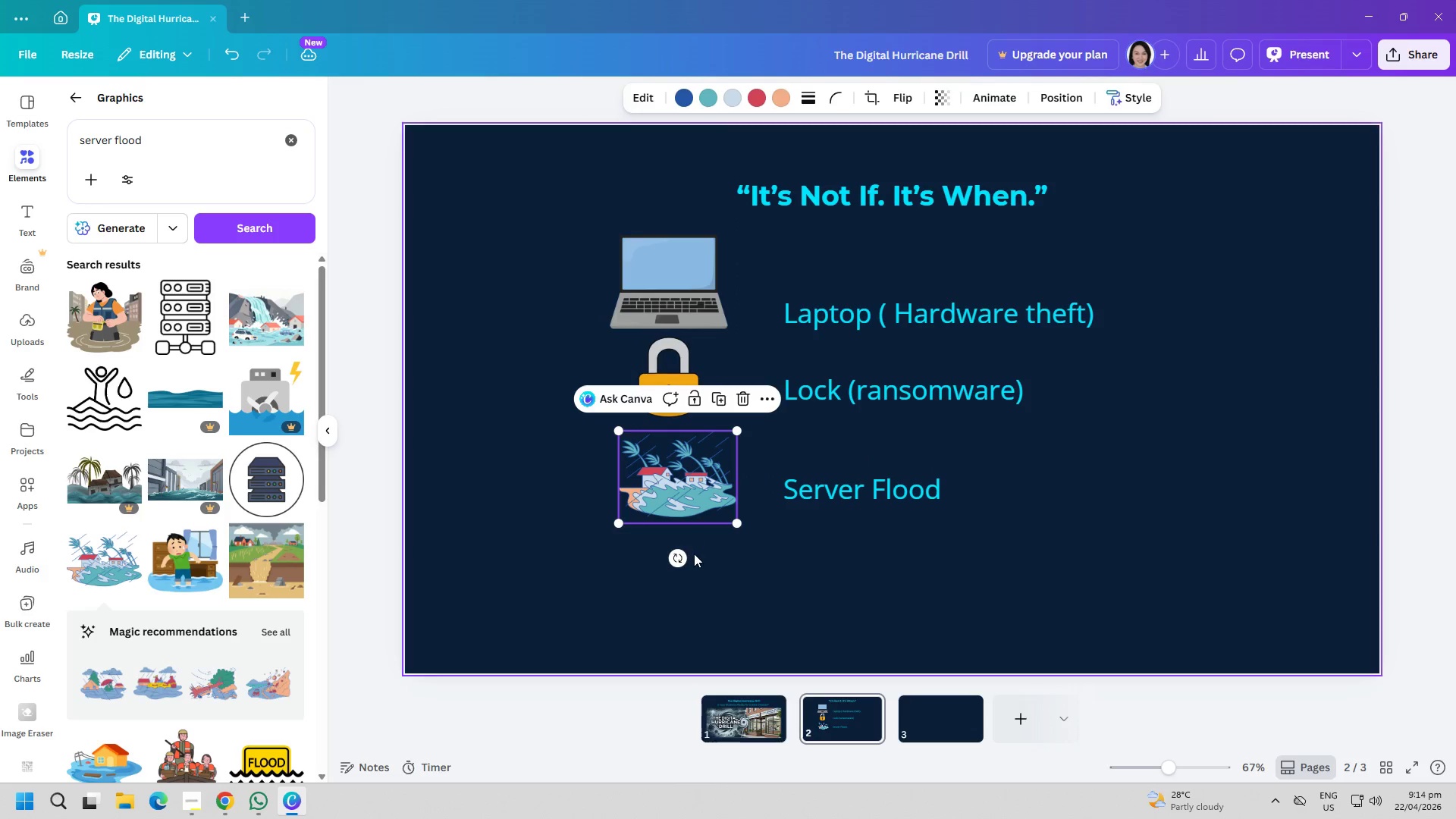 
left_click([694, 554])
 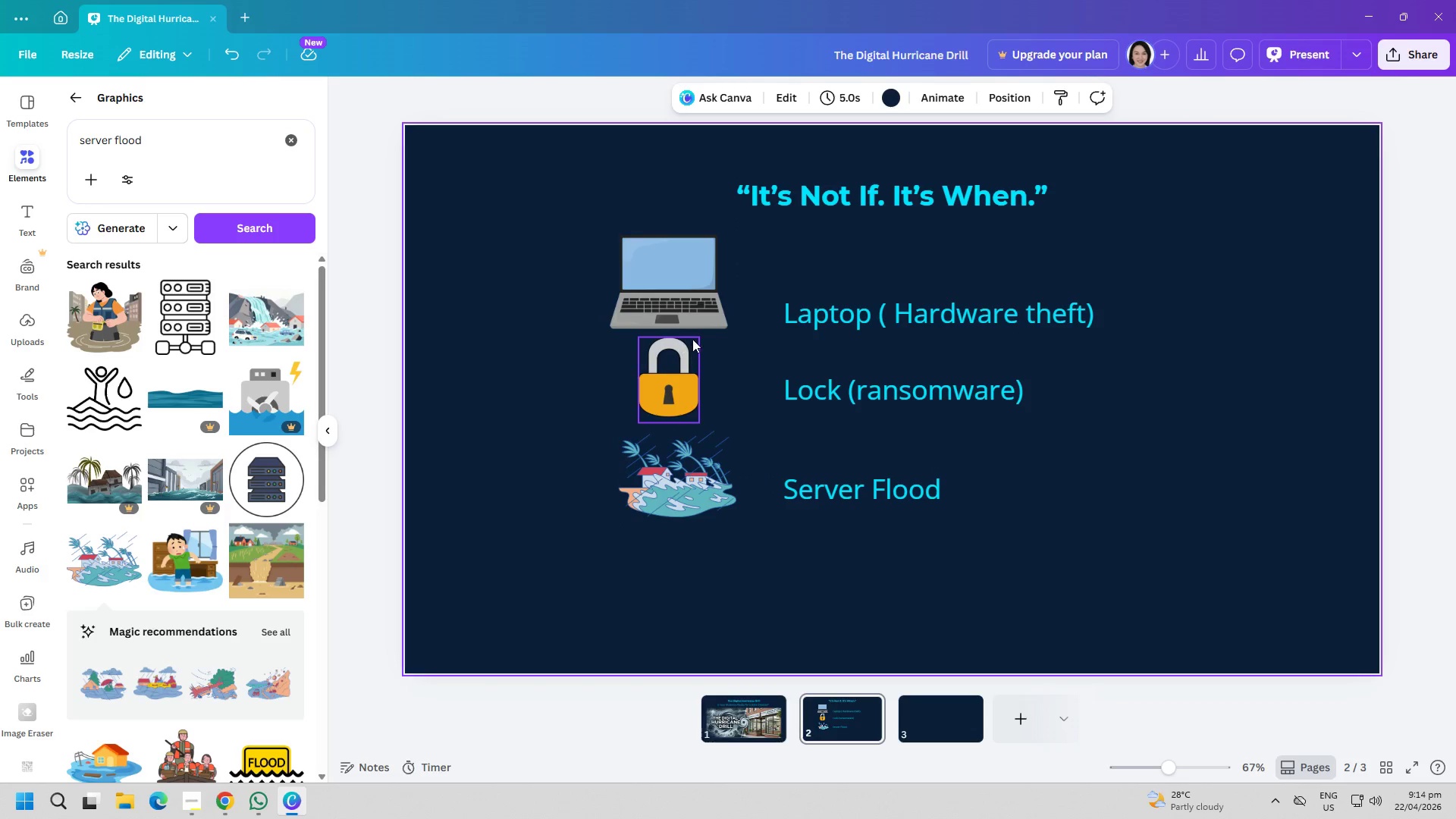 
double_click([702, 305])
 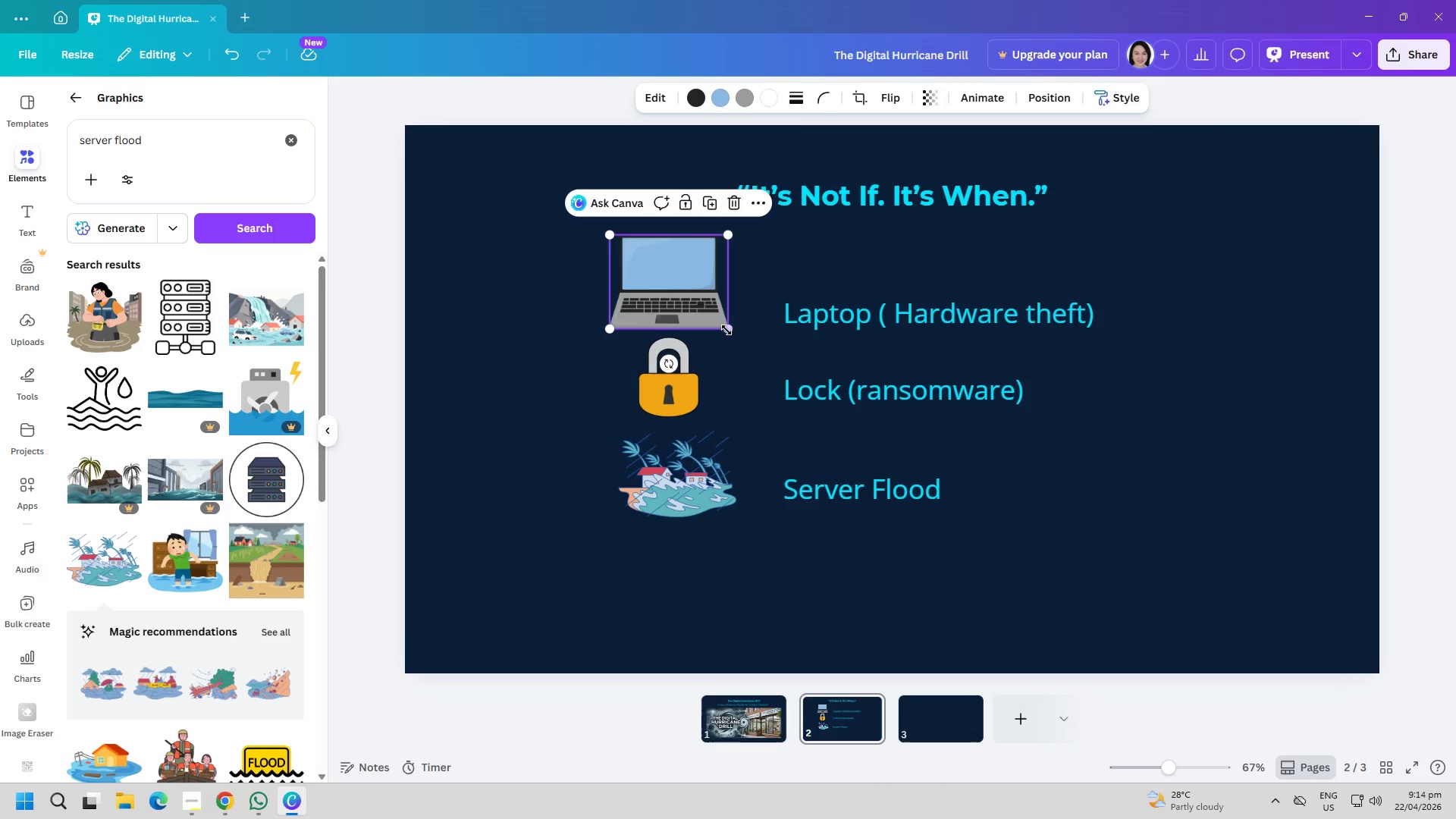 
left_click_drag(start_coordinate=[730, 329], to_coordinate=[715, 322])
 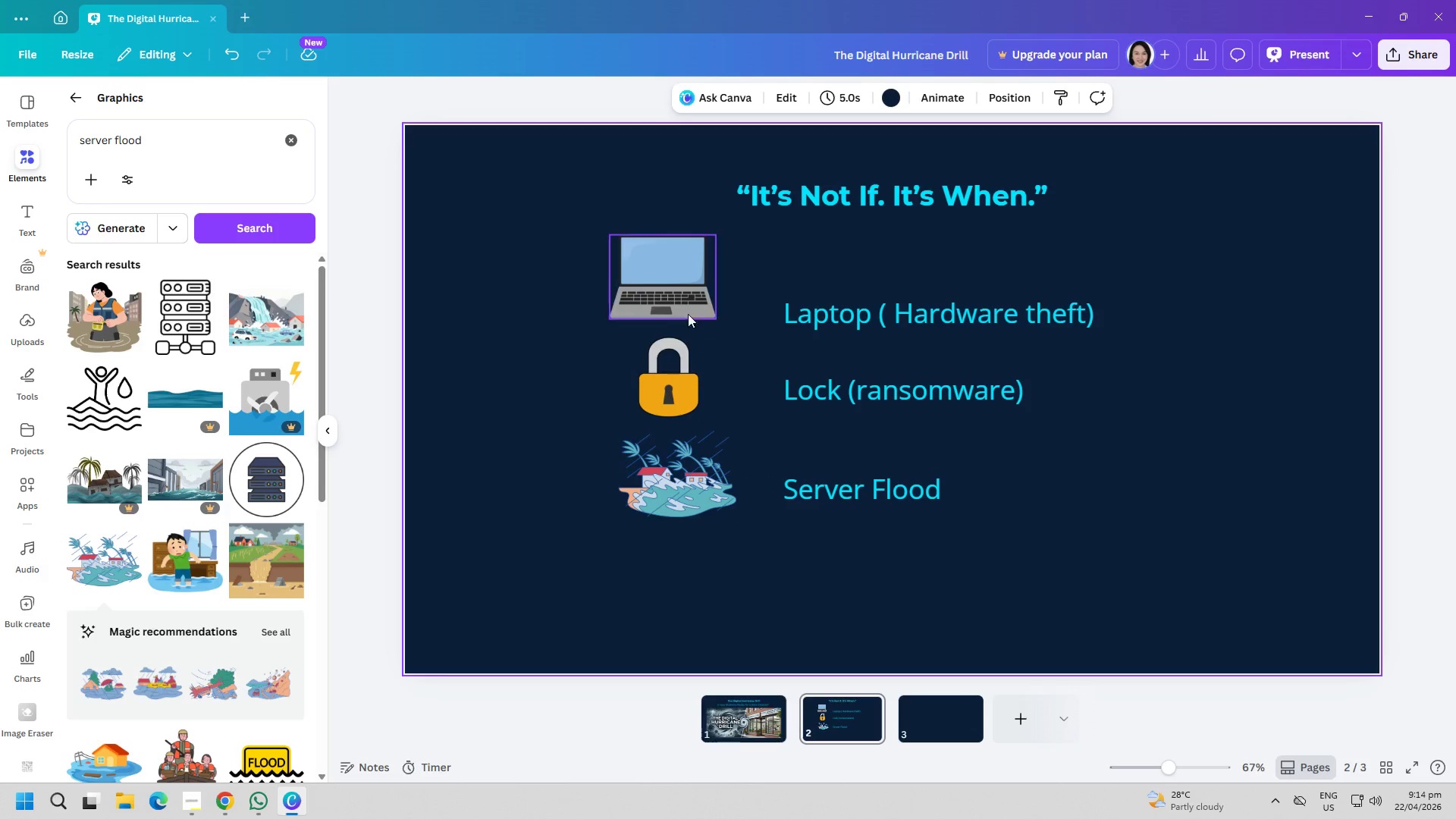 
left_click_drag(start_coordinate=[689, 307], to_coordinate=[694, 307])
 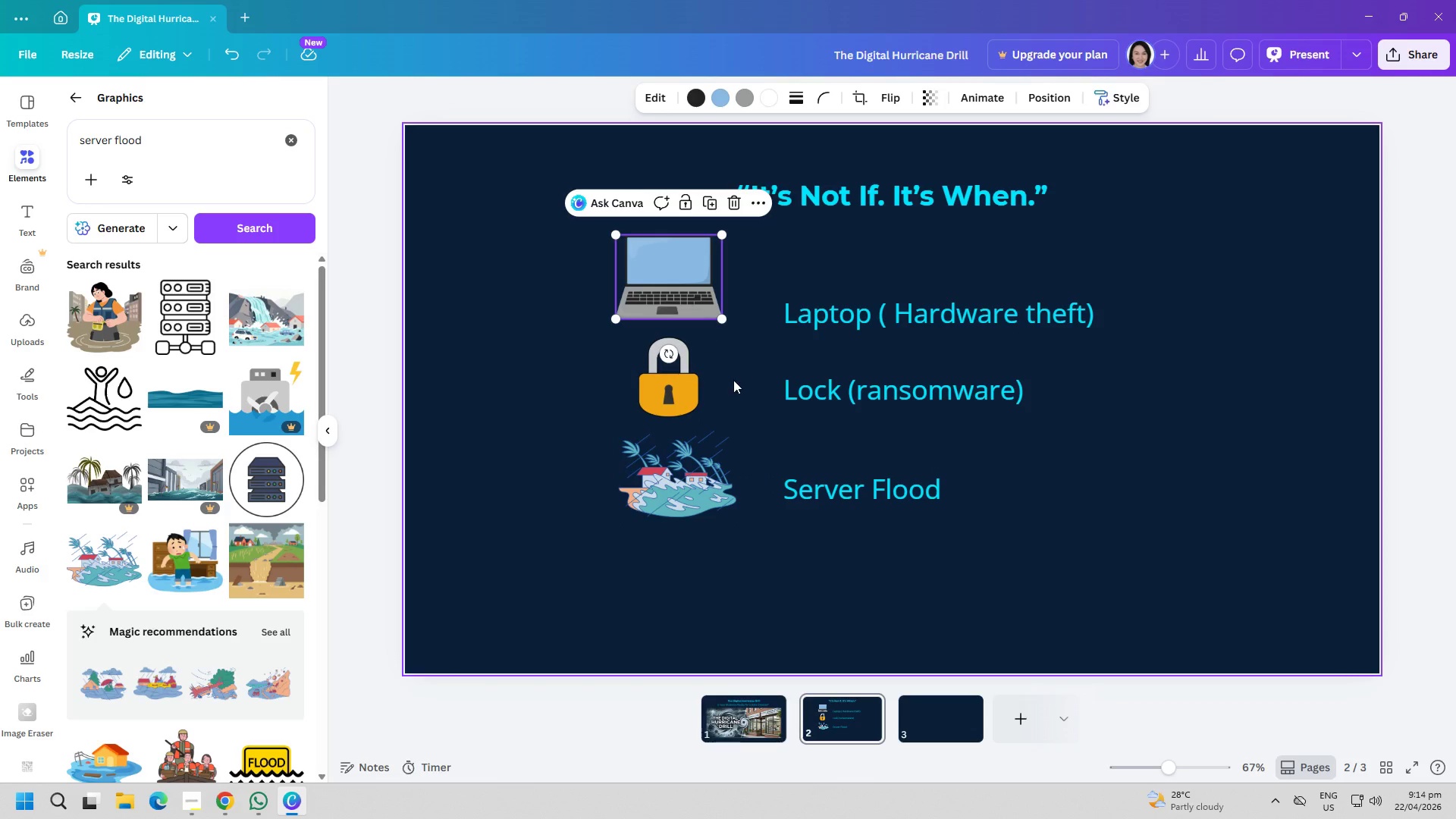 
left_click([733, 380])
 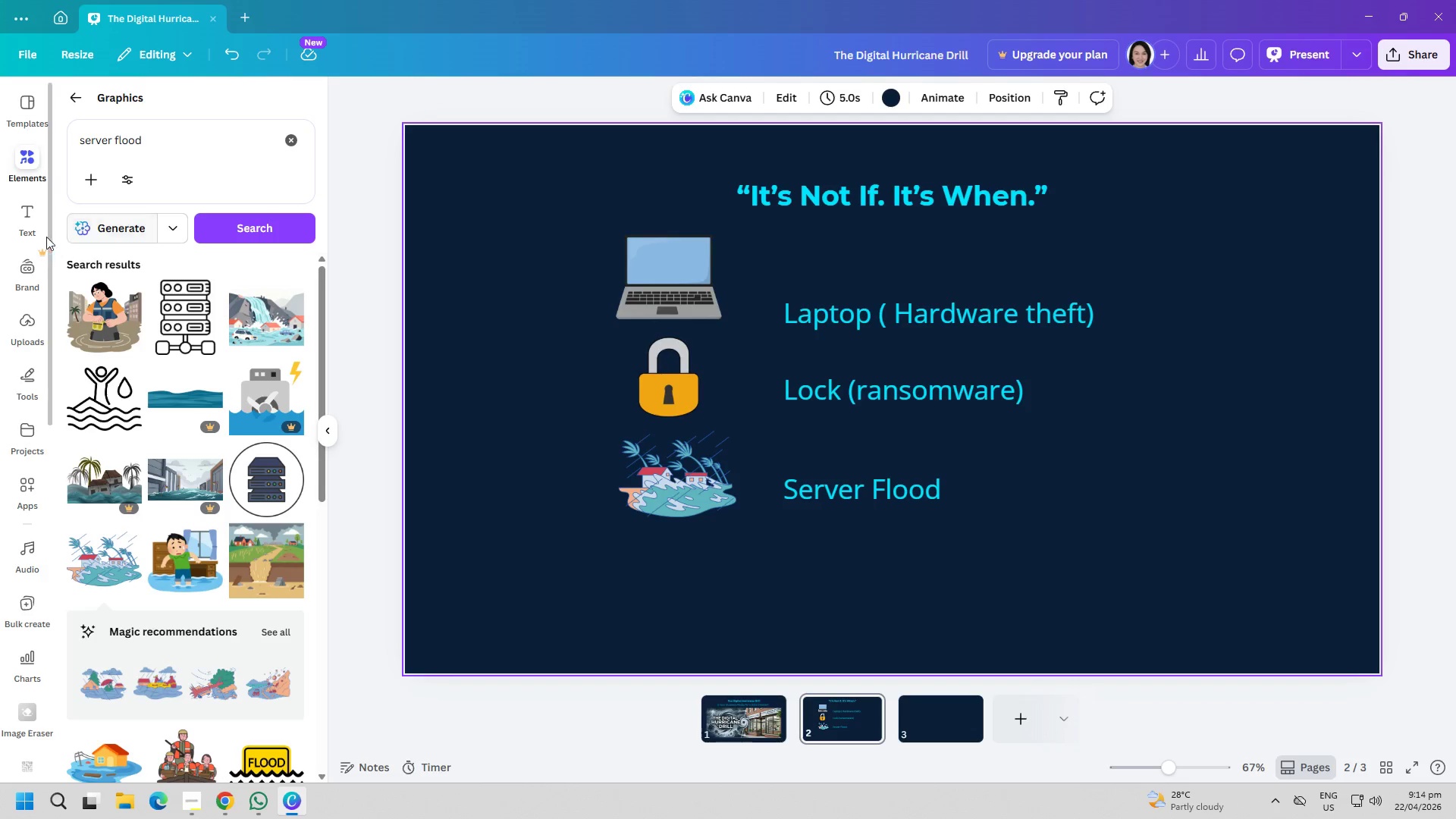 
double_click([238, 152])
 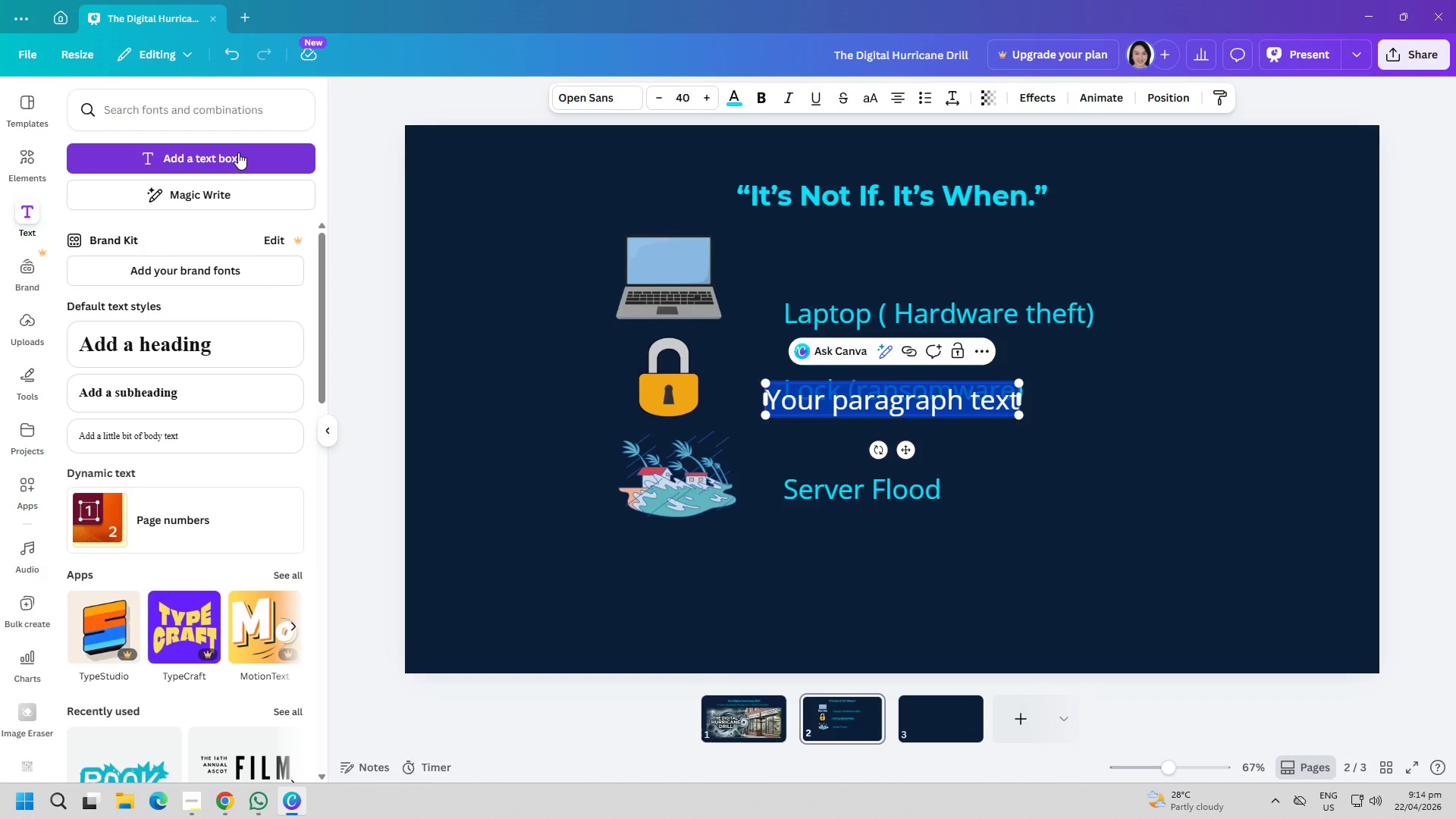 
type("60% of small businjess)
key(Backspace)
key(Backspace)
key(Backspace)
key(Backspace)
type(esses)
 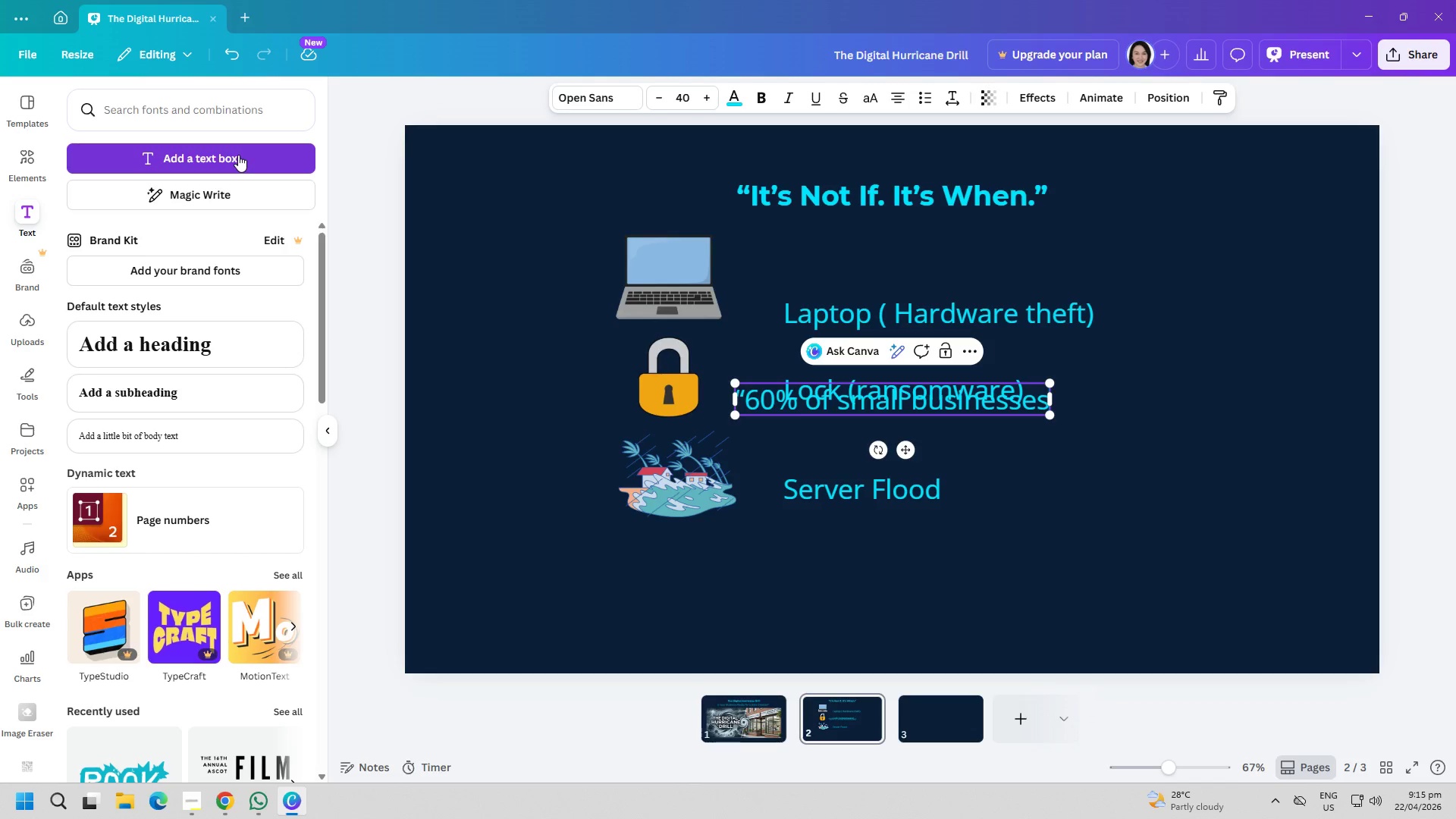 
type( close wh)
key(Backspace)
type(ithin 6 months of data loss")
 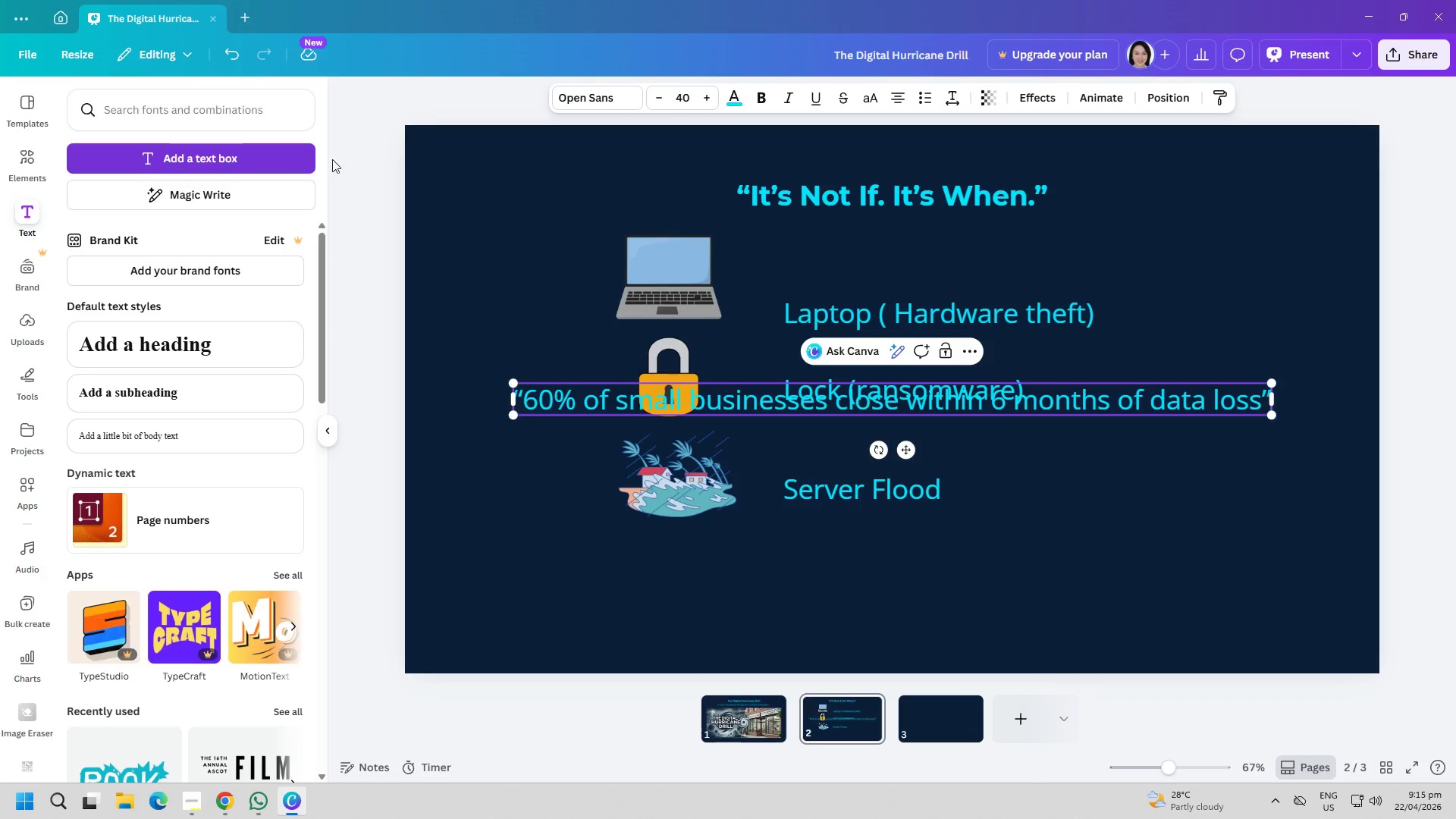 
left_click_drag(start_coordinate=[1191, 553], to_coordinate=[1188, 553])
 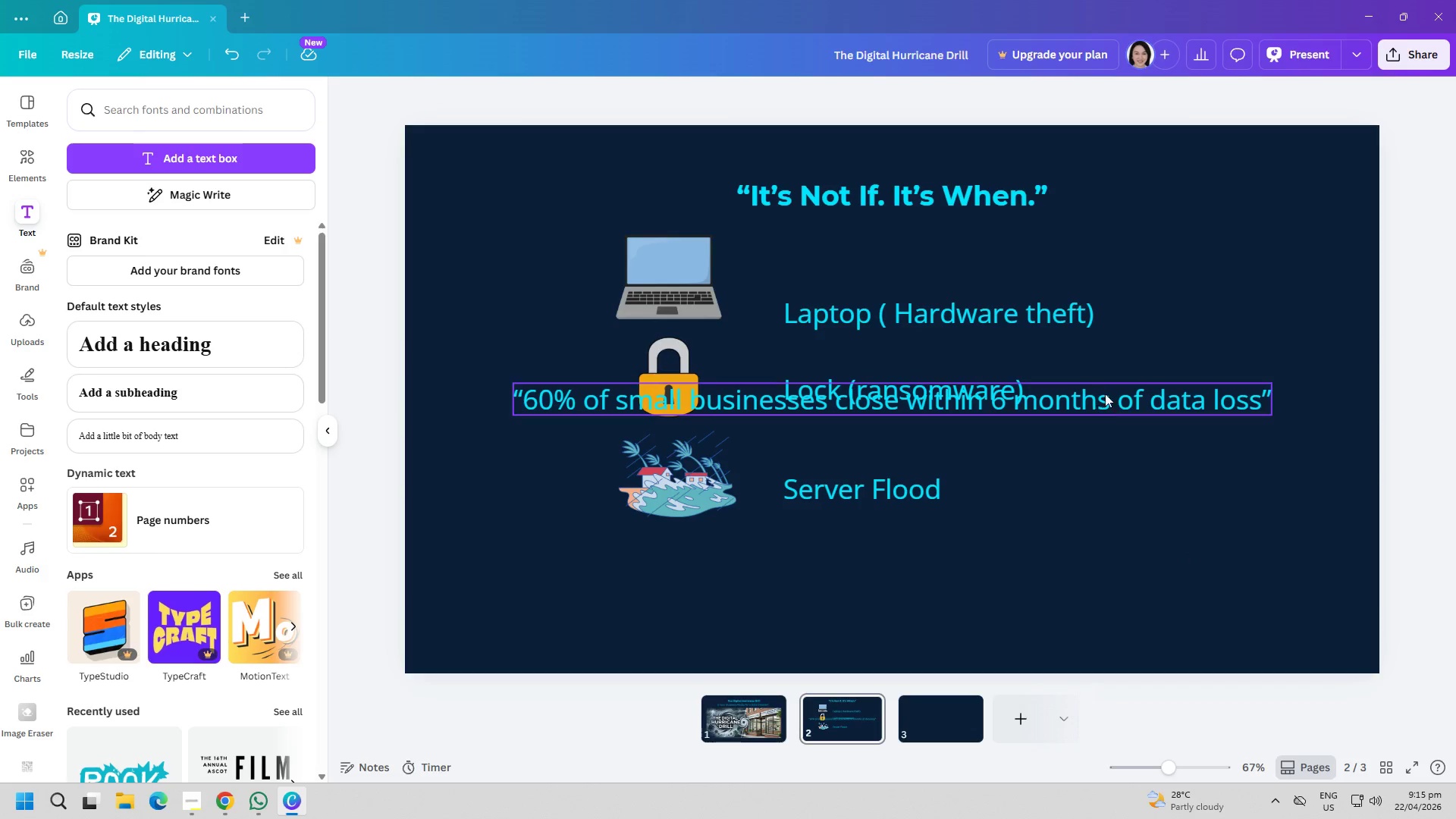 
left_click_drag(start_coordinate=[1107, 389], to_coordinate=[1132, 562])
 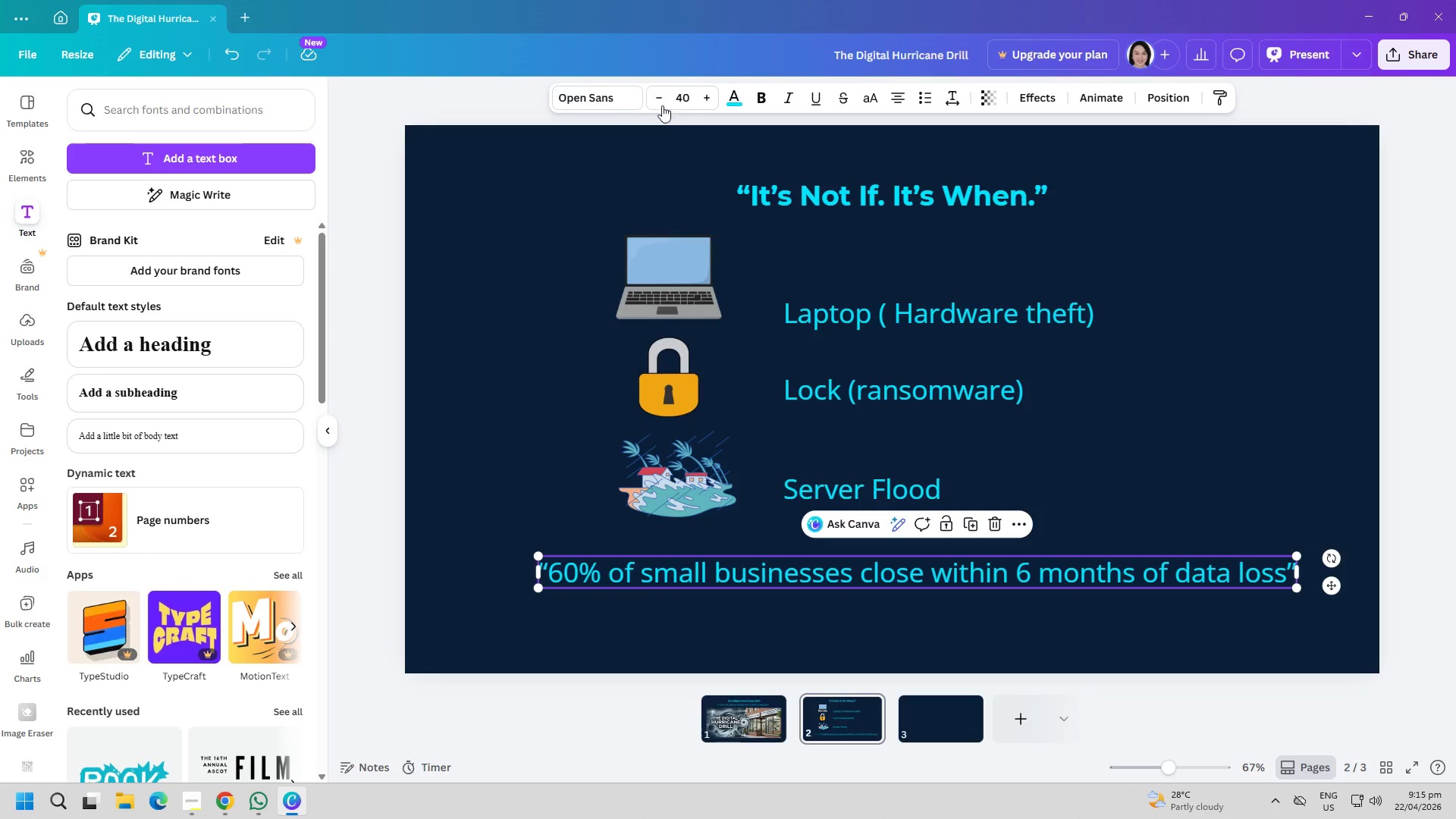 
double_click([661, 99])
 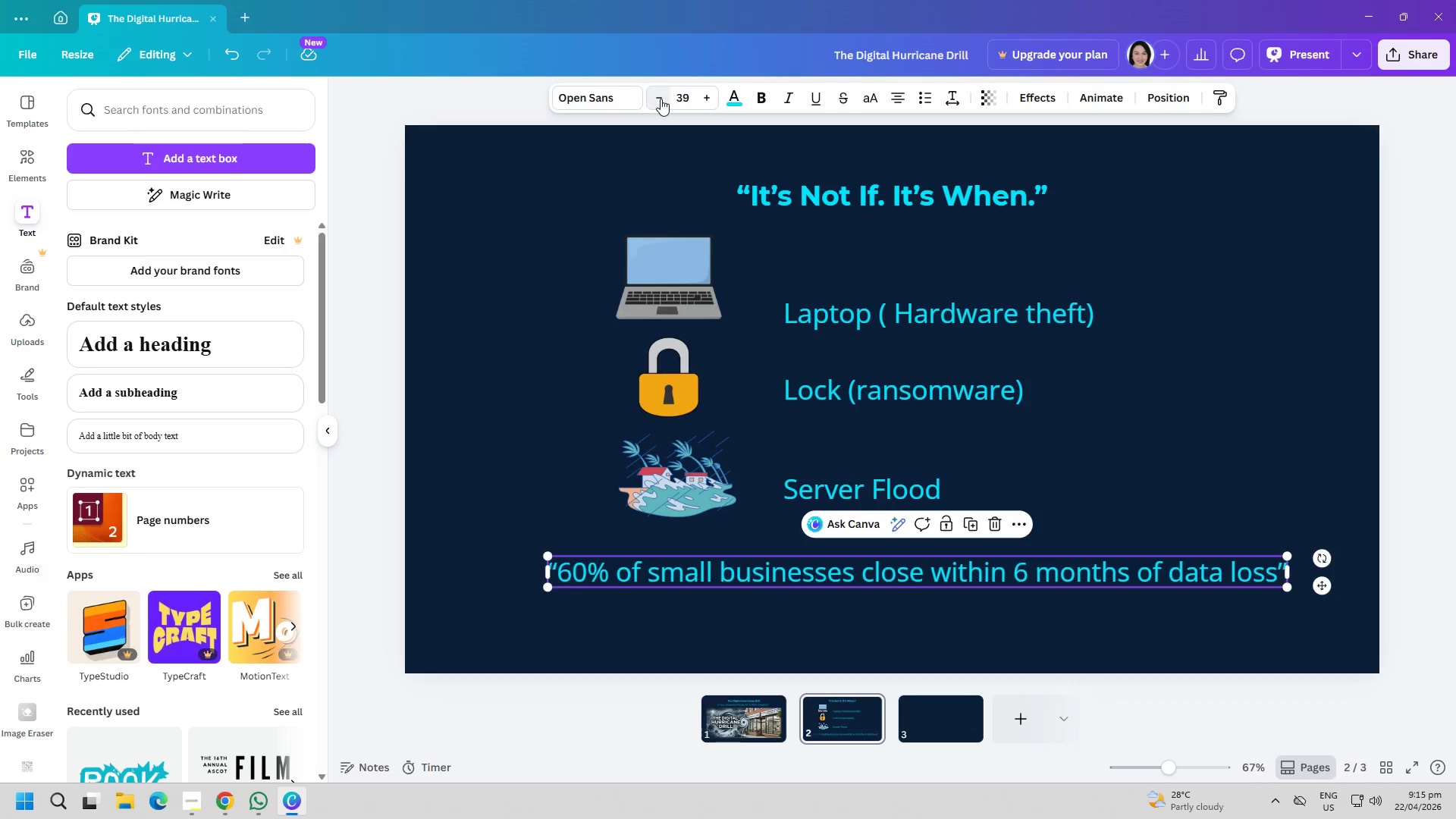 
triple_click([661, 99])
 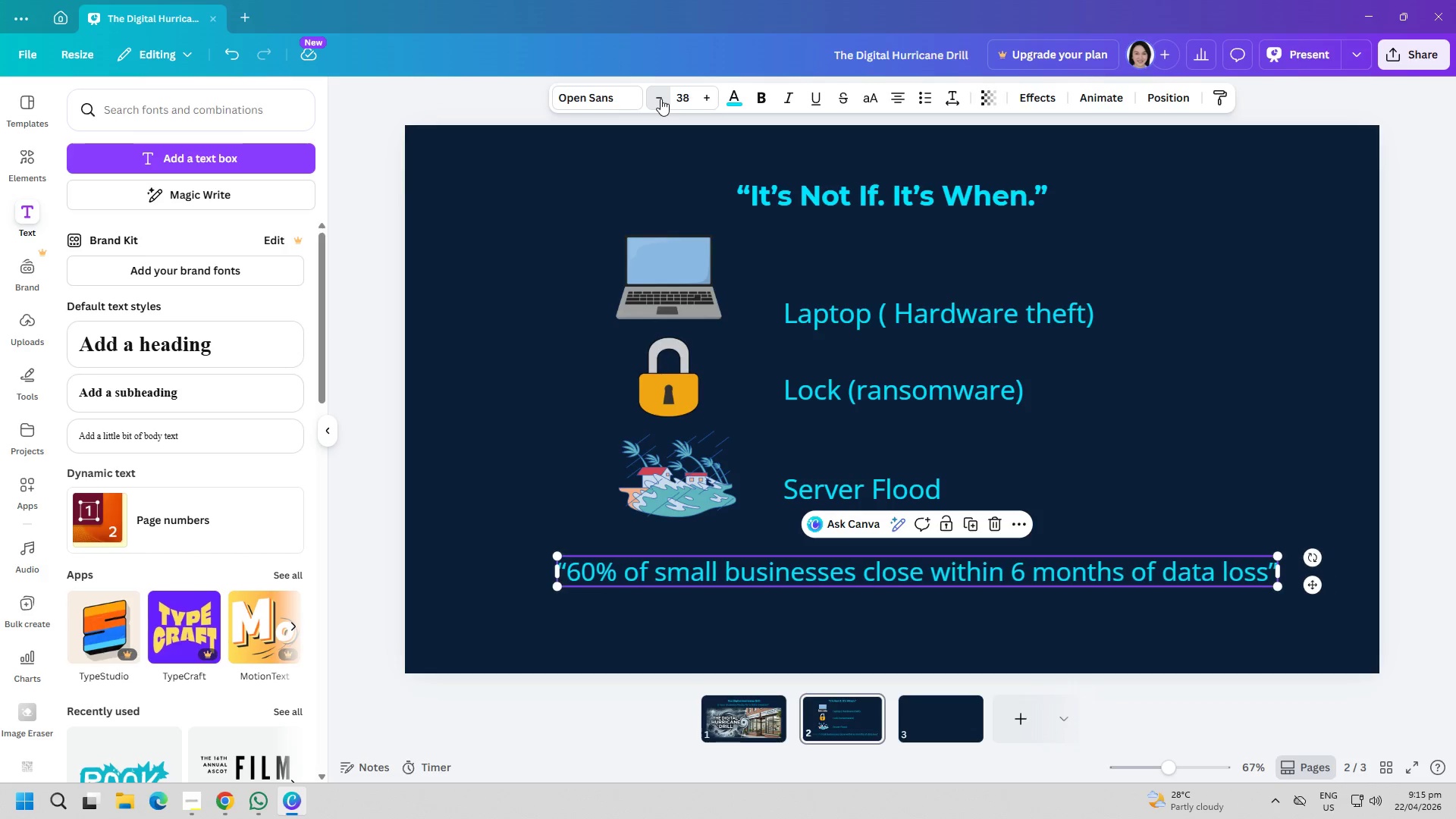 
triple_click([661, 99])
 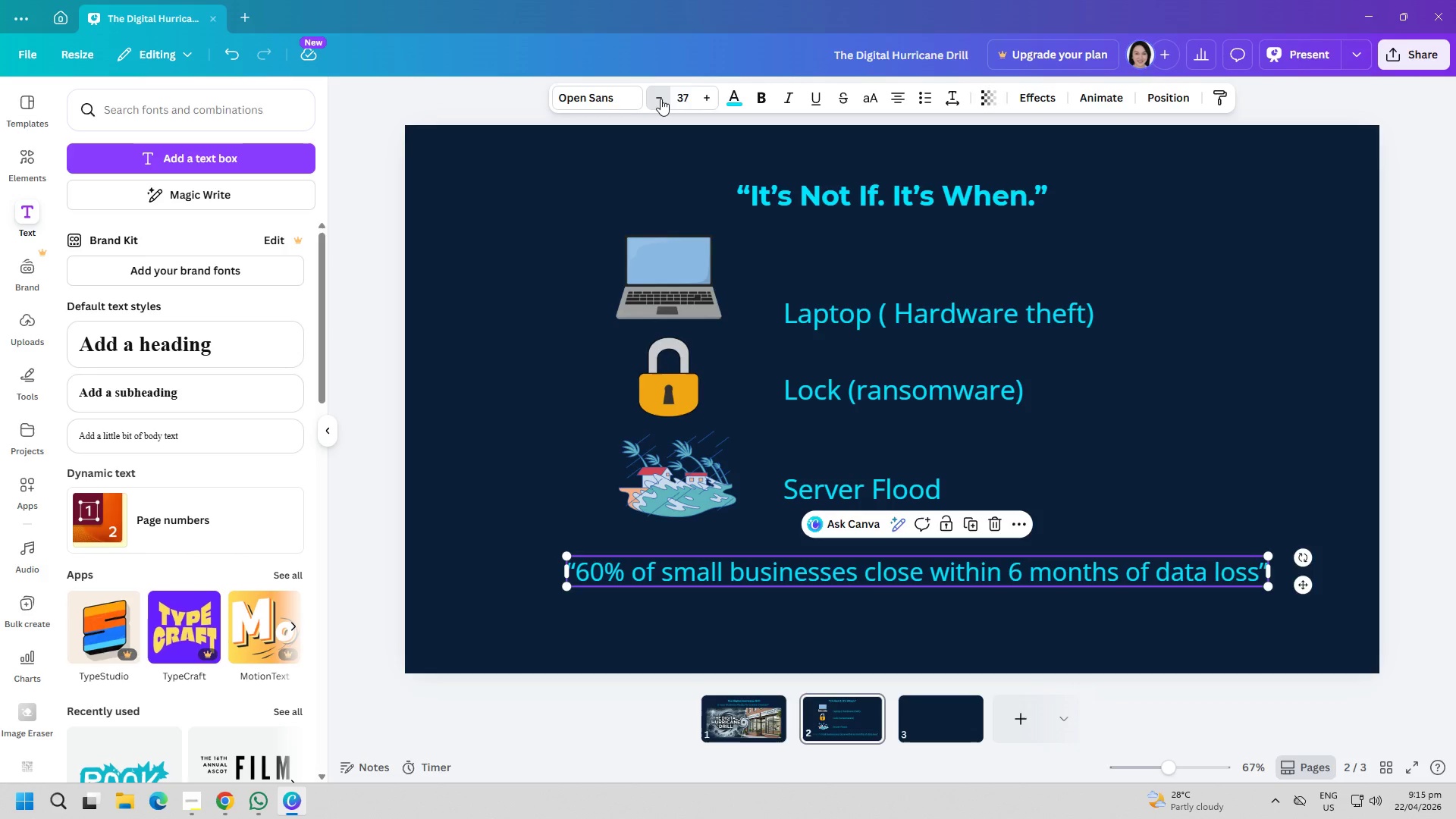 
triple_click([661, 99])
 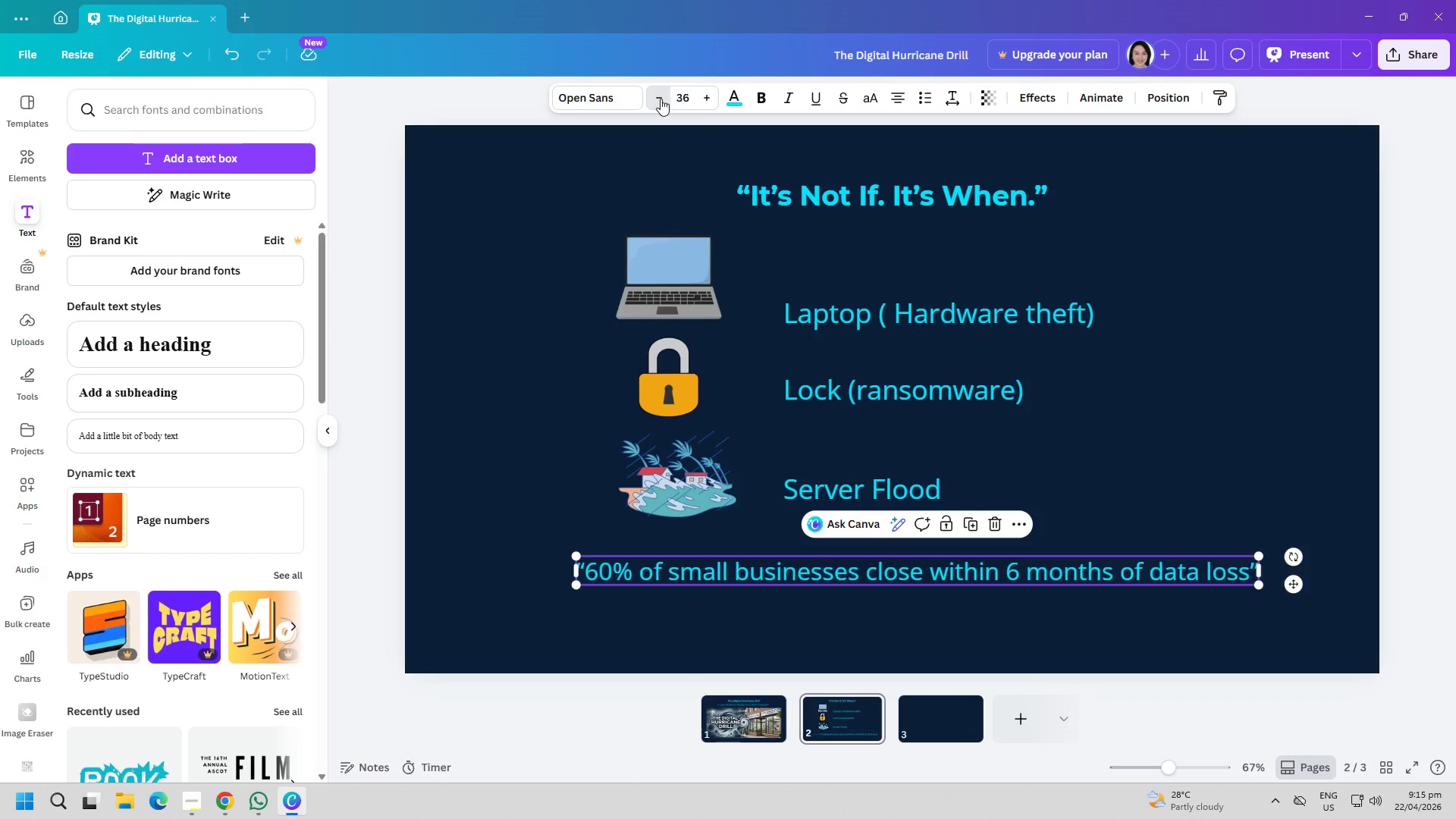 
triple_click([661, 99])
 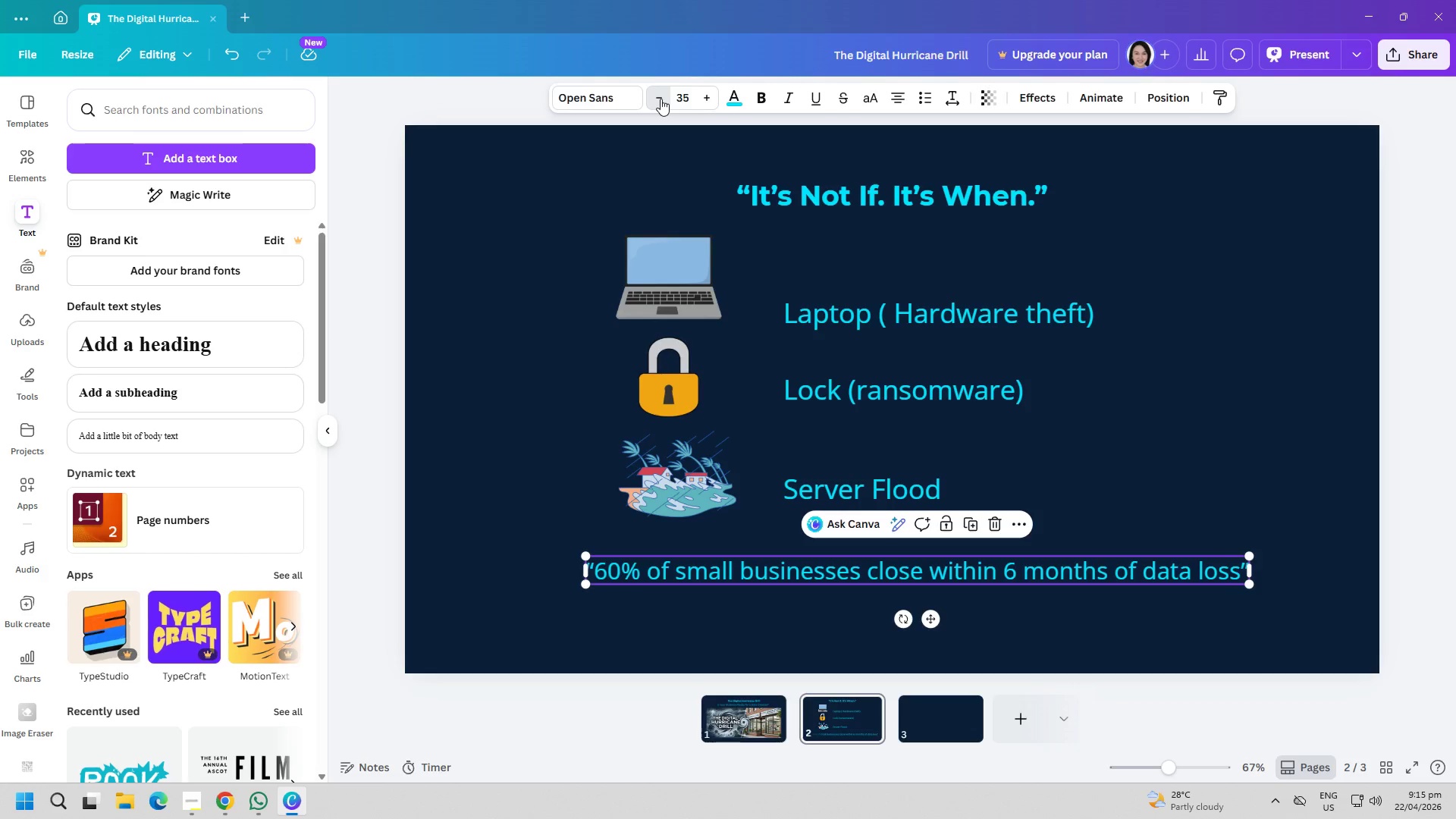 
triple_click([661, 99])
 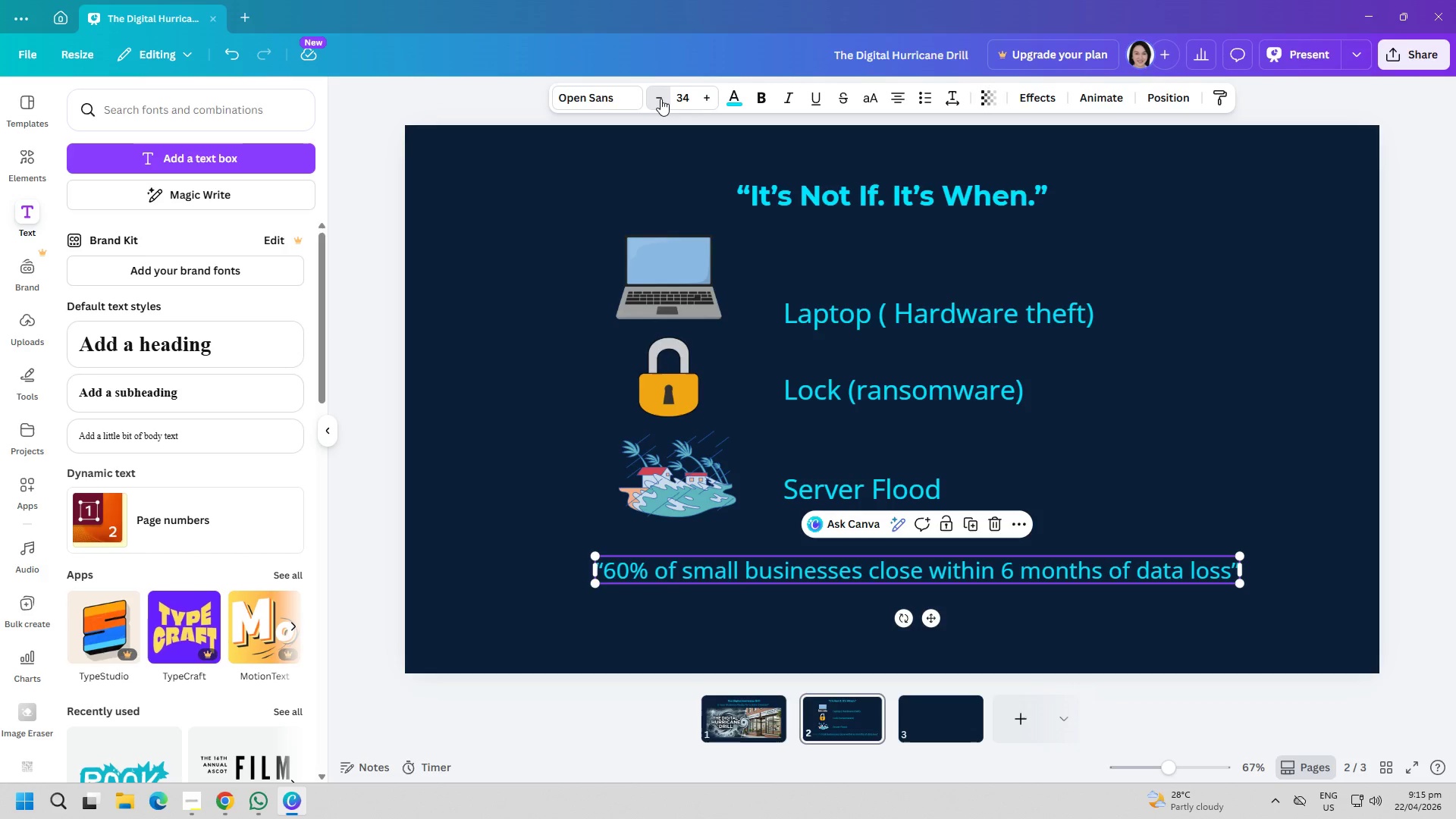 
triple_click([661, 99])
 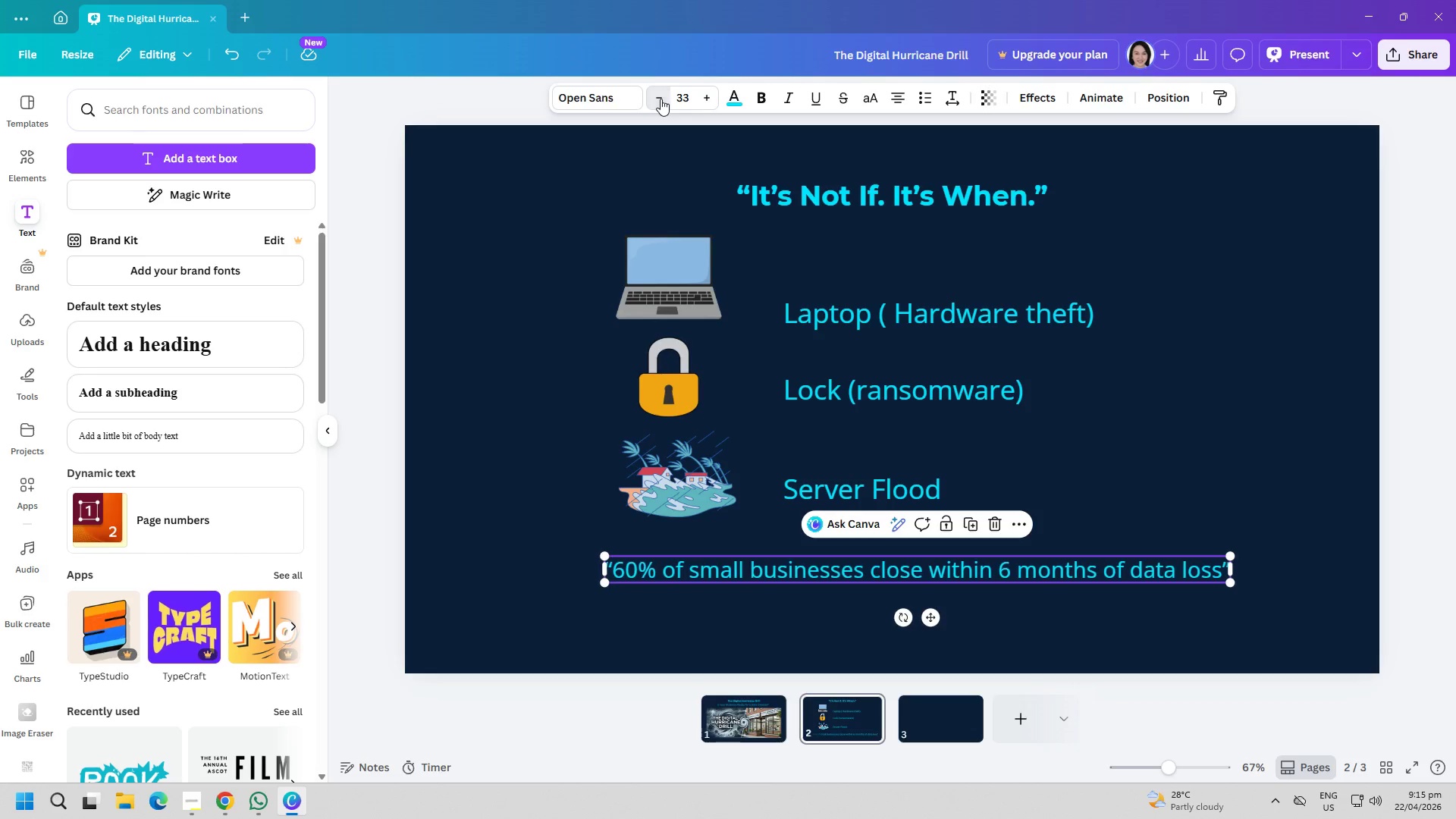 
triple_click([661, 99])
 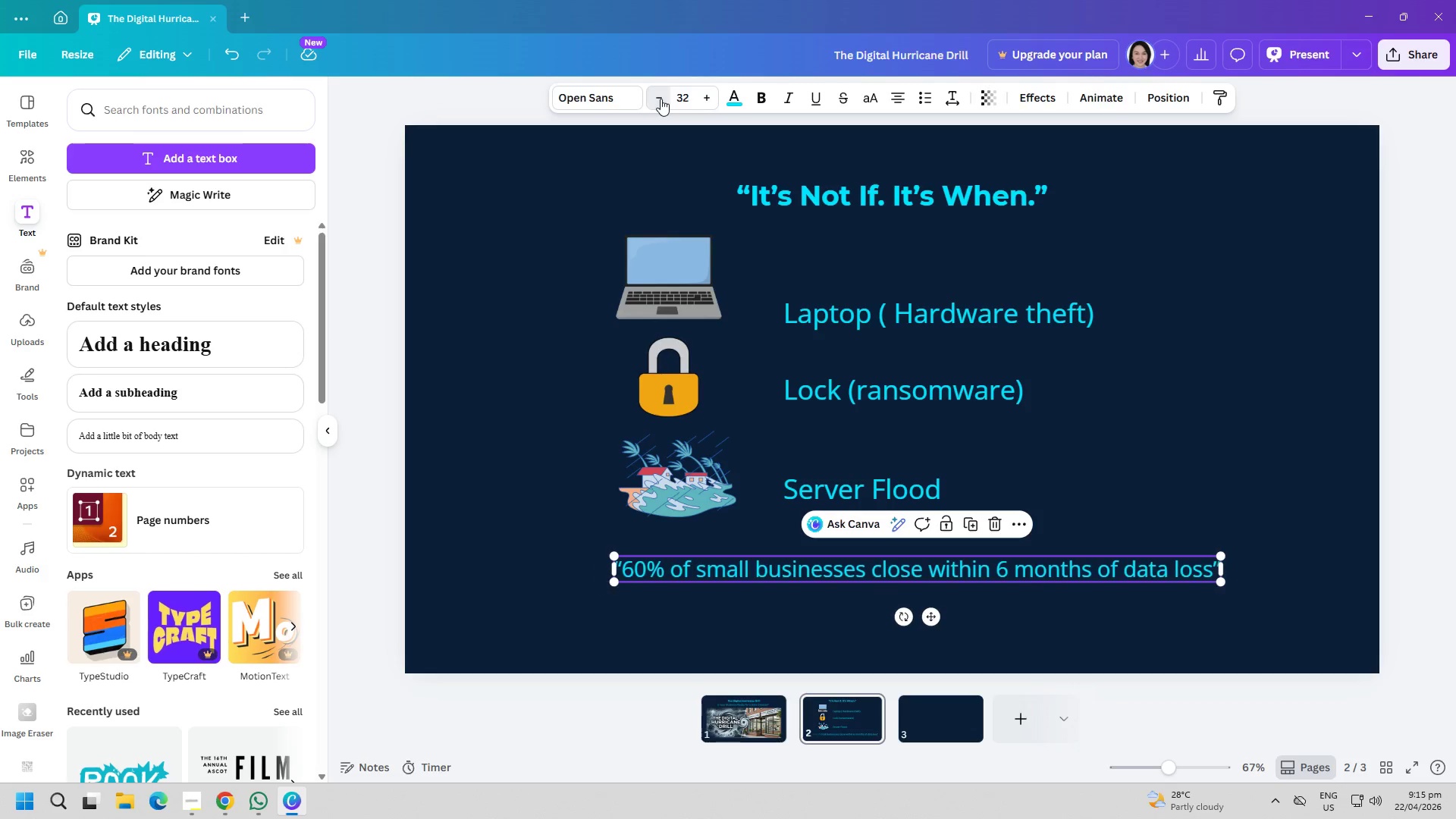 
triple_click([661, 99])
 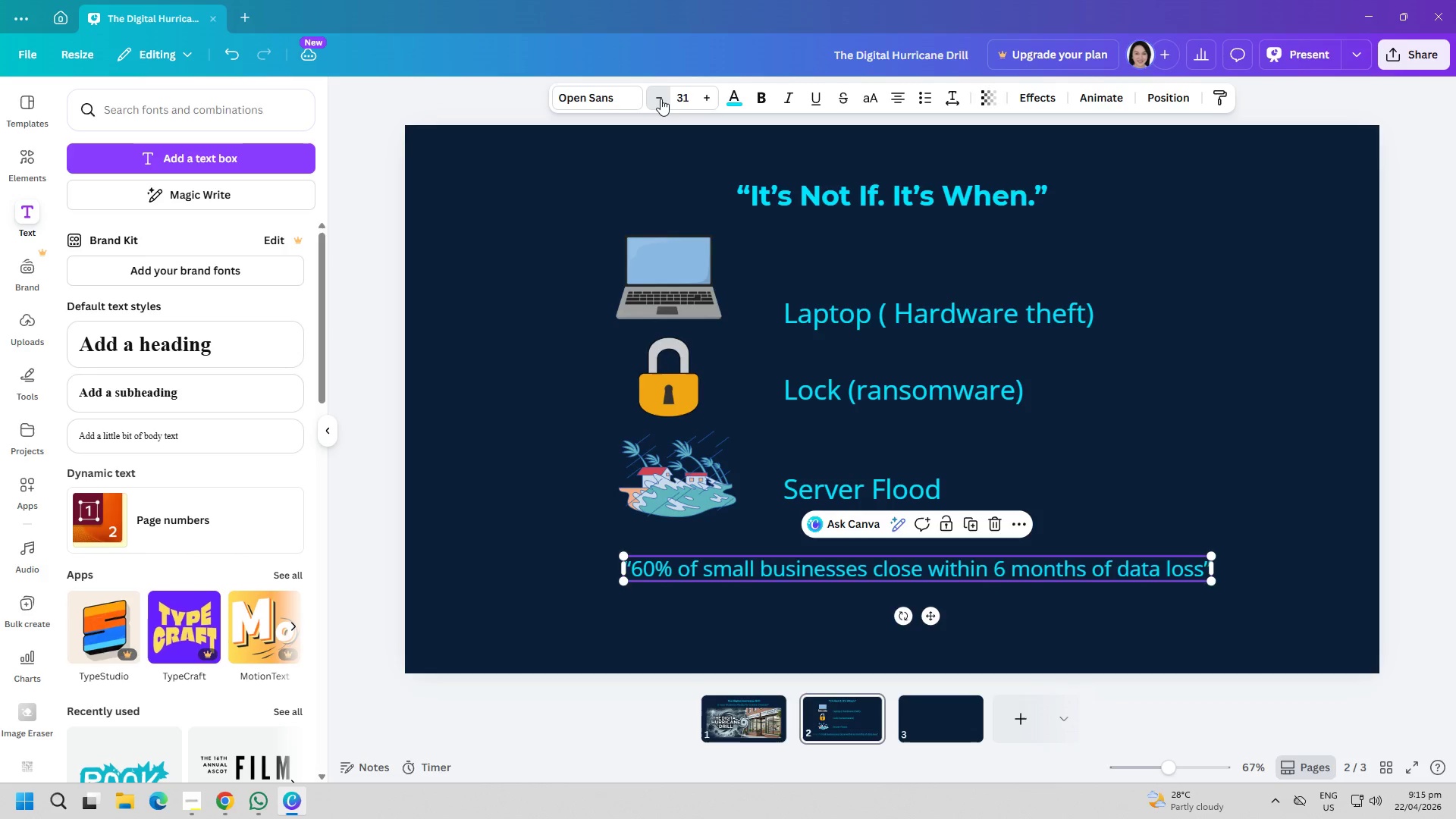 
triple_click([661, 99])
 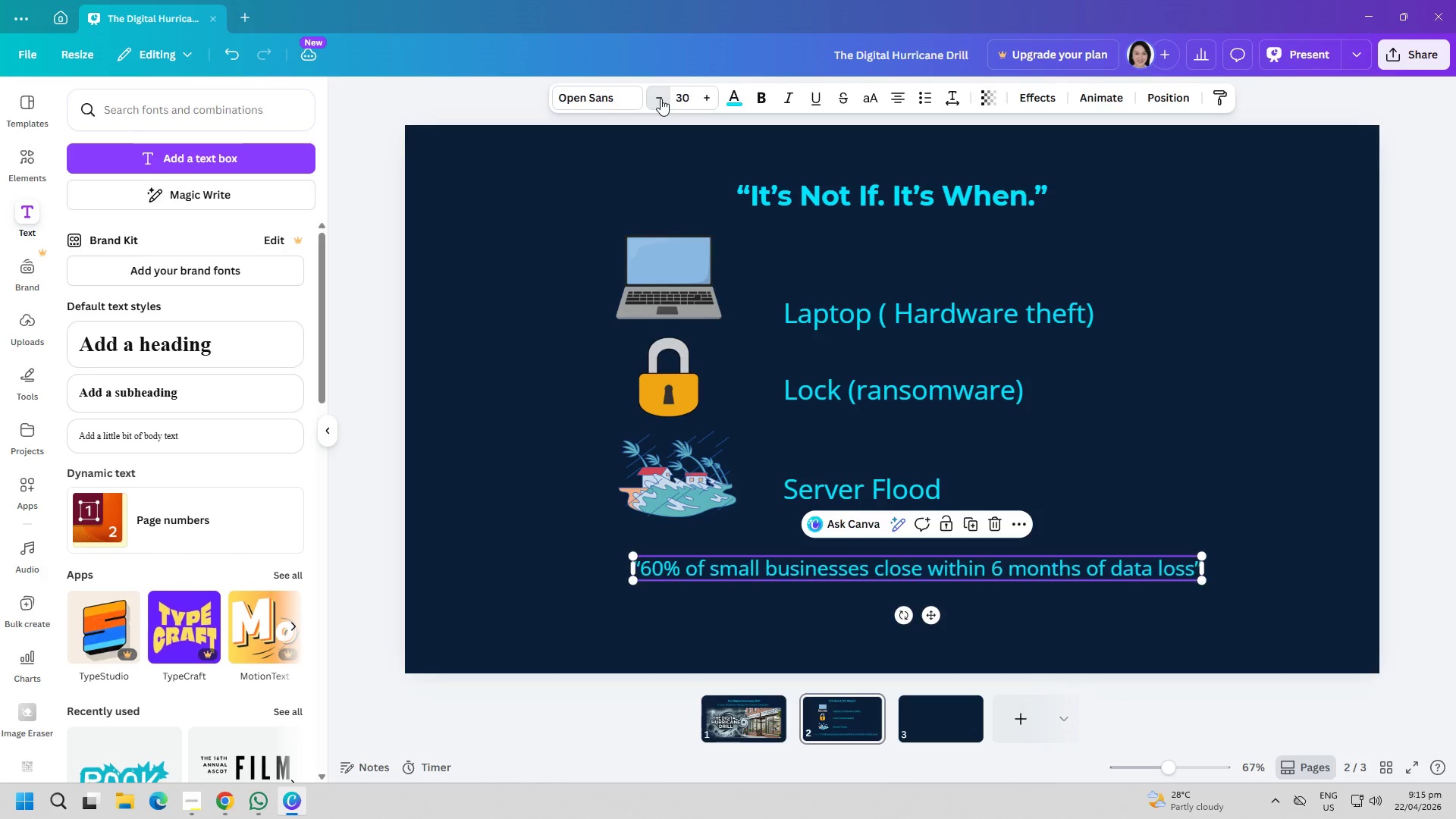 
triple_click([661, 99])
 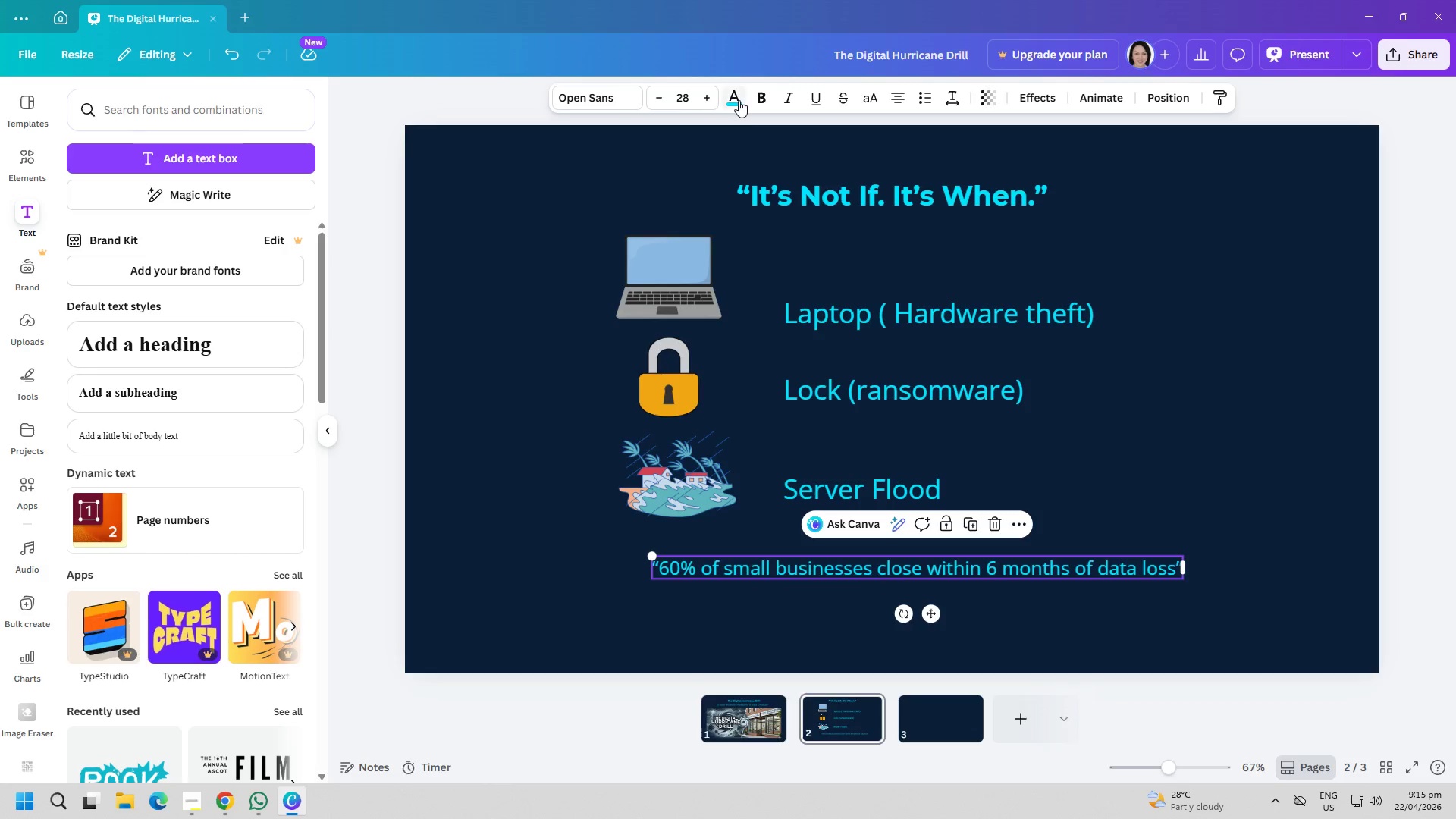 
left_click([739, 100])
 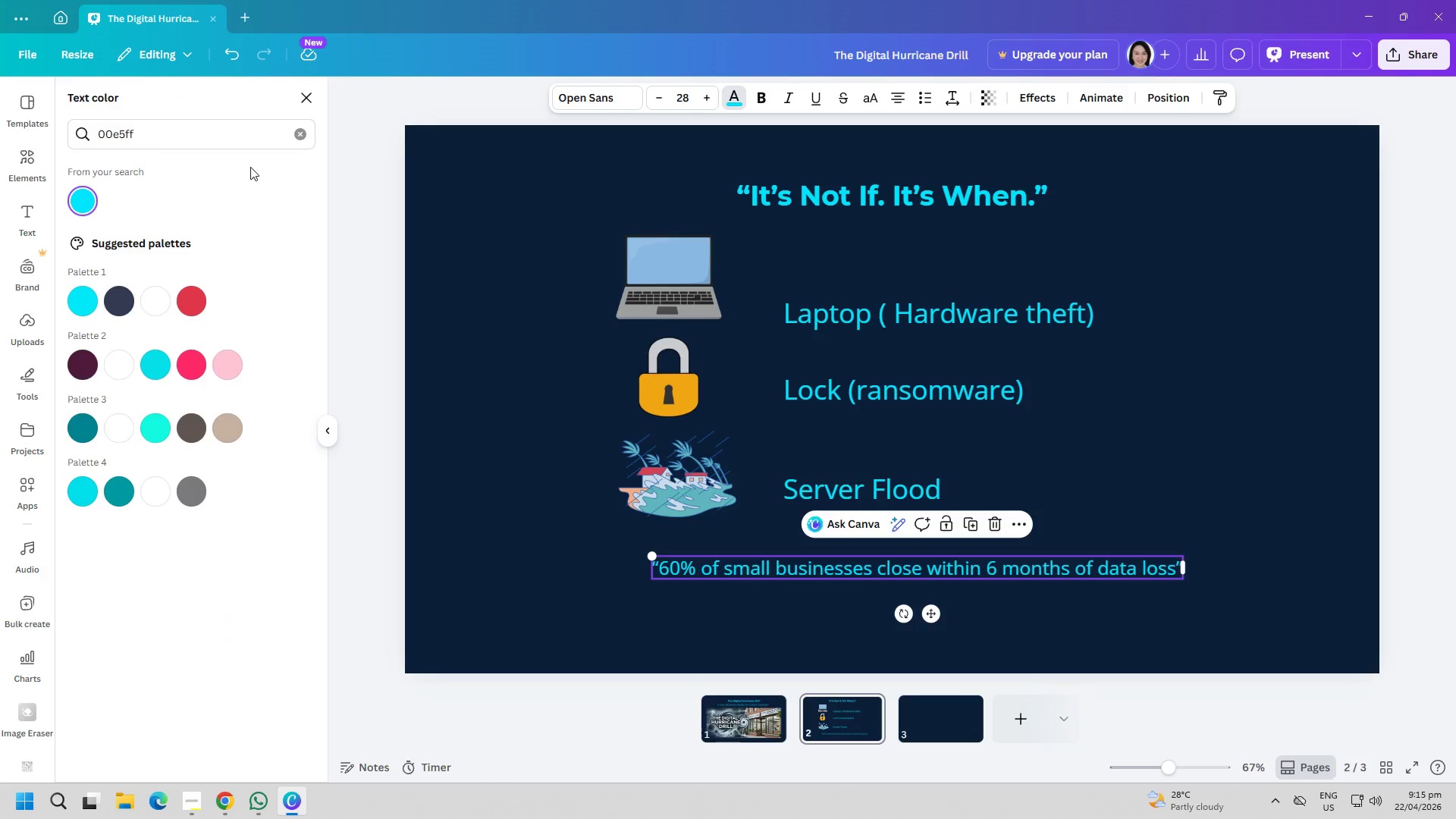 
left_click([303, 134])
 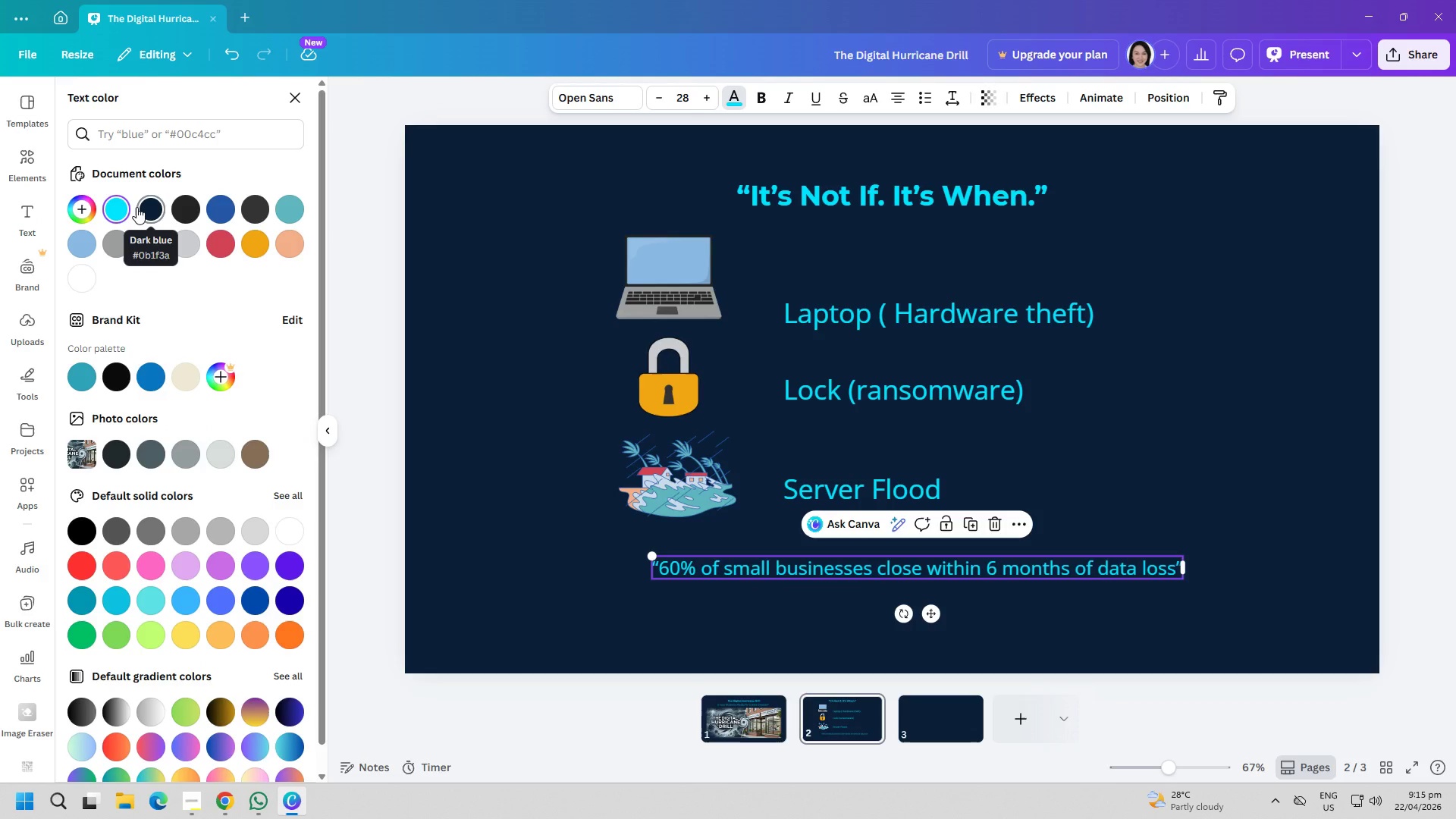 
wait(5.02)
 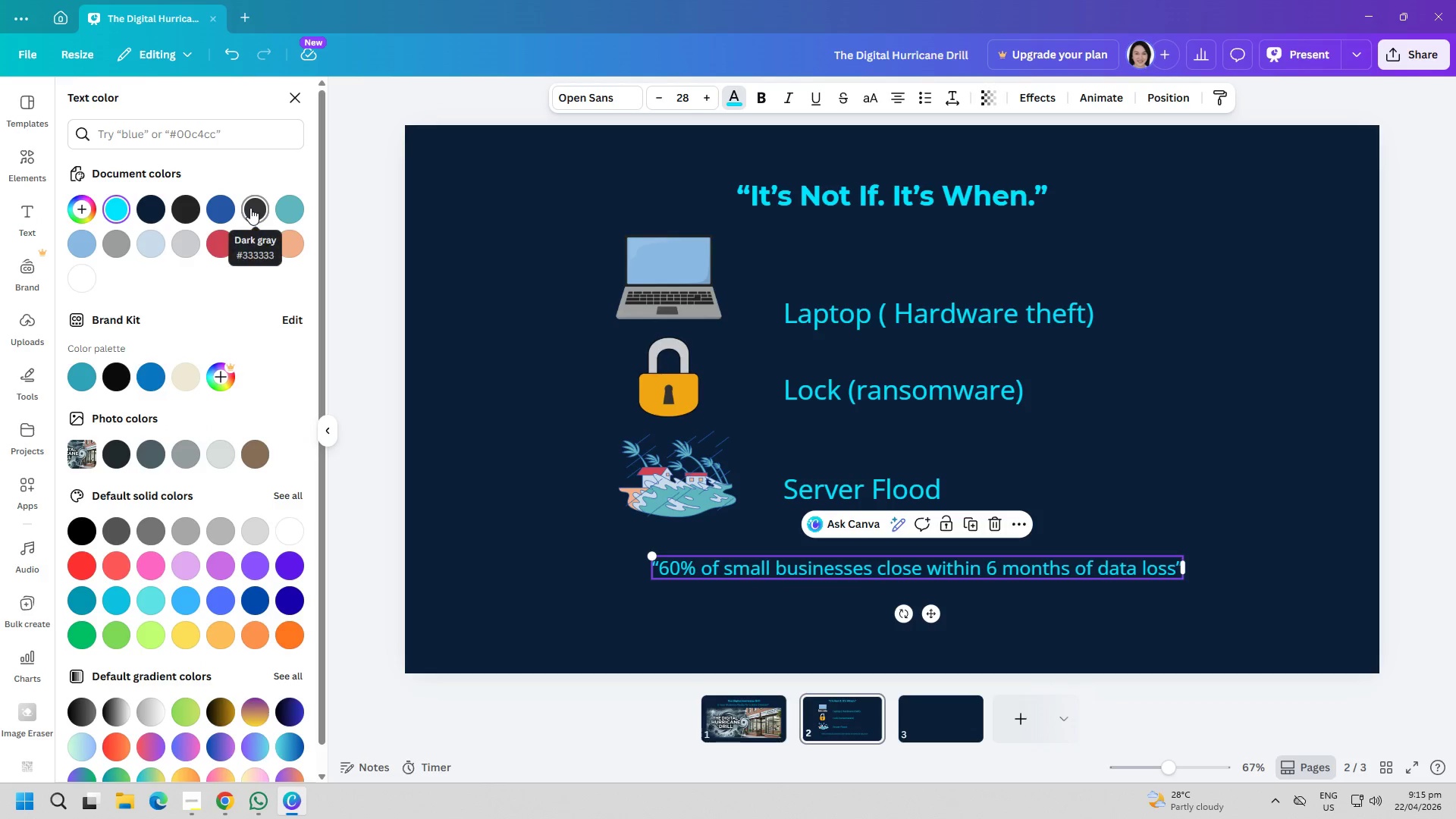 
left_click([136, 207])
 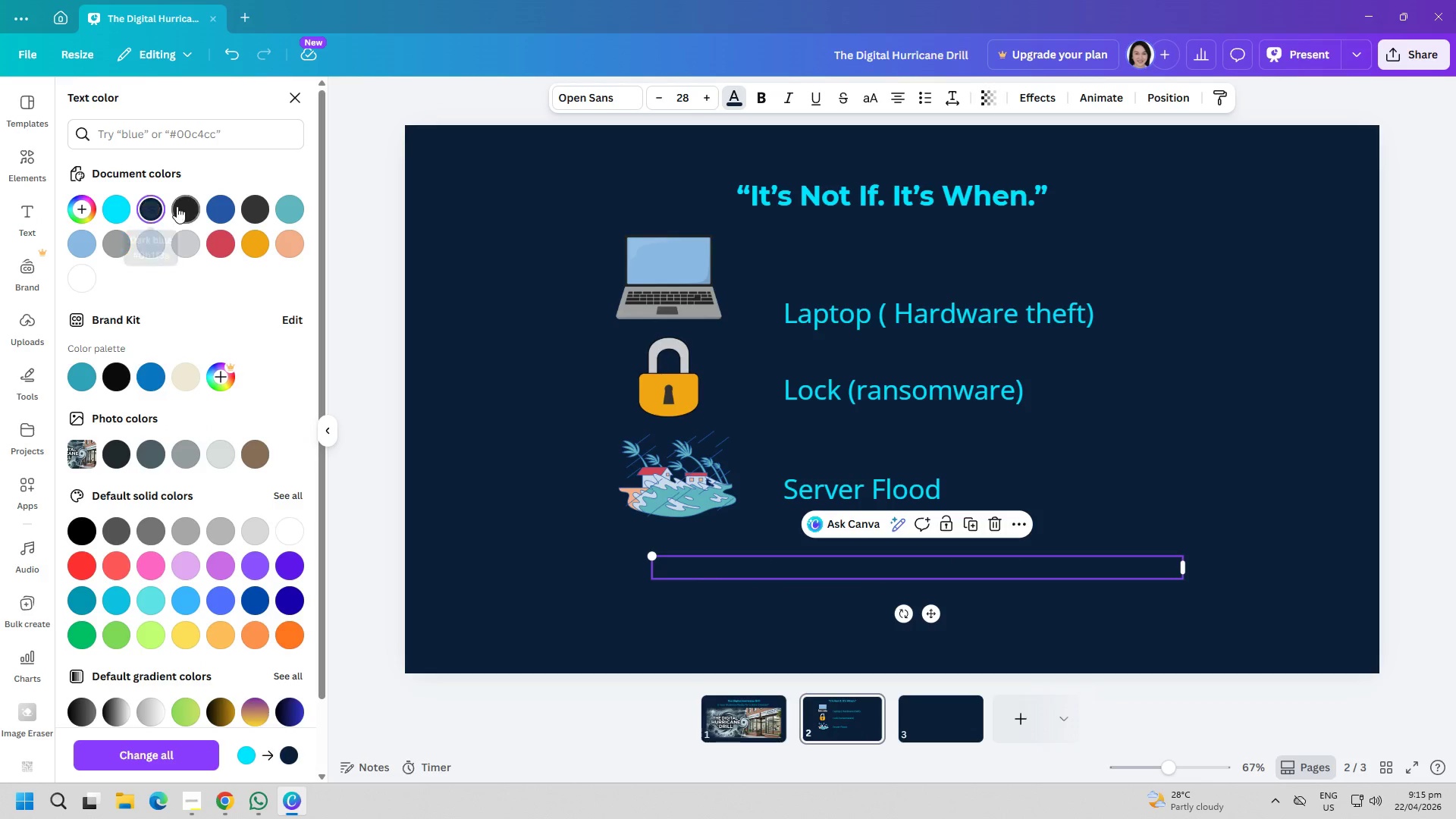 
left_click([111, 211])
 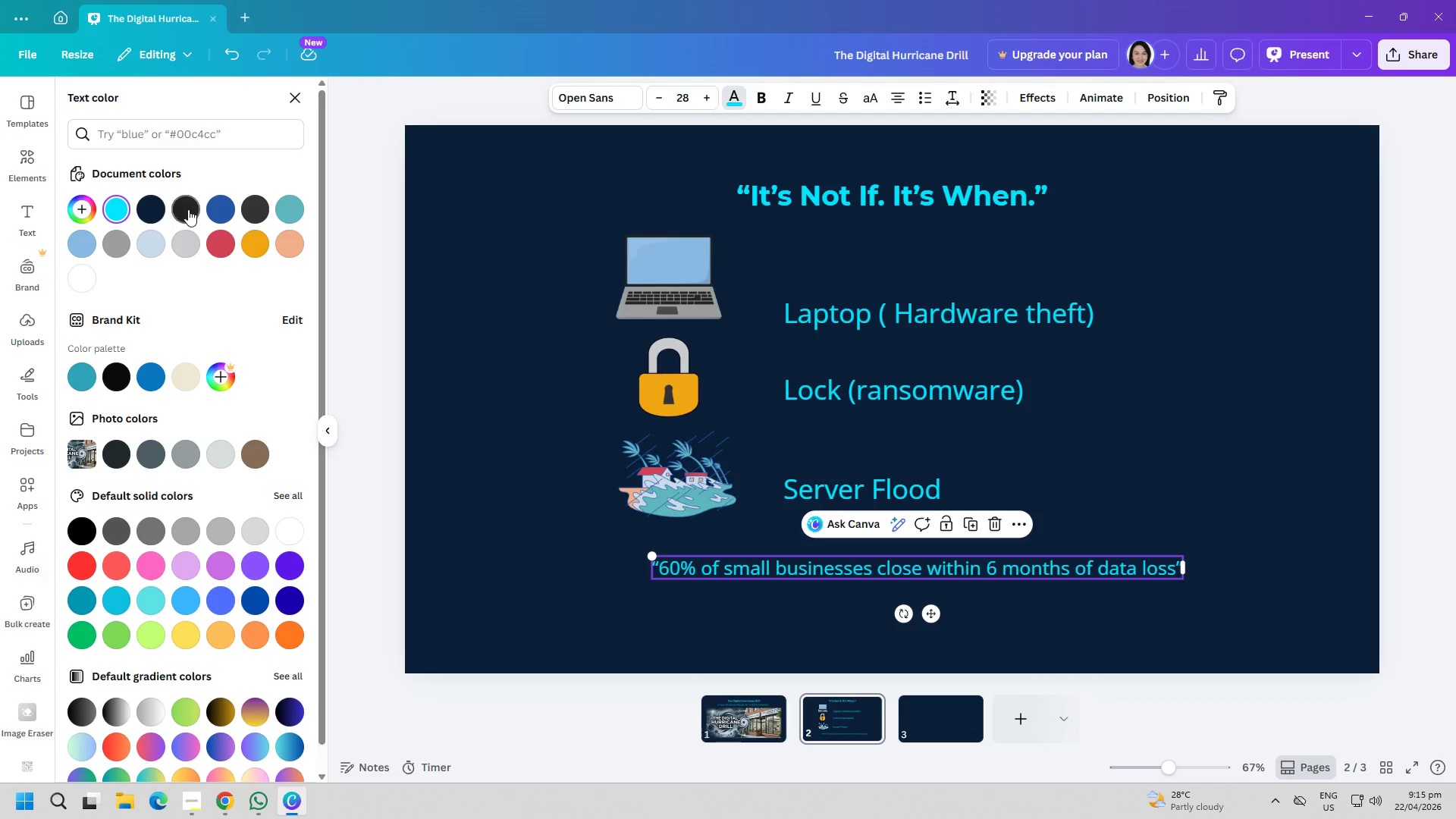 
mouse_move([230, 205])
 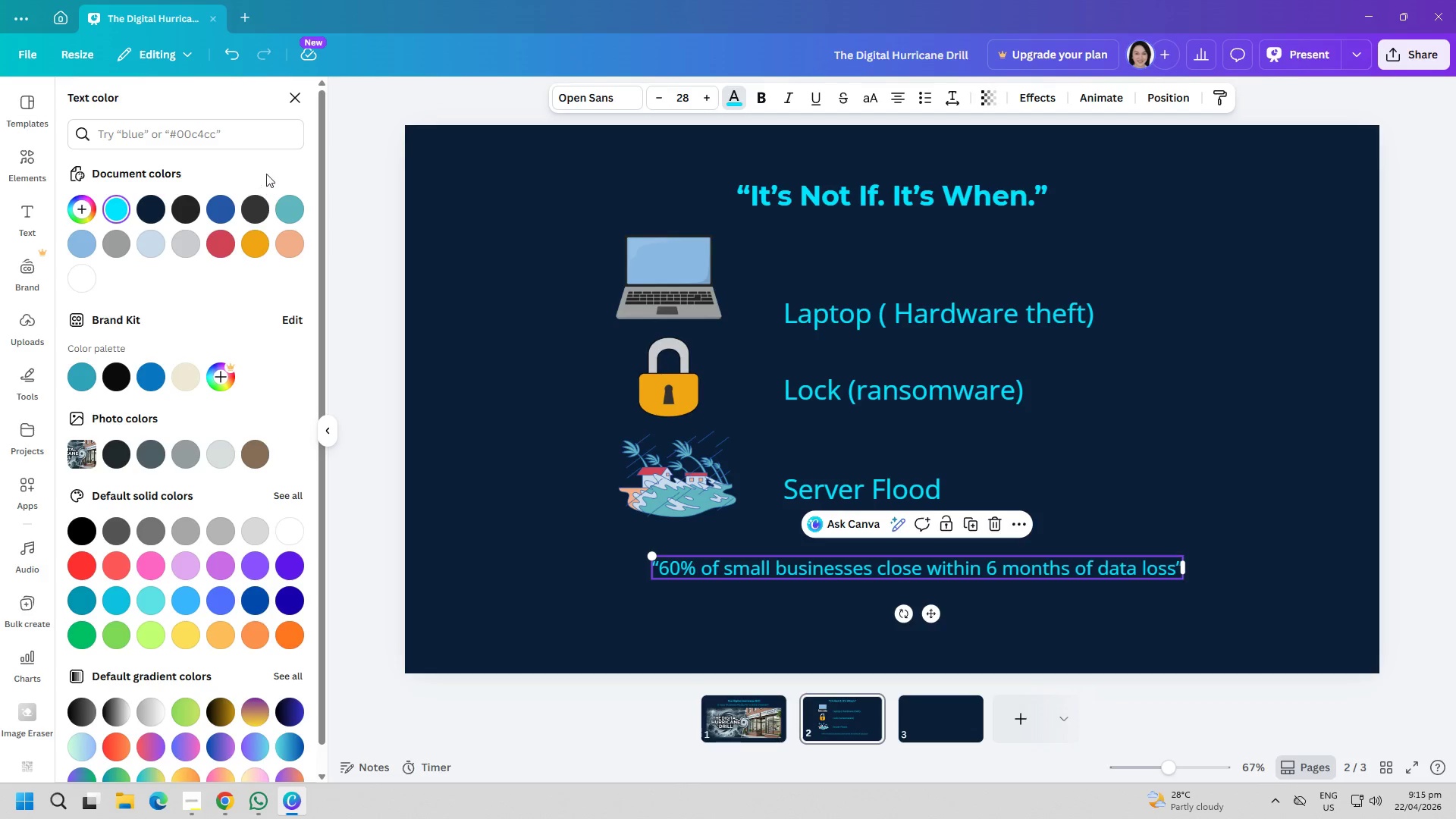 
left_click([205, 145])
 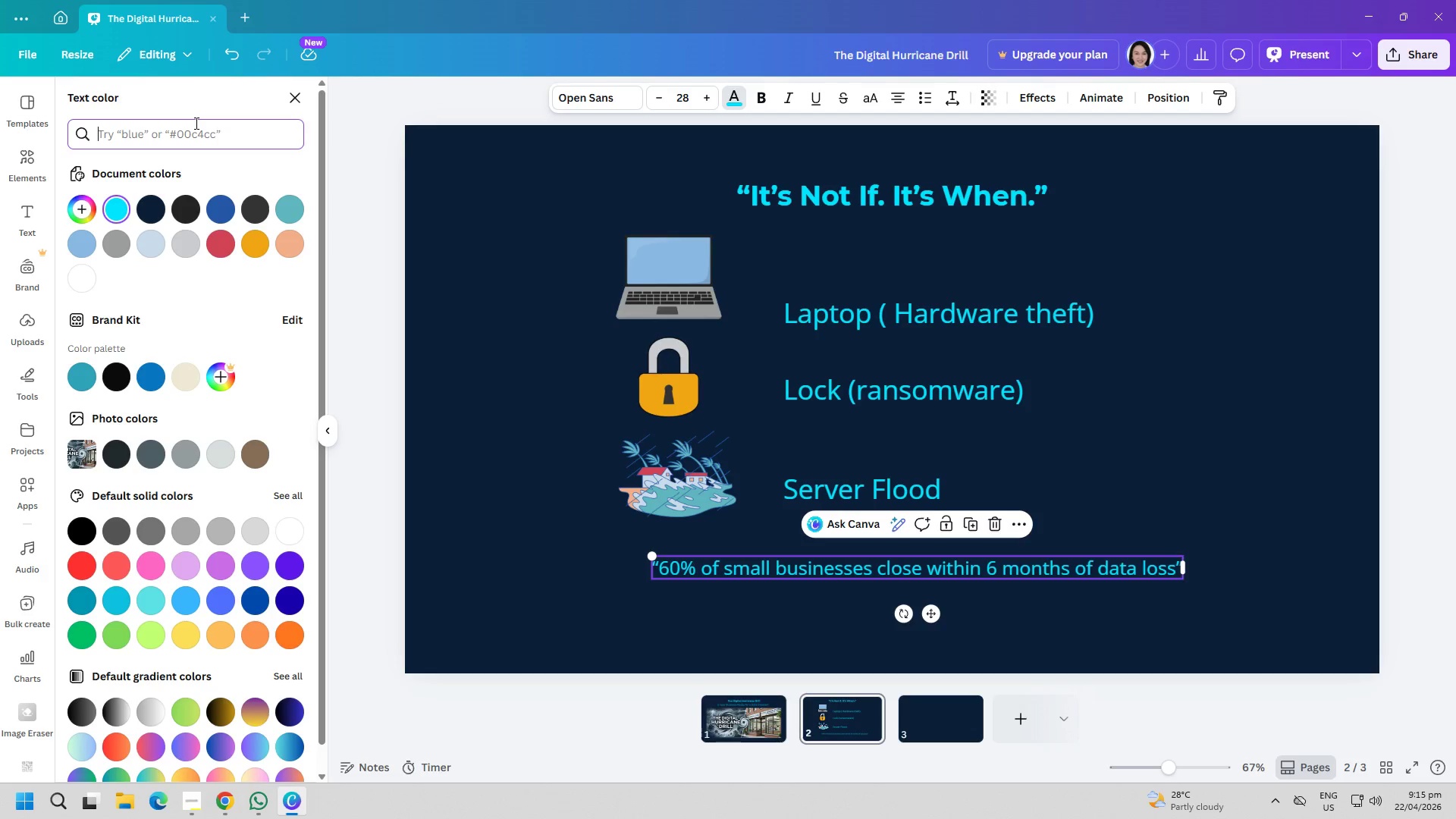 
type(2f3e4)
key(Backspace)
type(4e)
 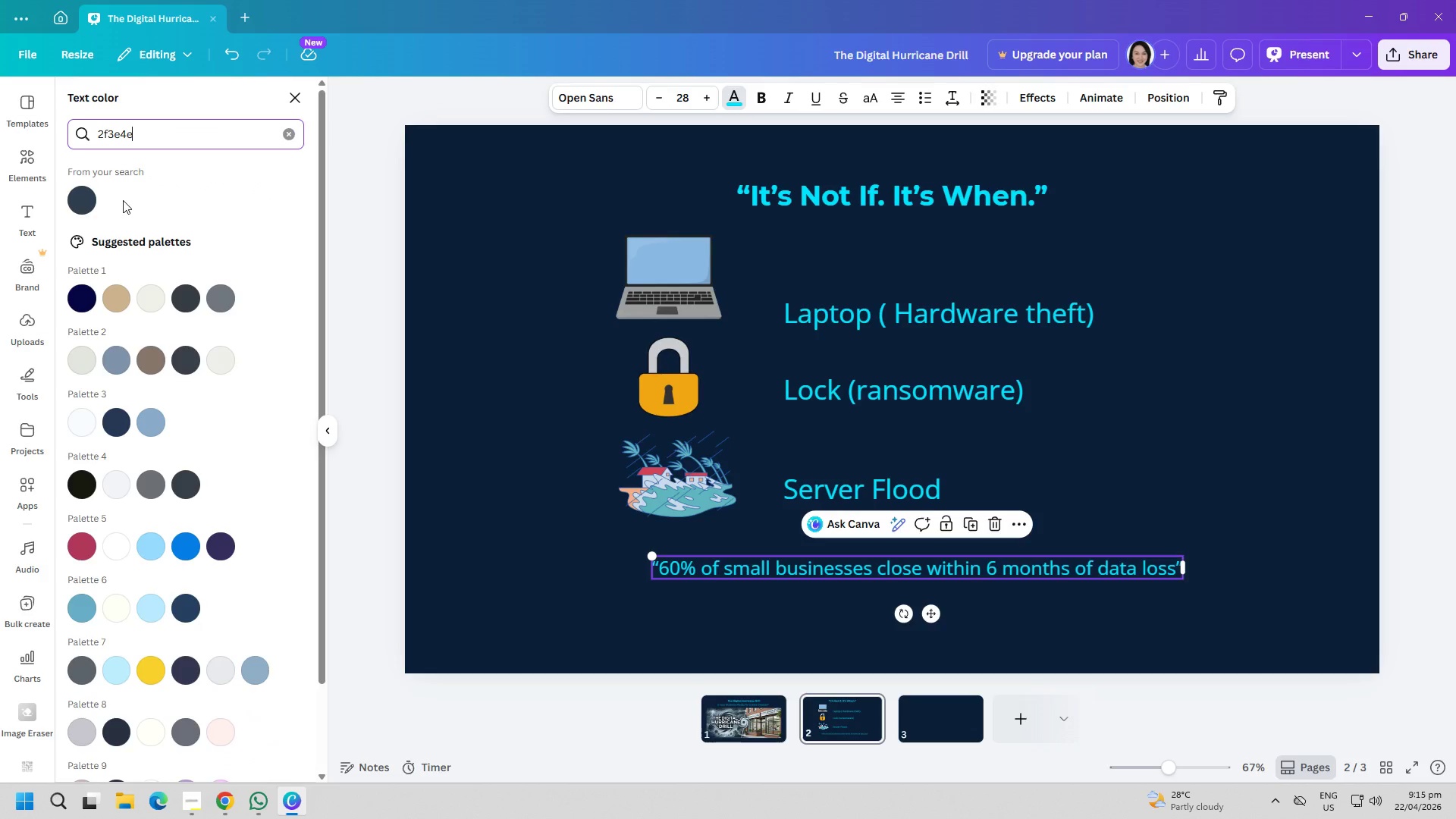 
left_click([90, 199])
 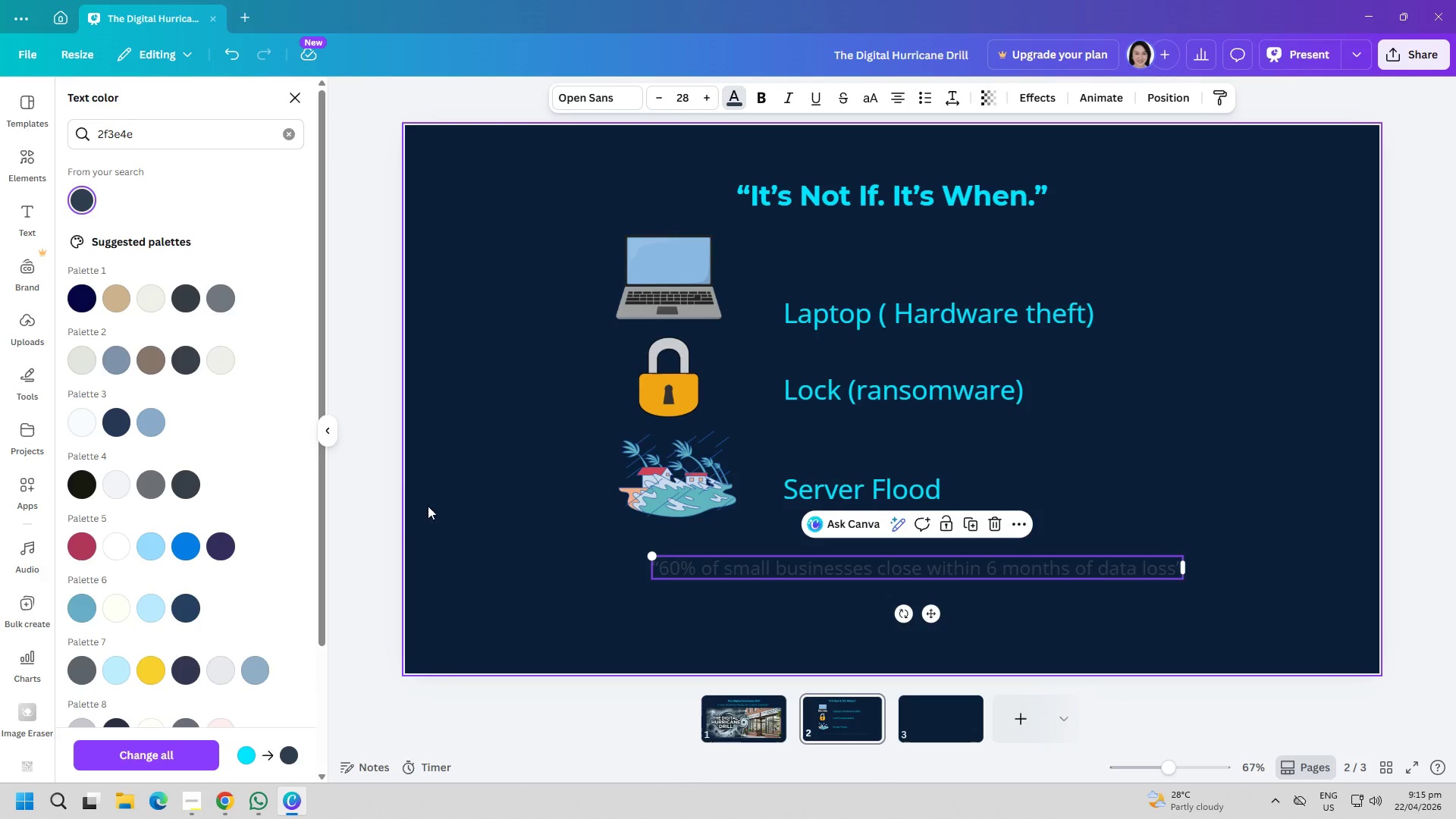 
left_click([472, 547])
 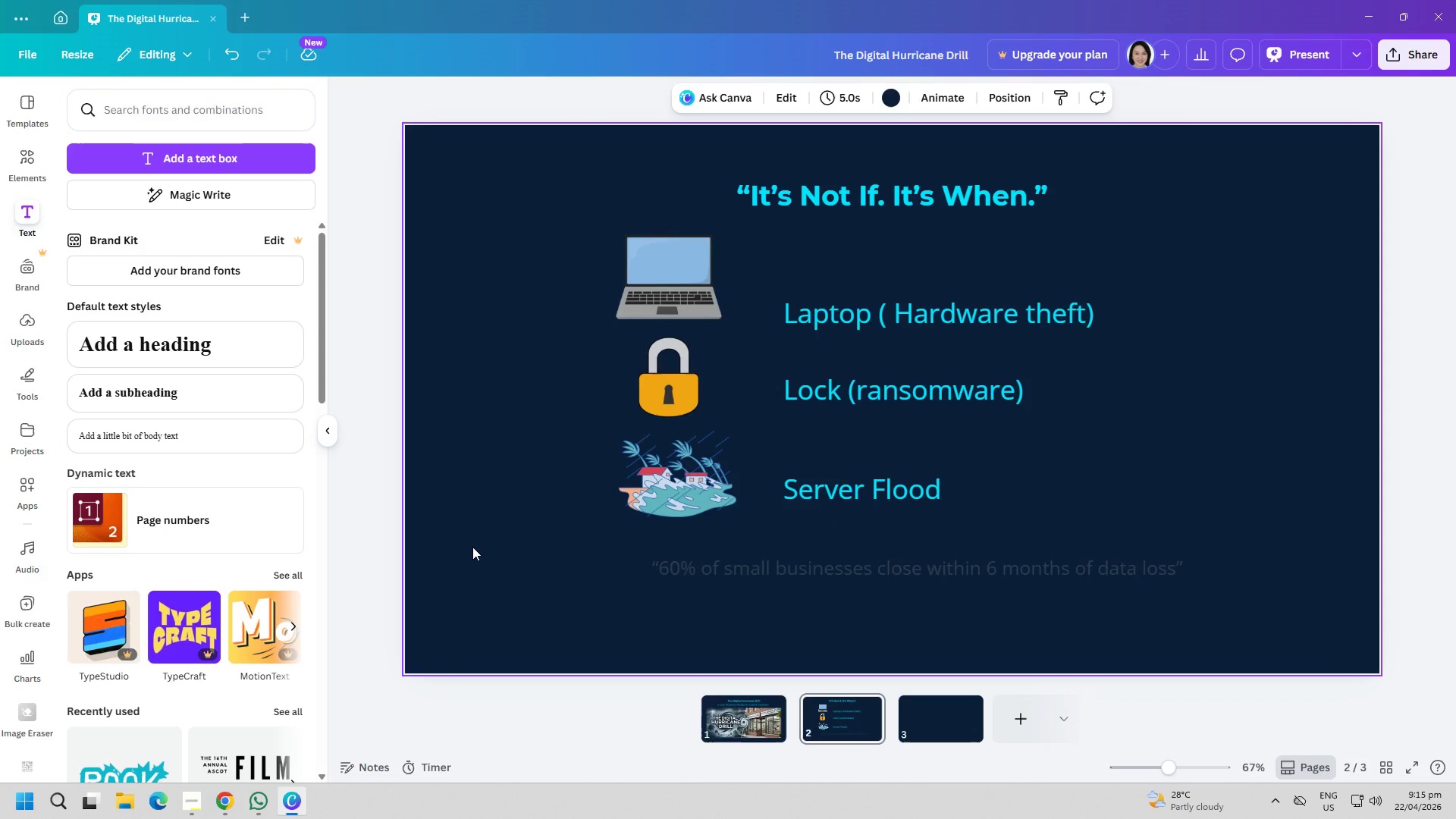 
left_click([777, 706])
 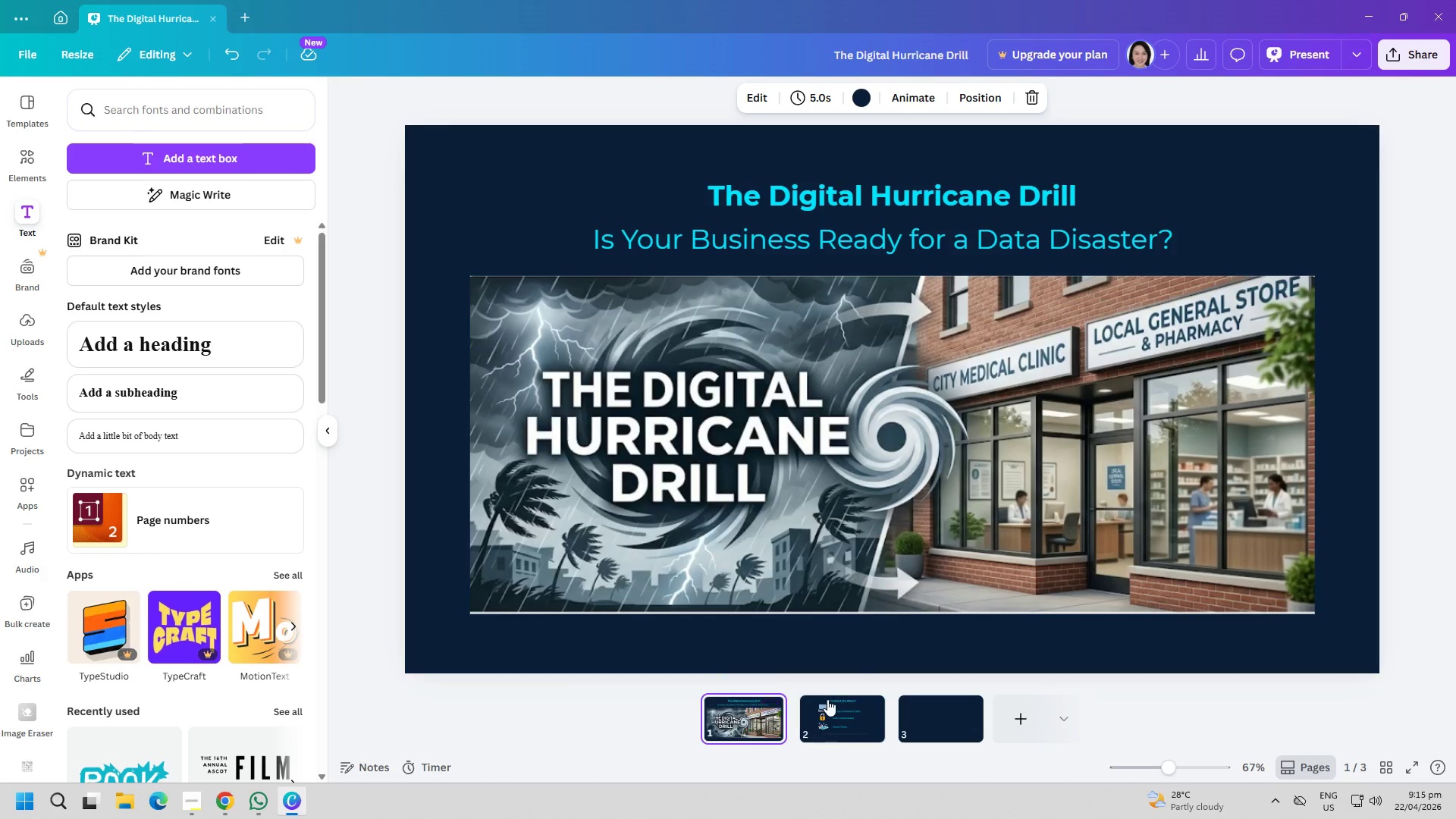 
left_click([830, 699])
 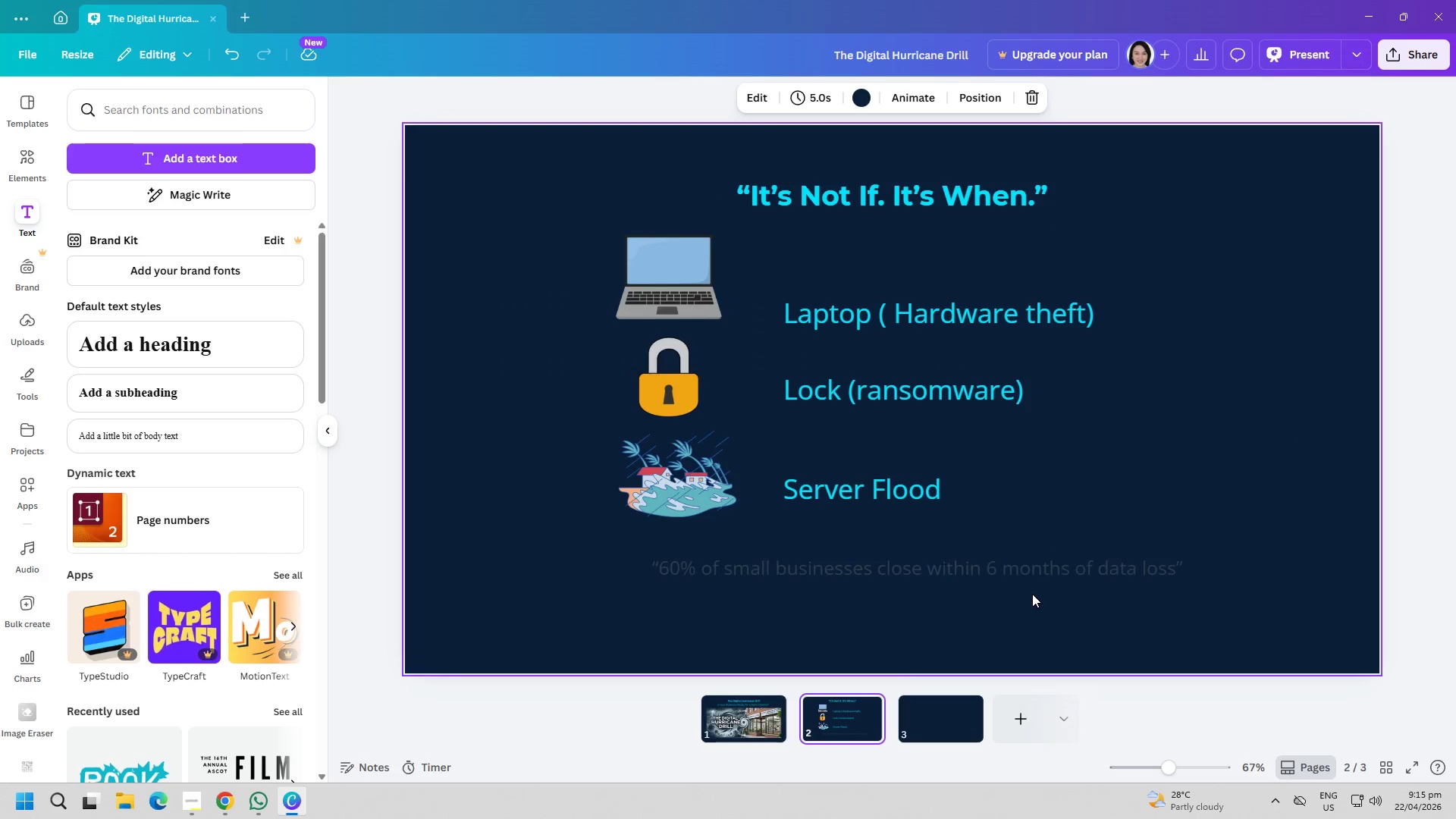 
left_click([1062, 626])
 